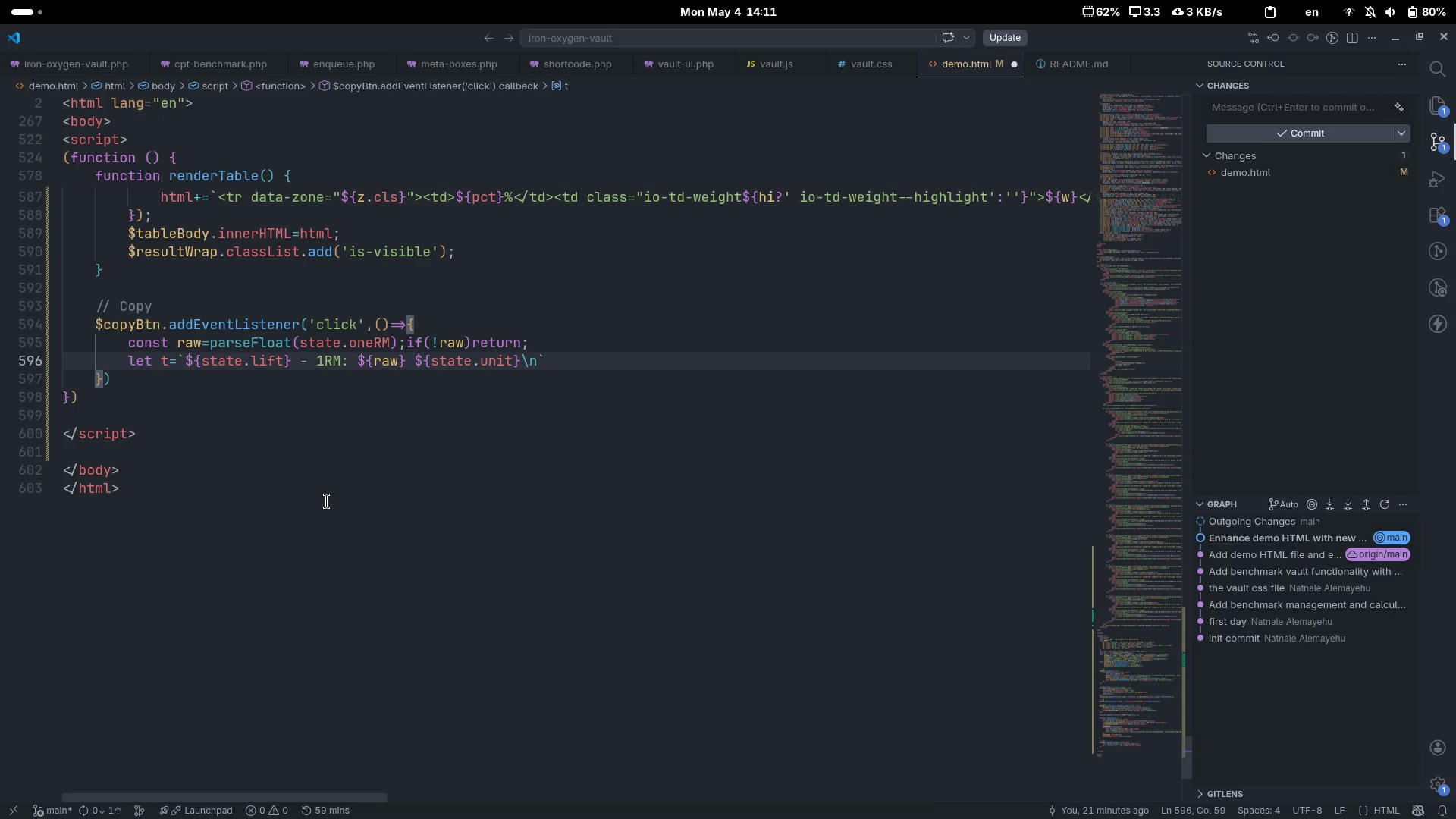 
key(Shift+4)
 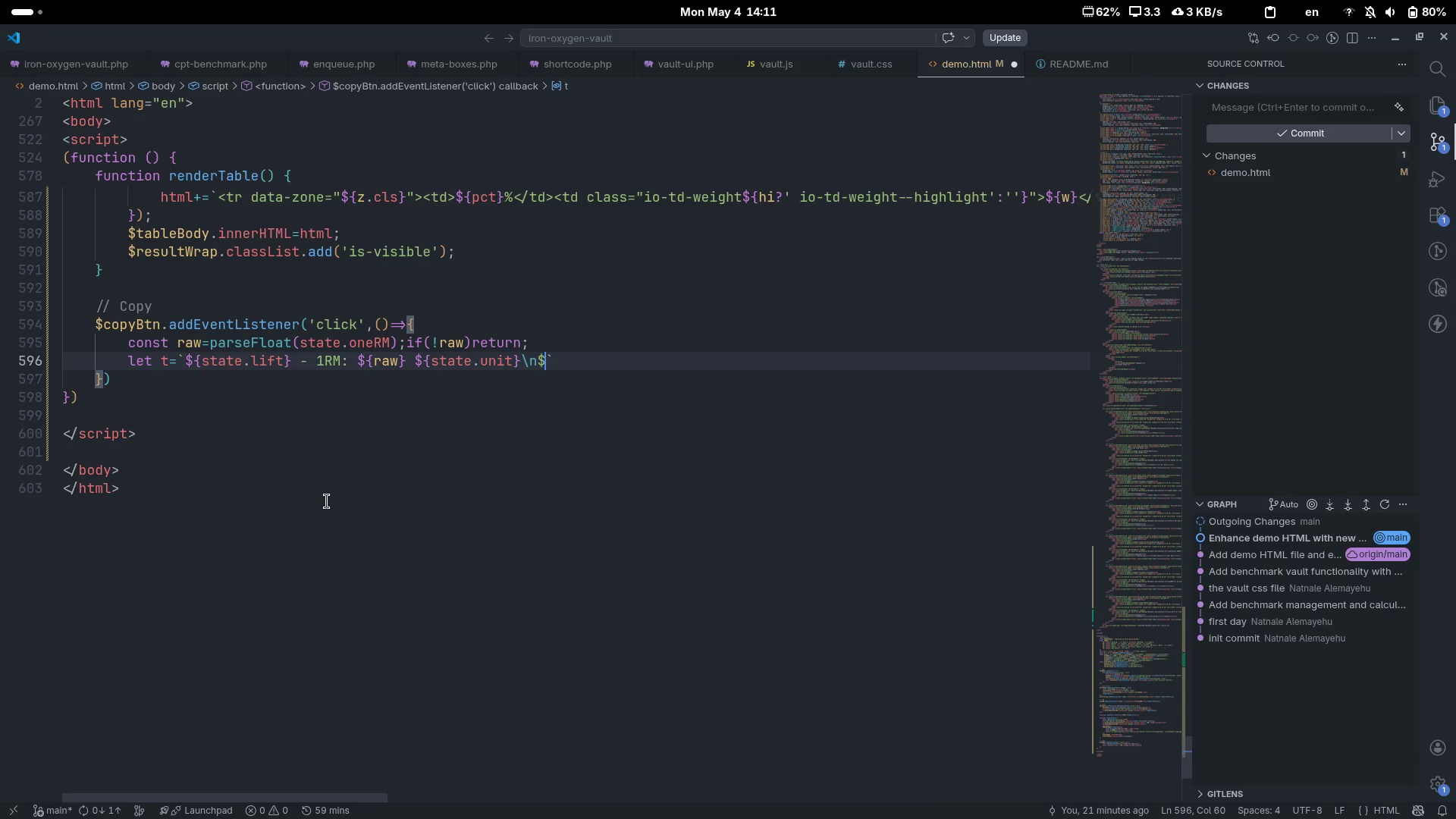 
key(Shift+BracketLeft)
 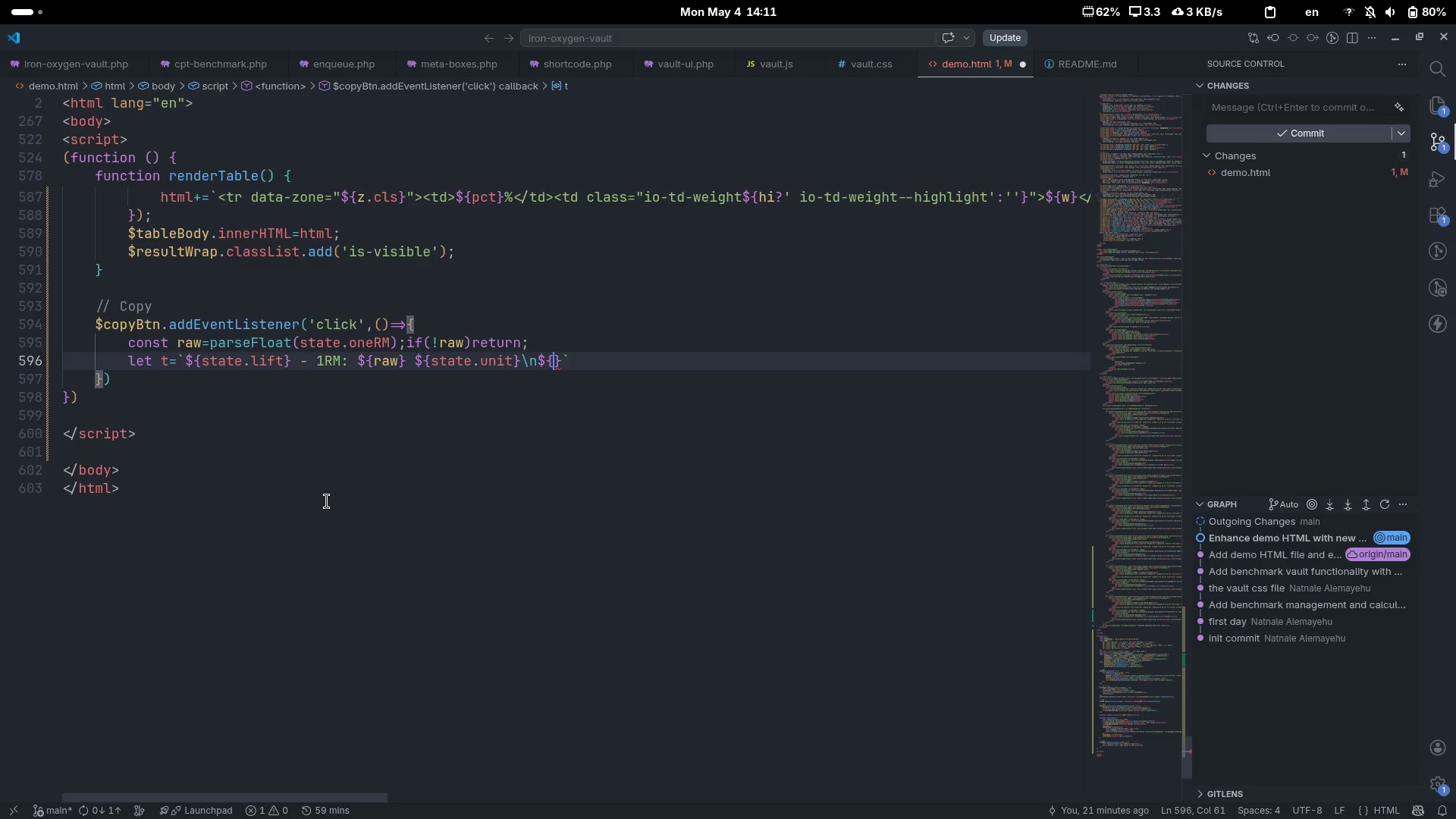 
key(Shift+BracketRight)
 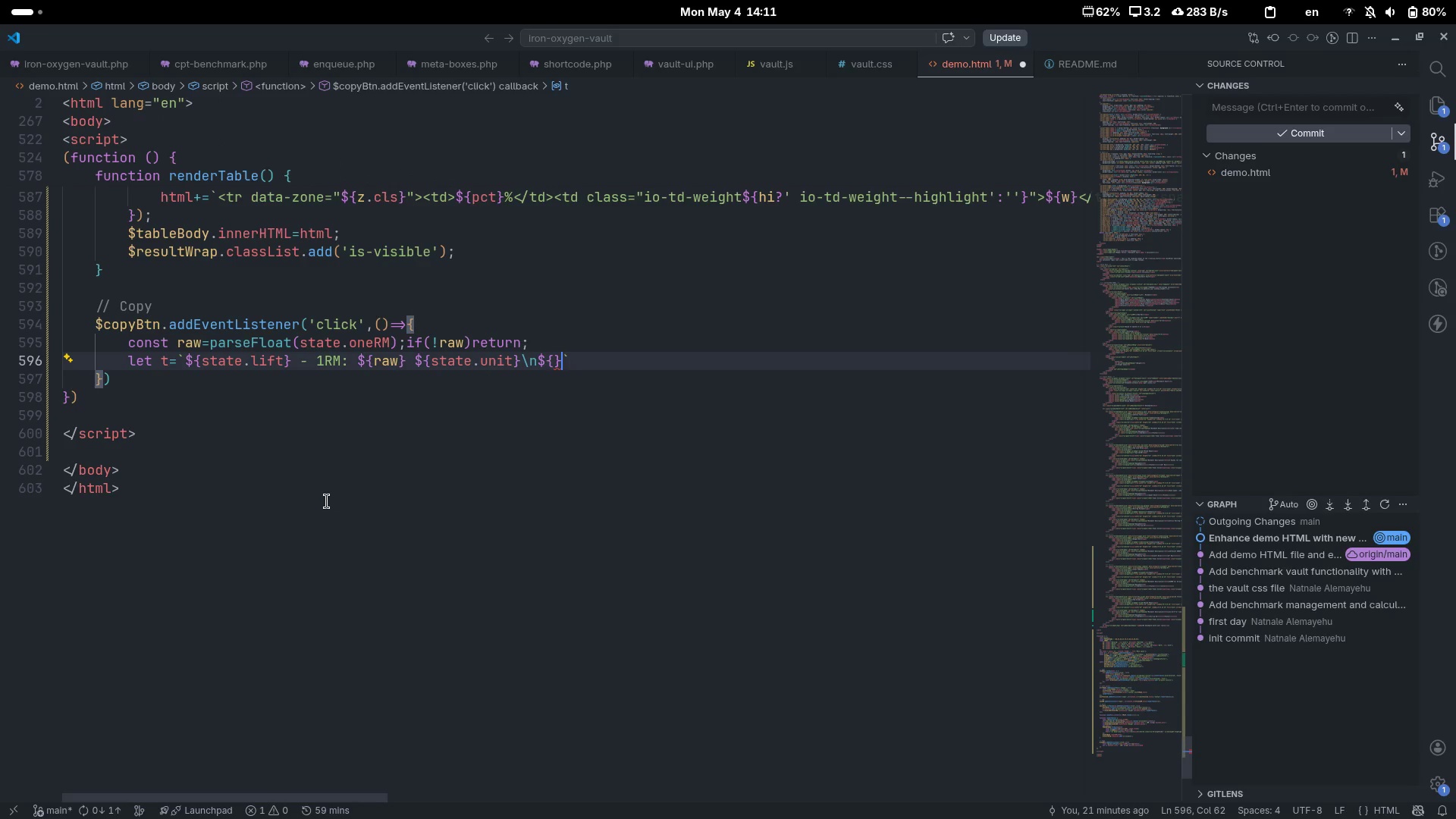 
key(ArrowLeft)
 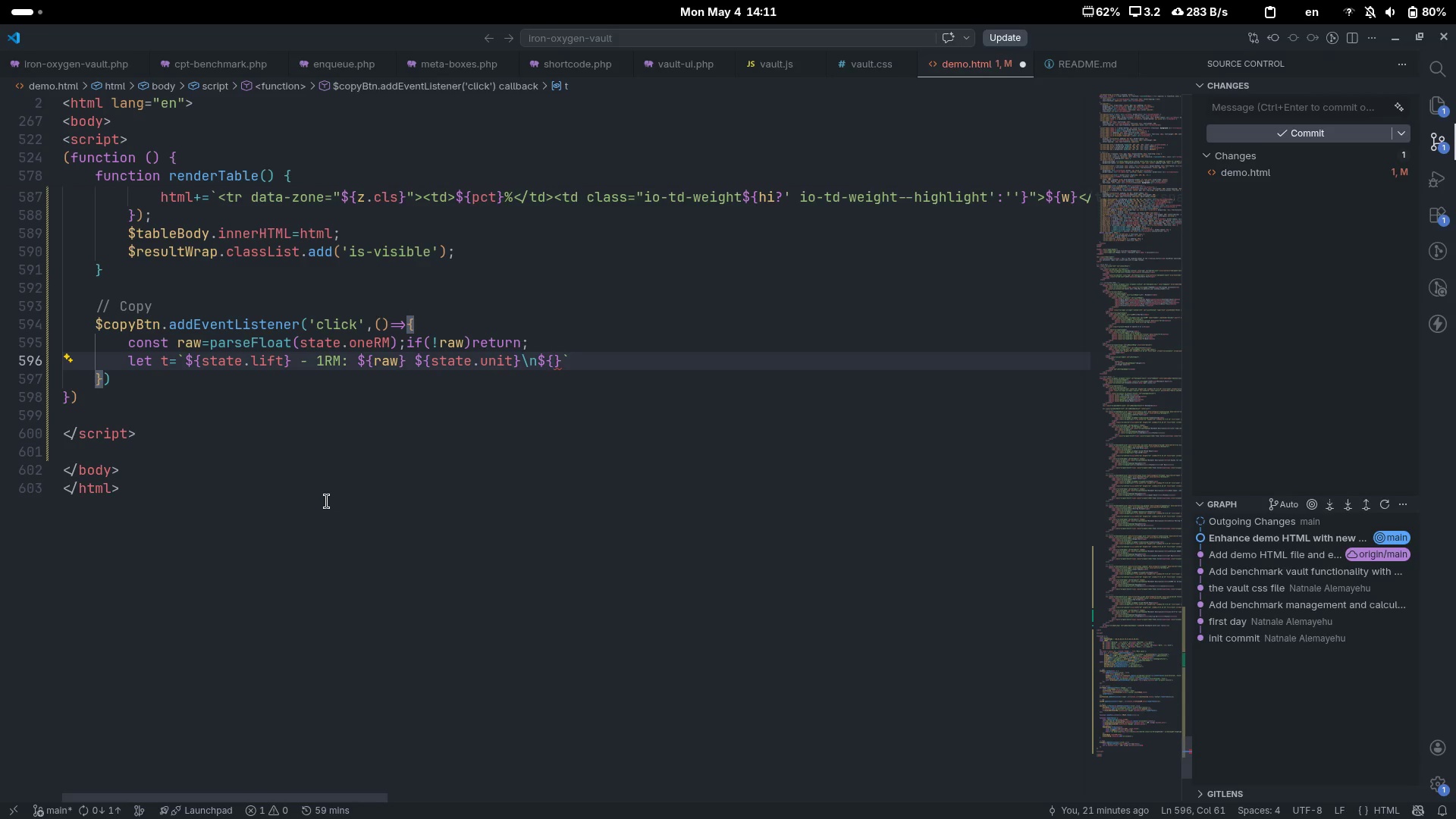 
key(Quote)
 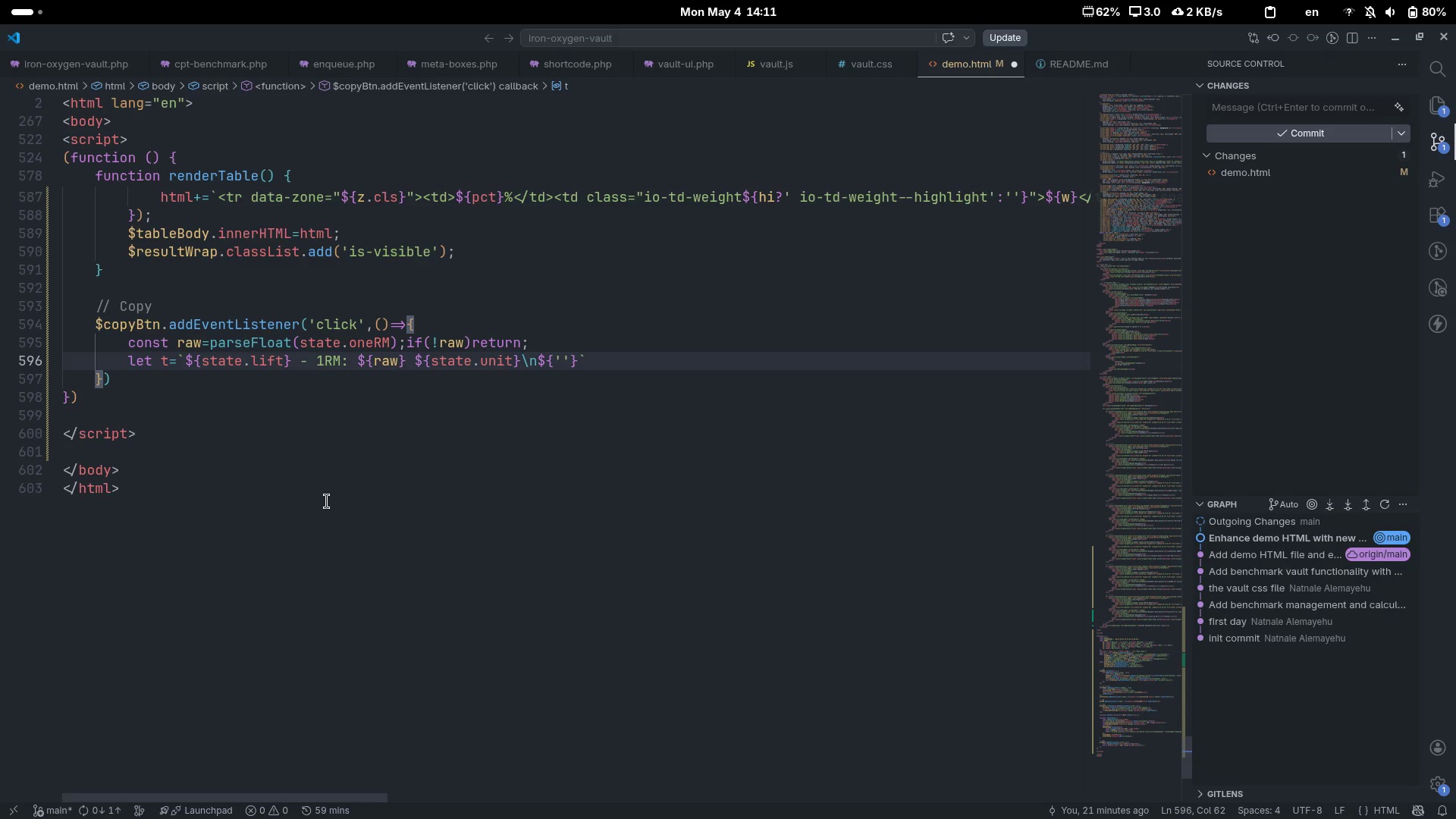 
key(Minus)
 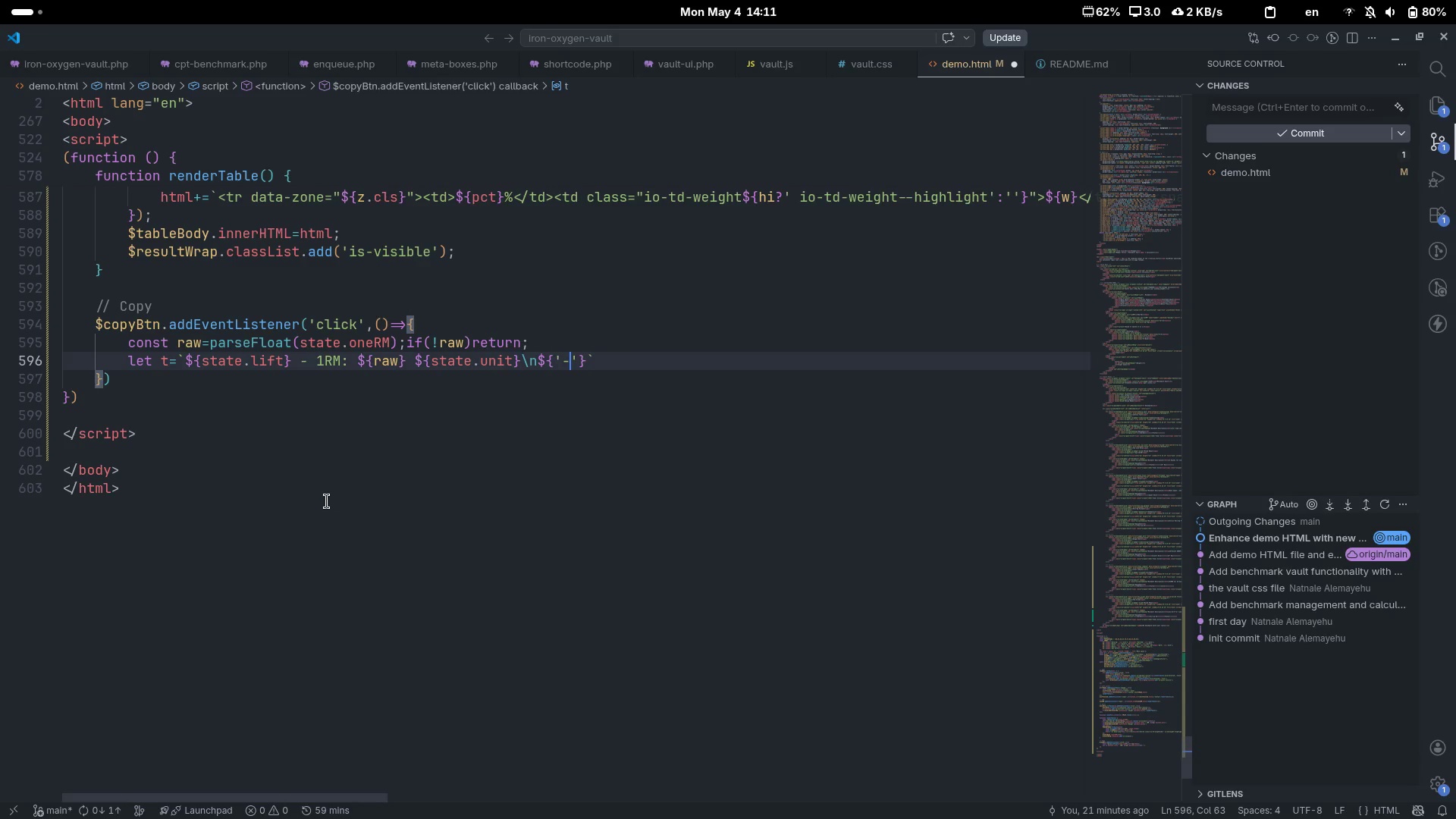 
key(ArrowRight)
 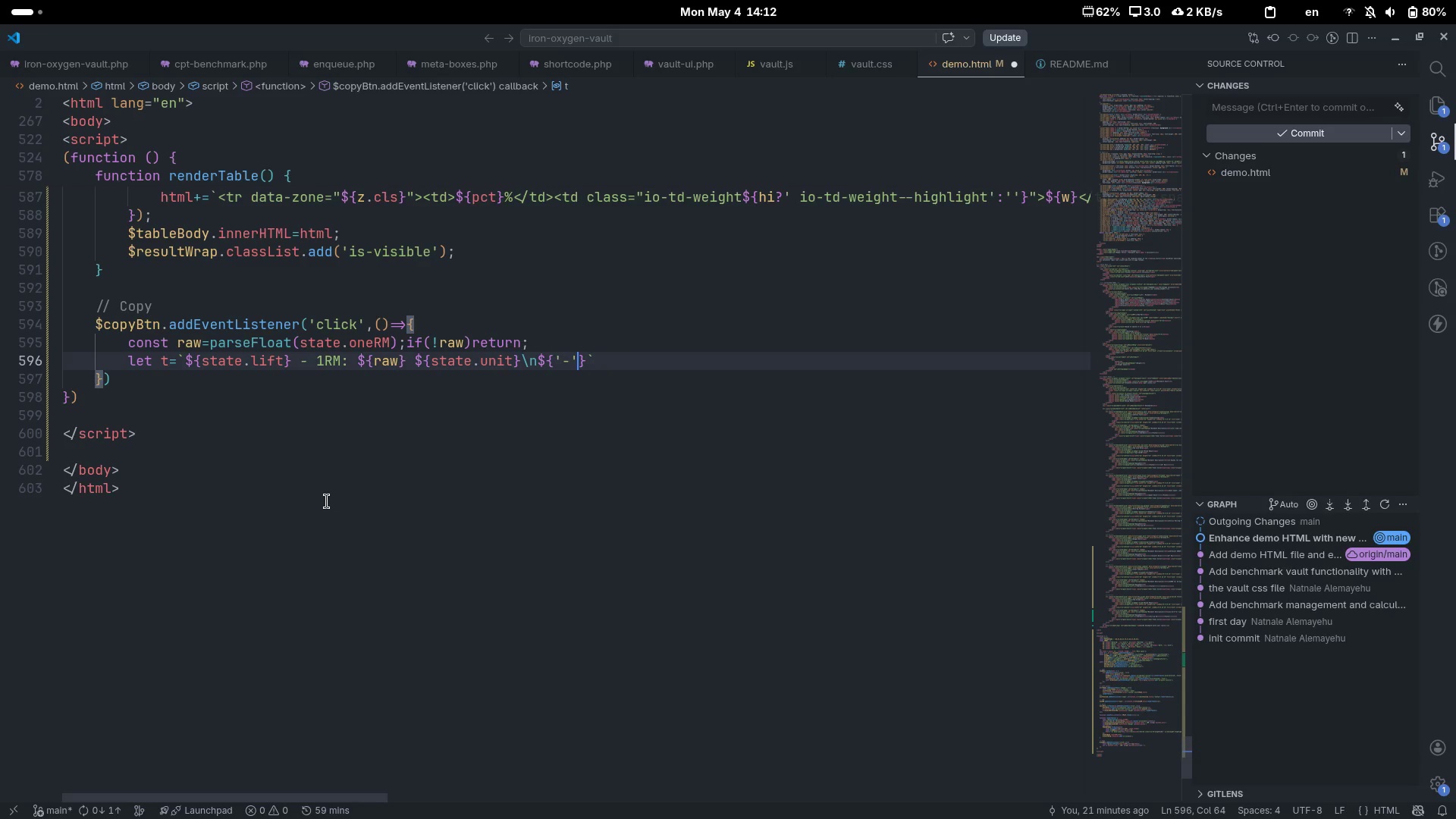 
type(.pre)
key(Backspace)
key(Backspace)
key(Backspace)
type(re)
key(Tab)
type((30)
 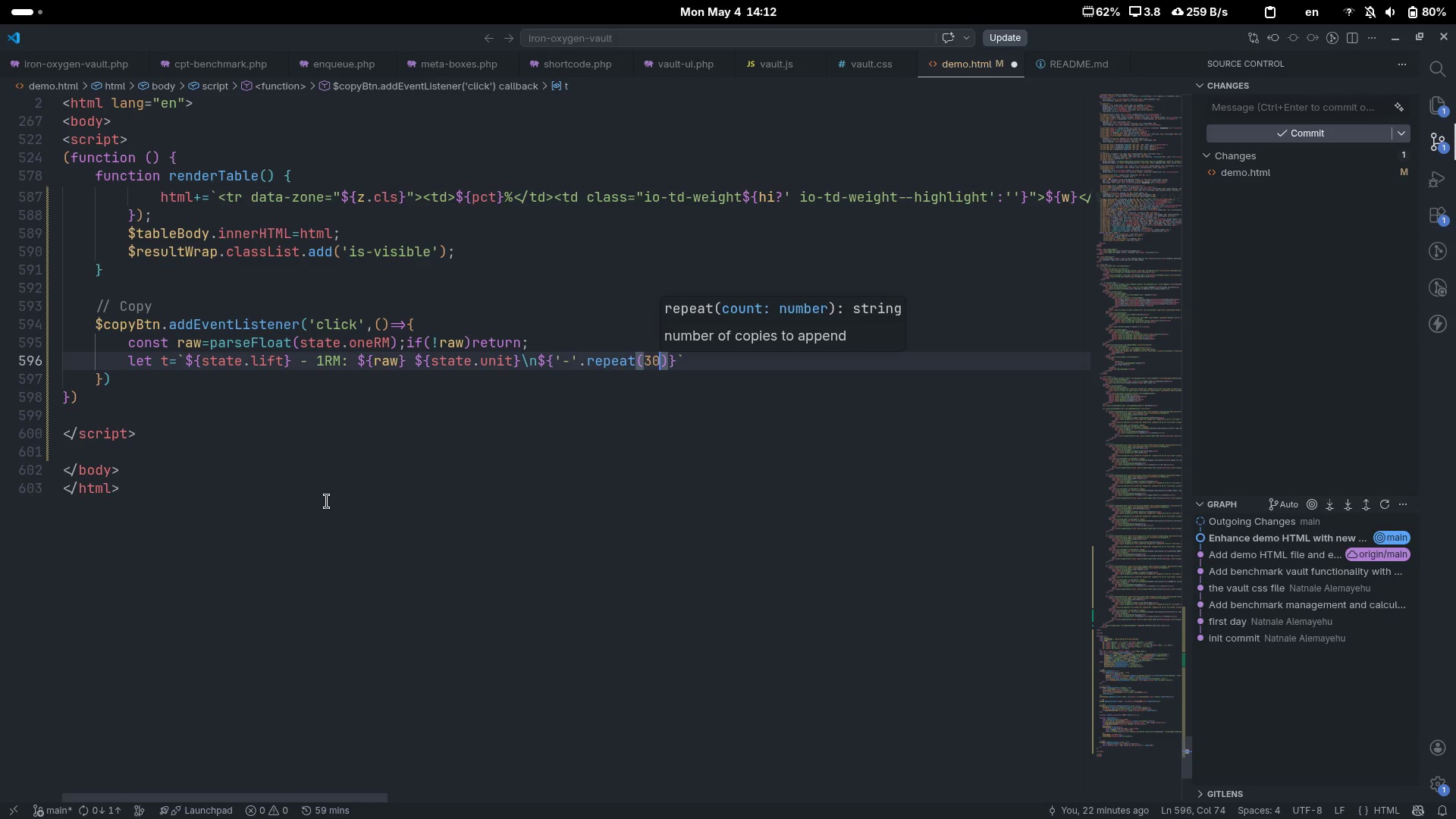 
key(ArrowRight)
 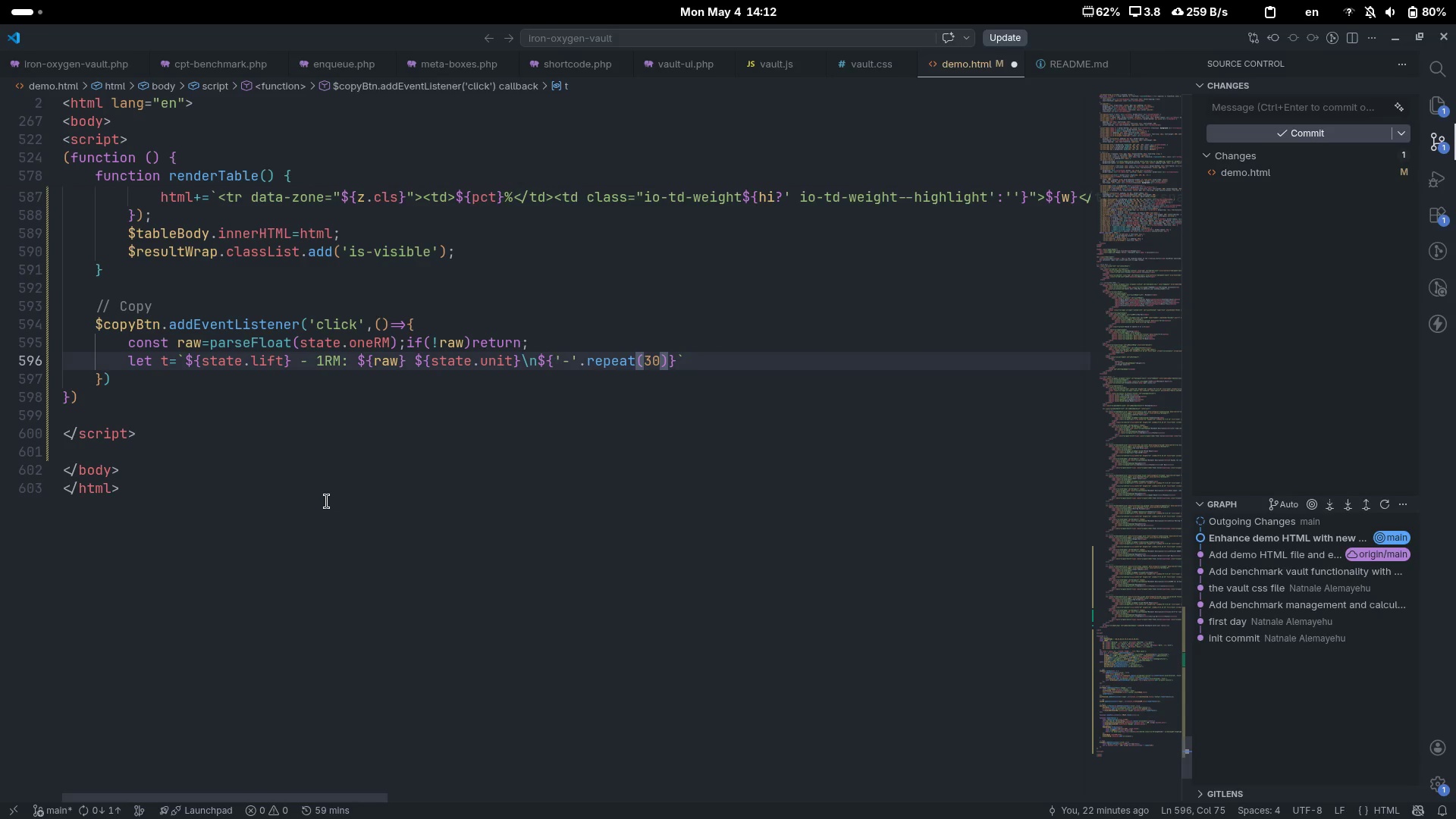 
key(ArrowRight)
 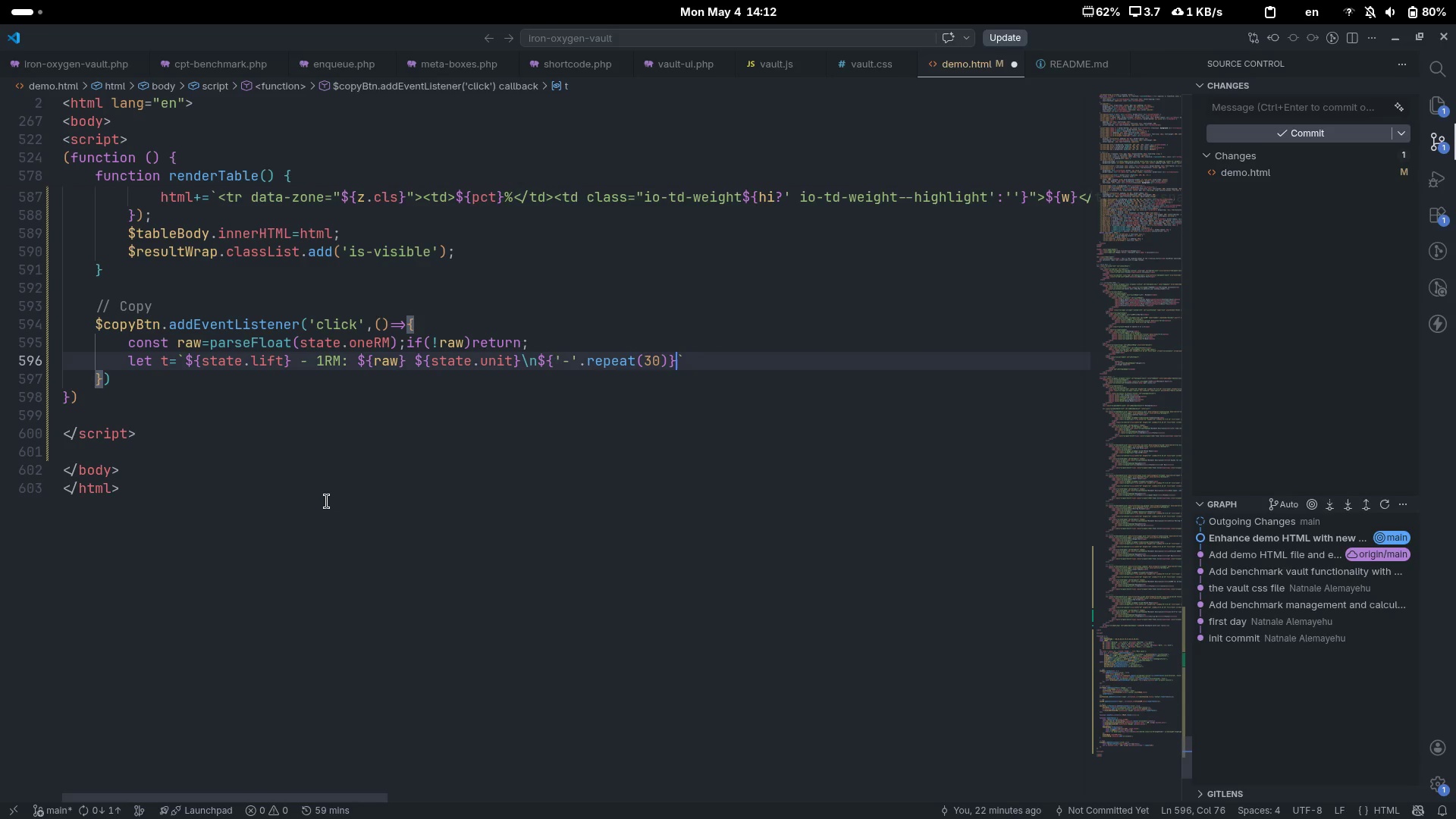 
key(Backslash)
 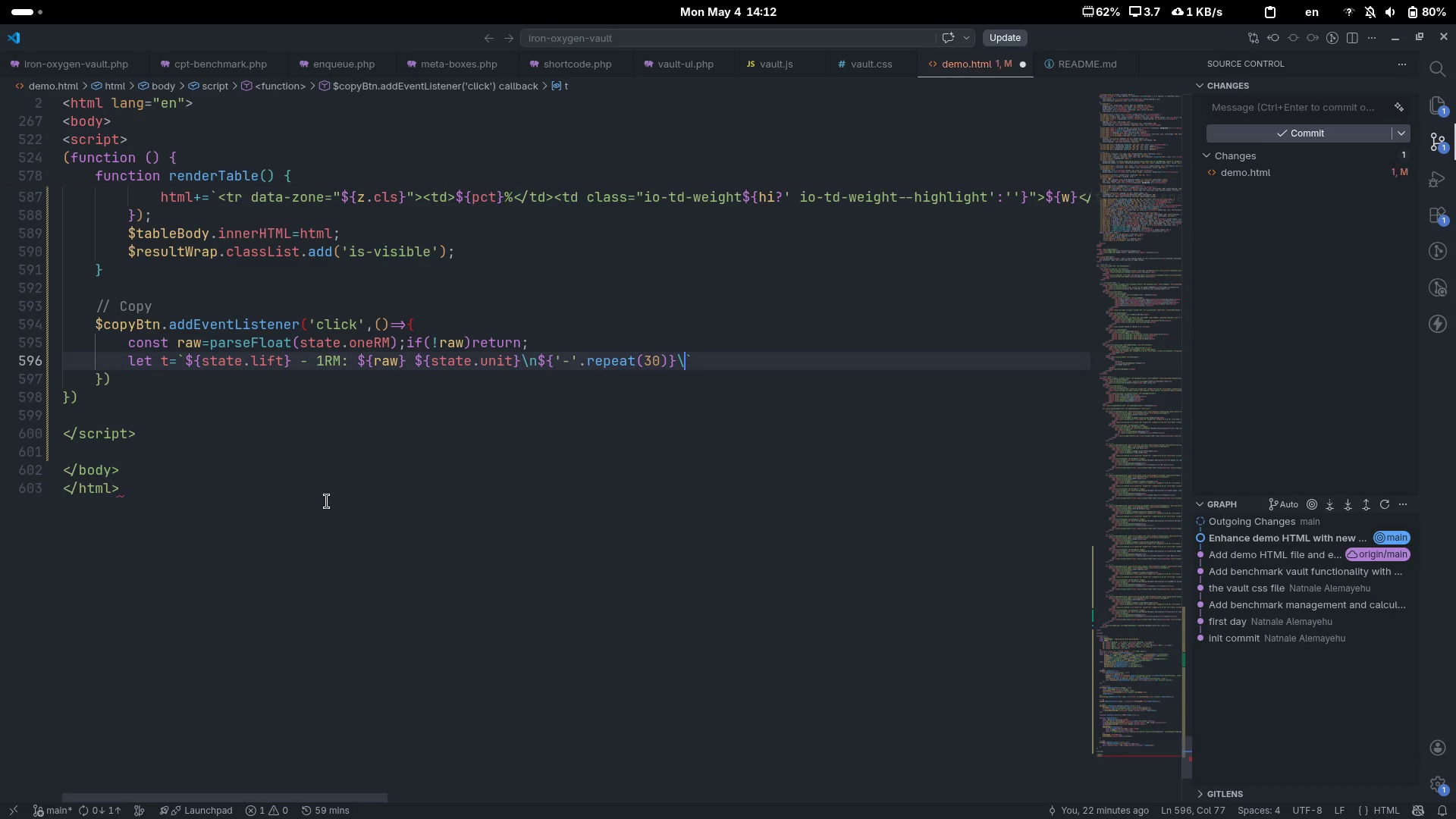 
key(N)
 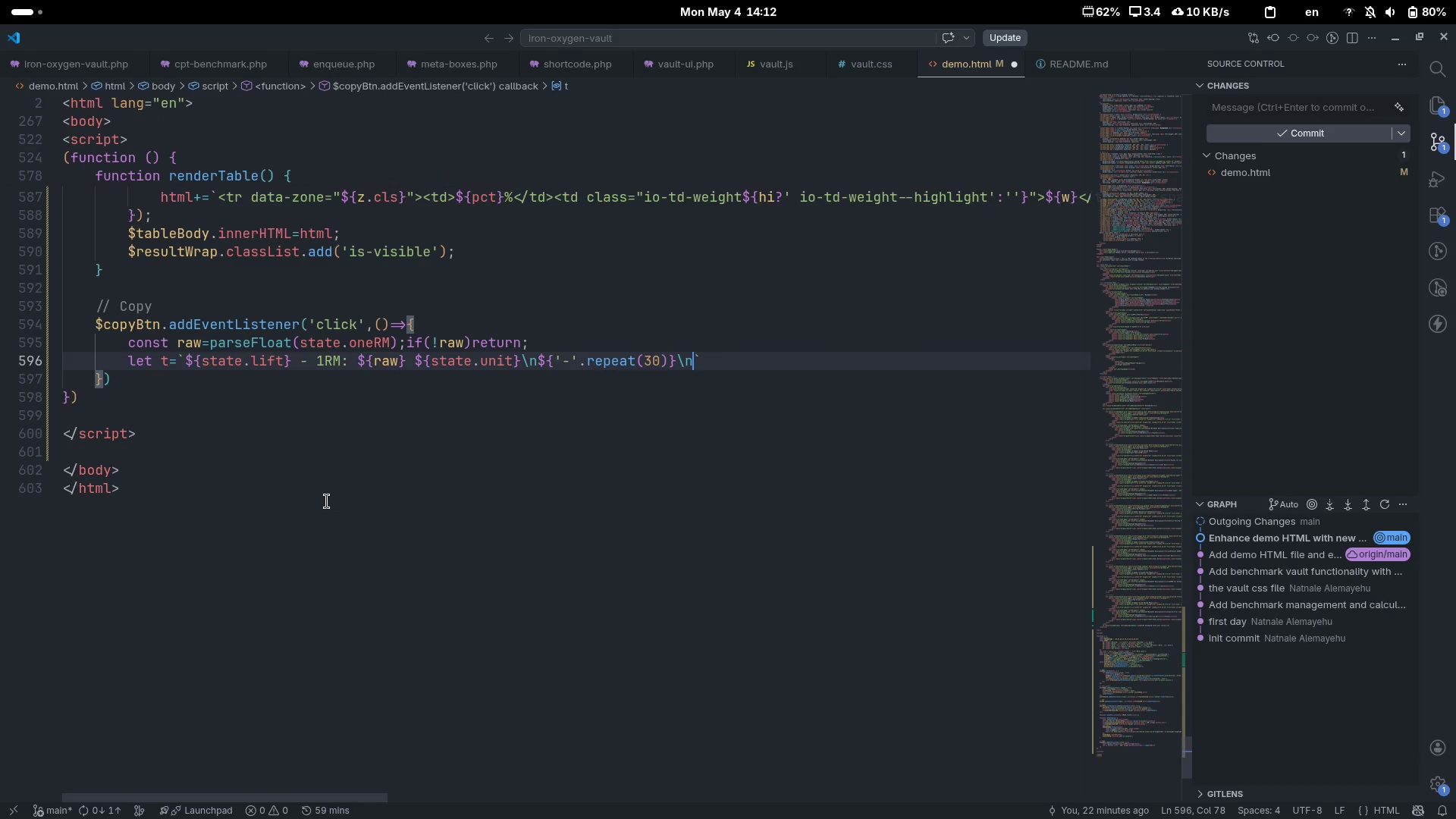 
wait(6.07)
 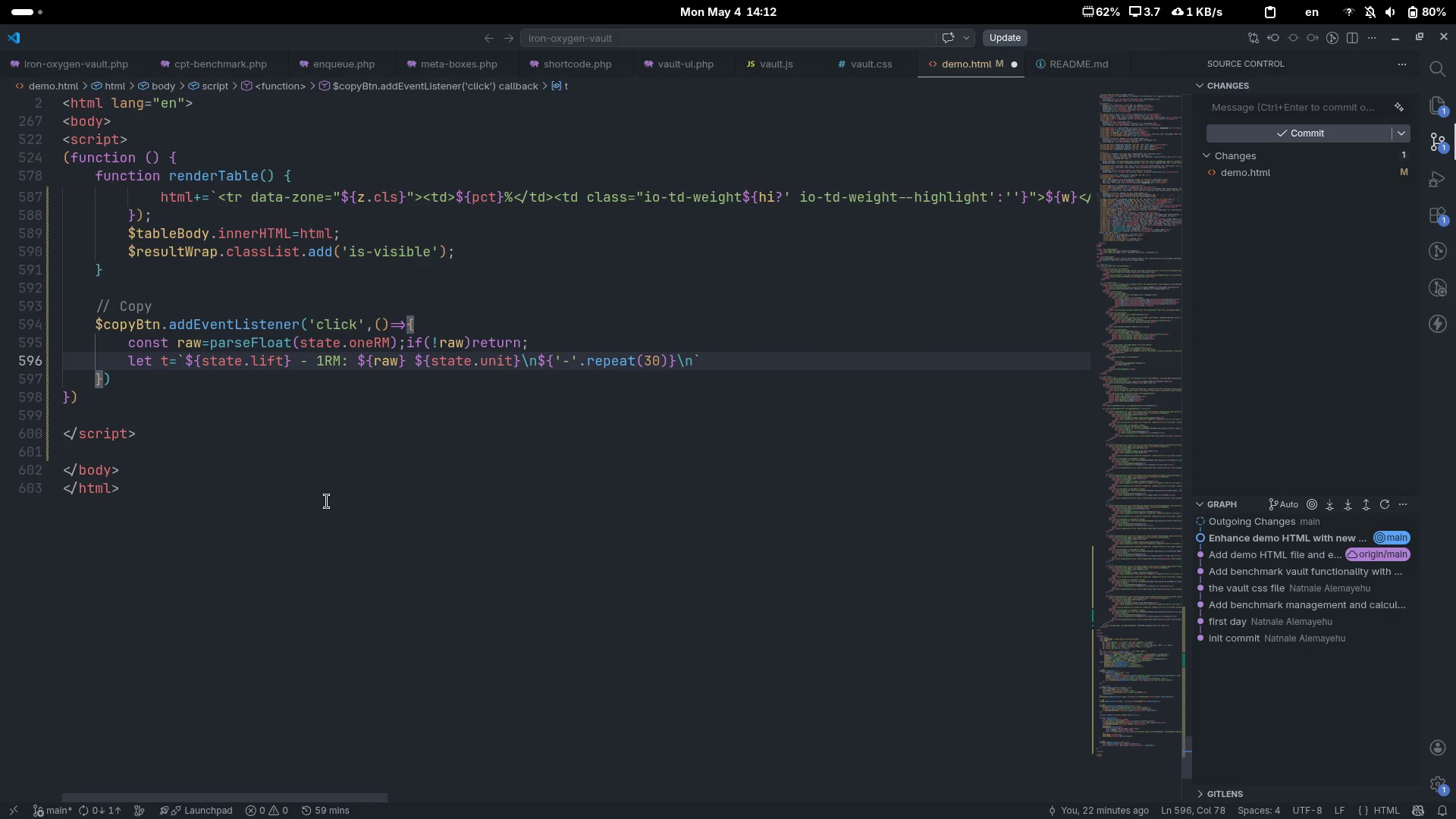 
key(Shift+5)
 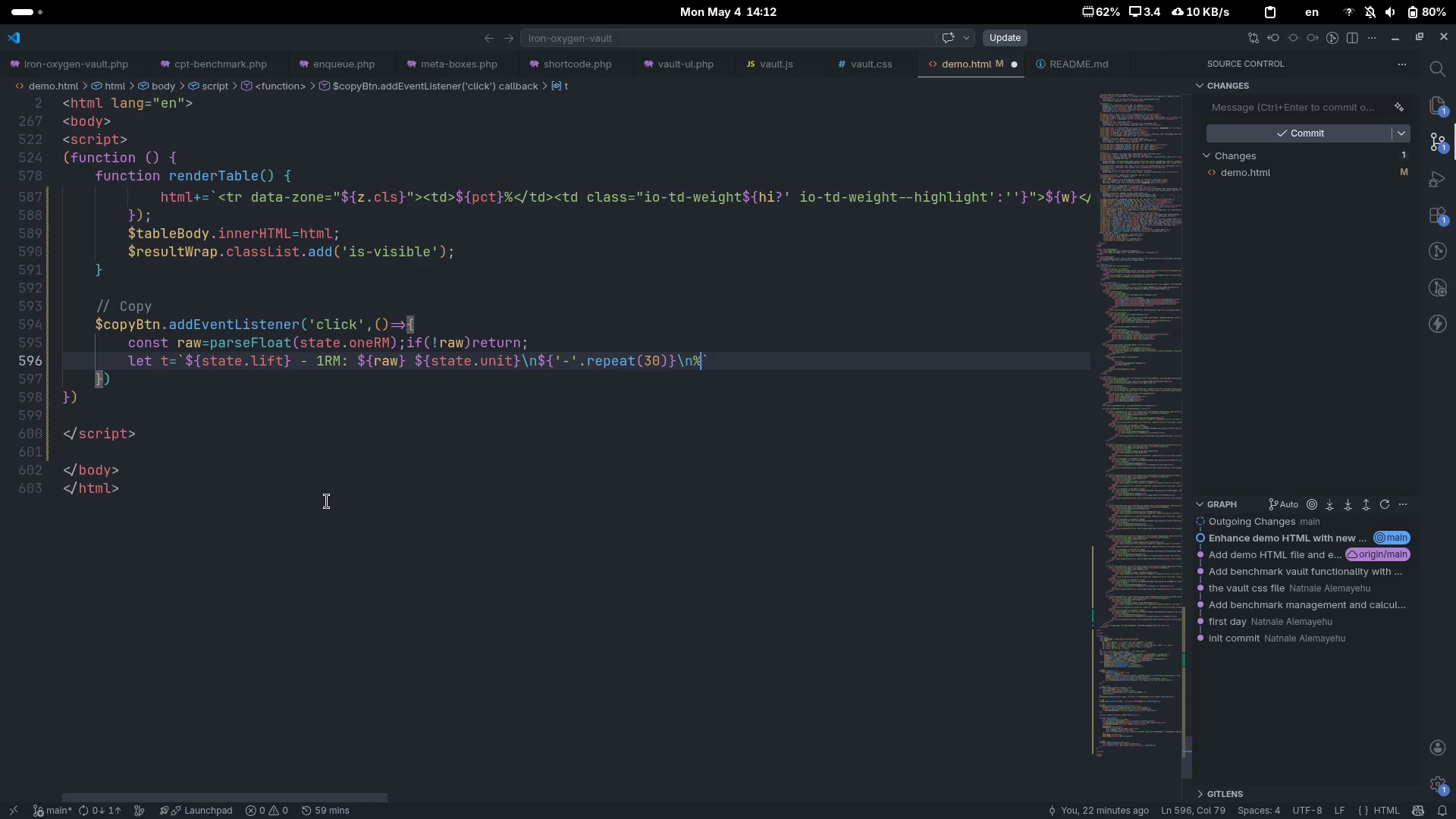 
key(Backslash)
 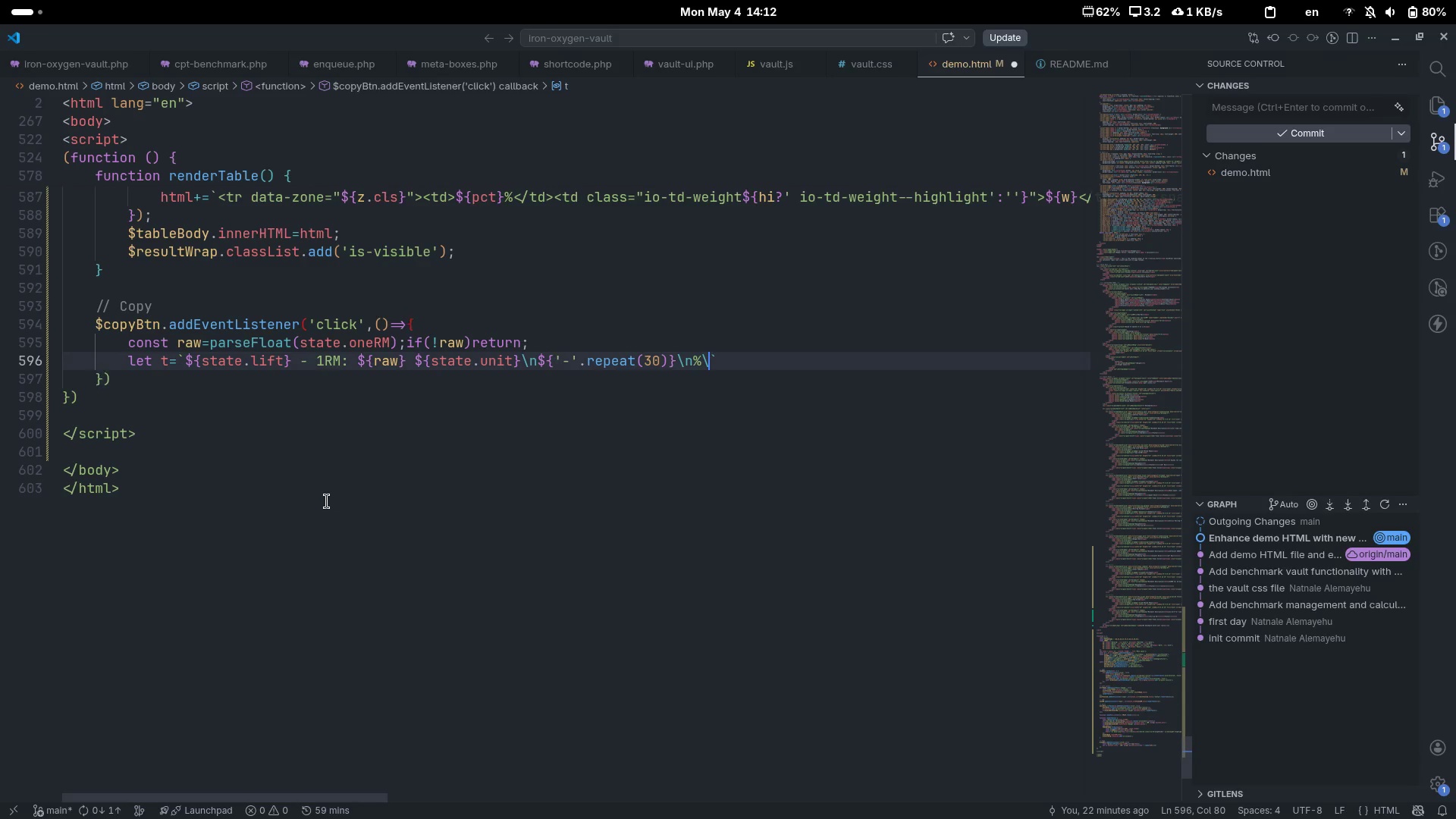 
key(T)
 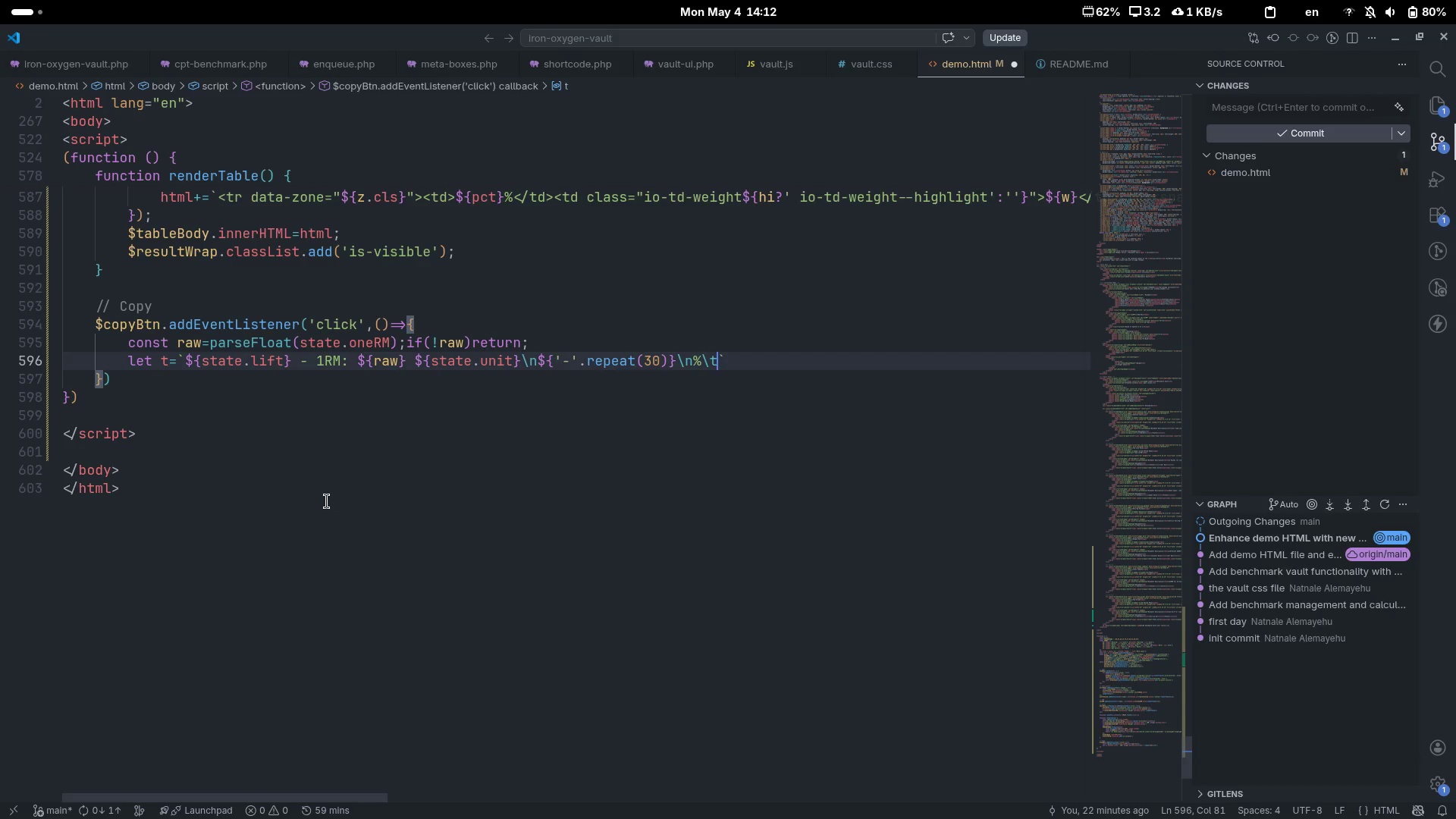 
type(Weight)
 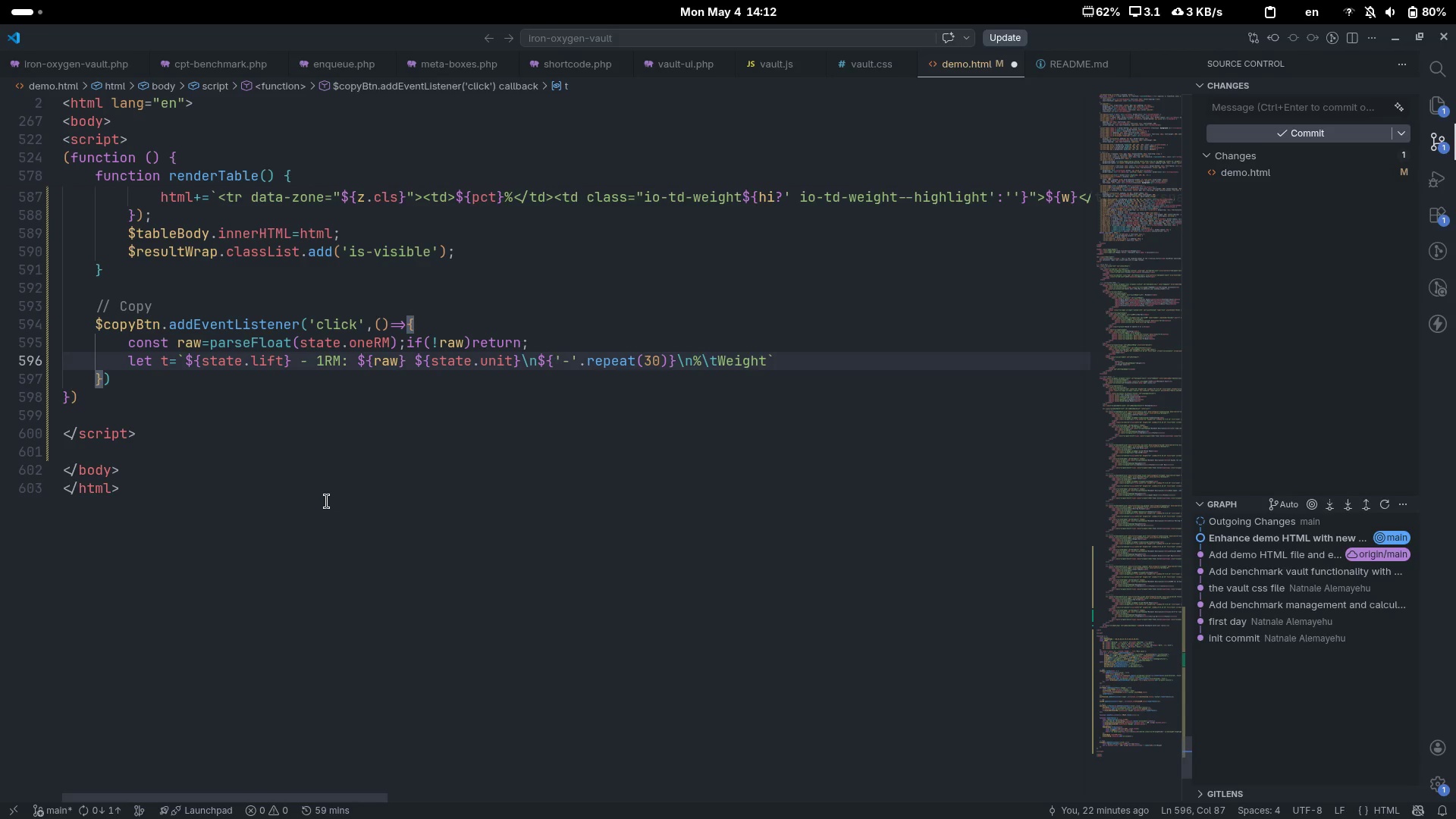 
type( (${stat)
key(Tab)
type(.uni)
key(Tab)
 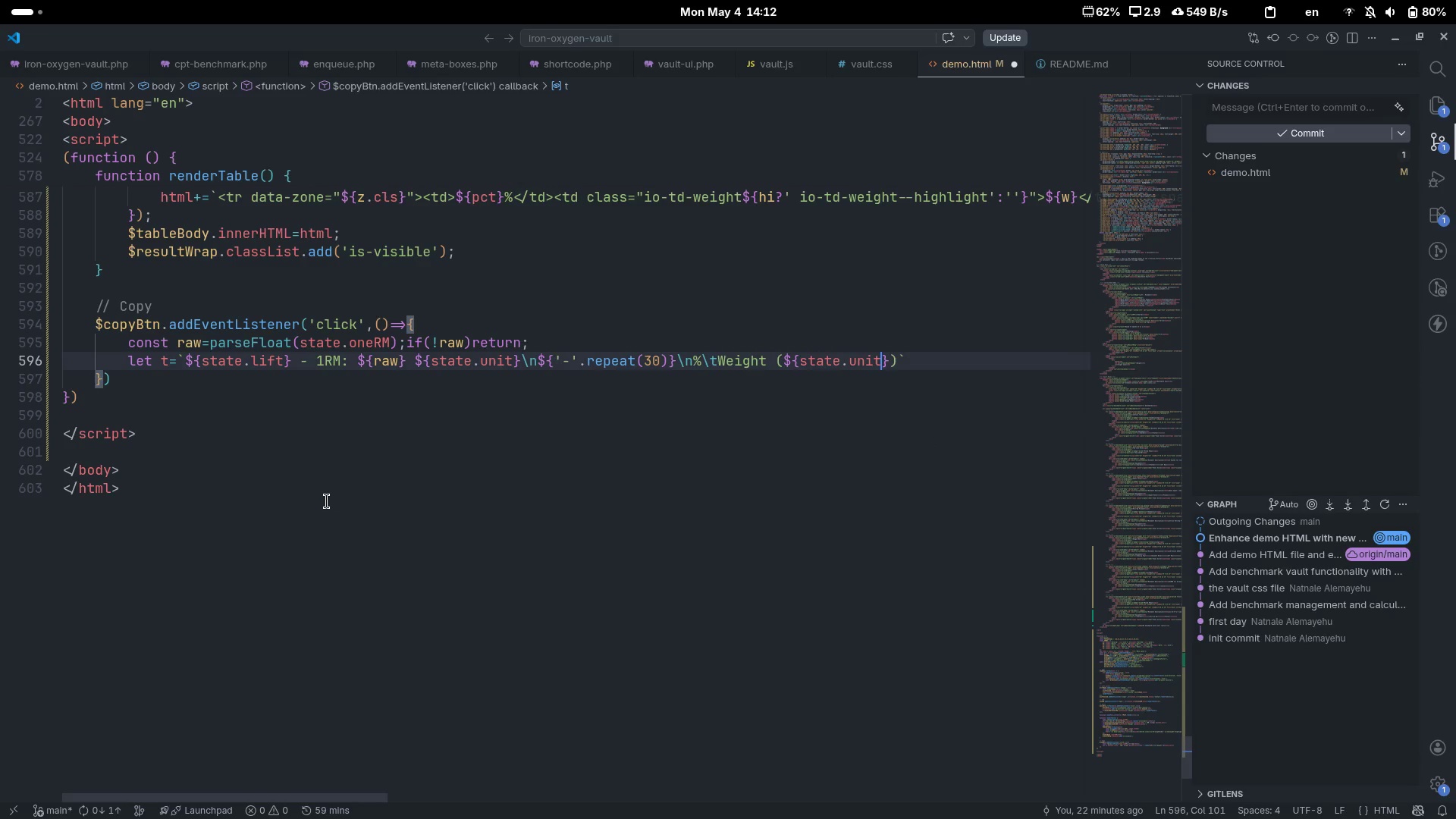 
key(ArrowRight)
 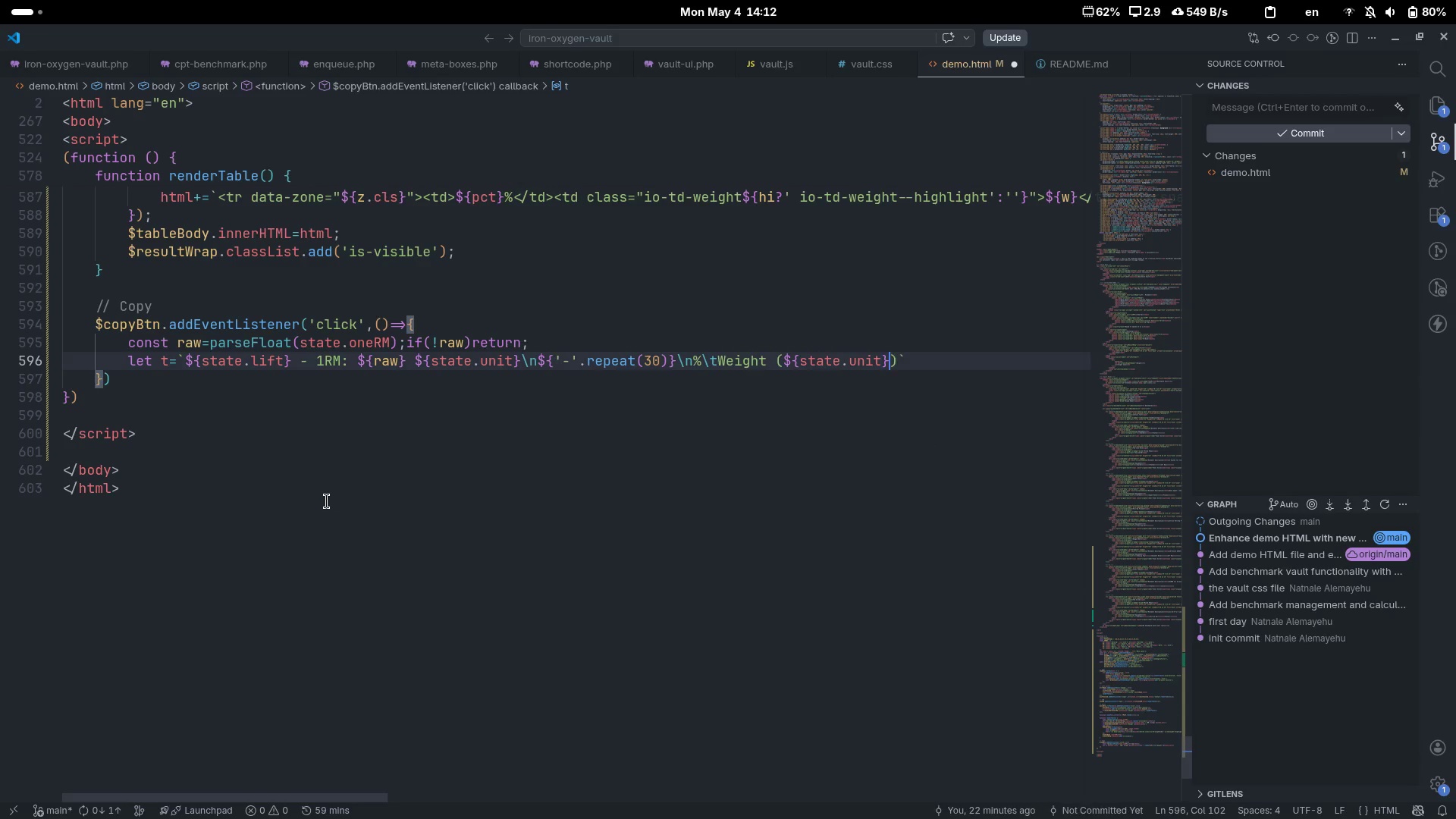 
key(ArrowRight)
 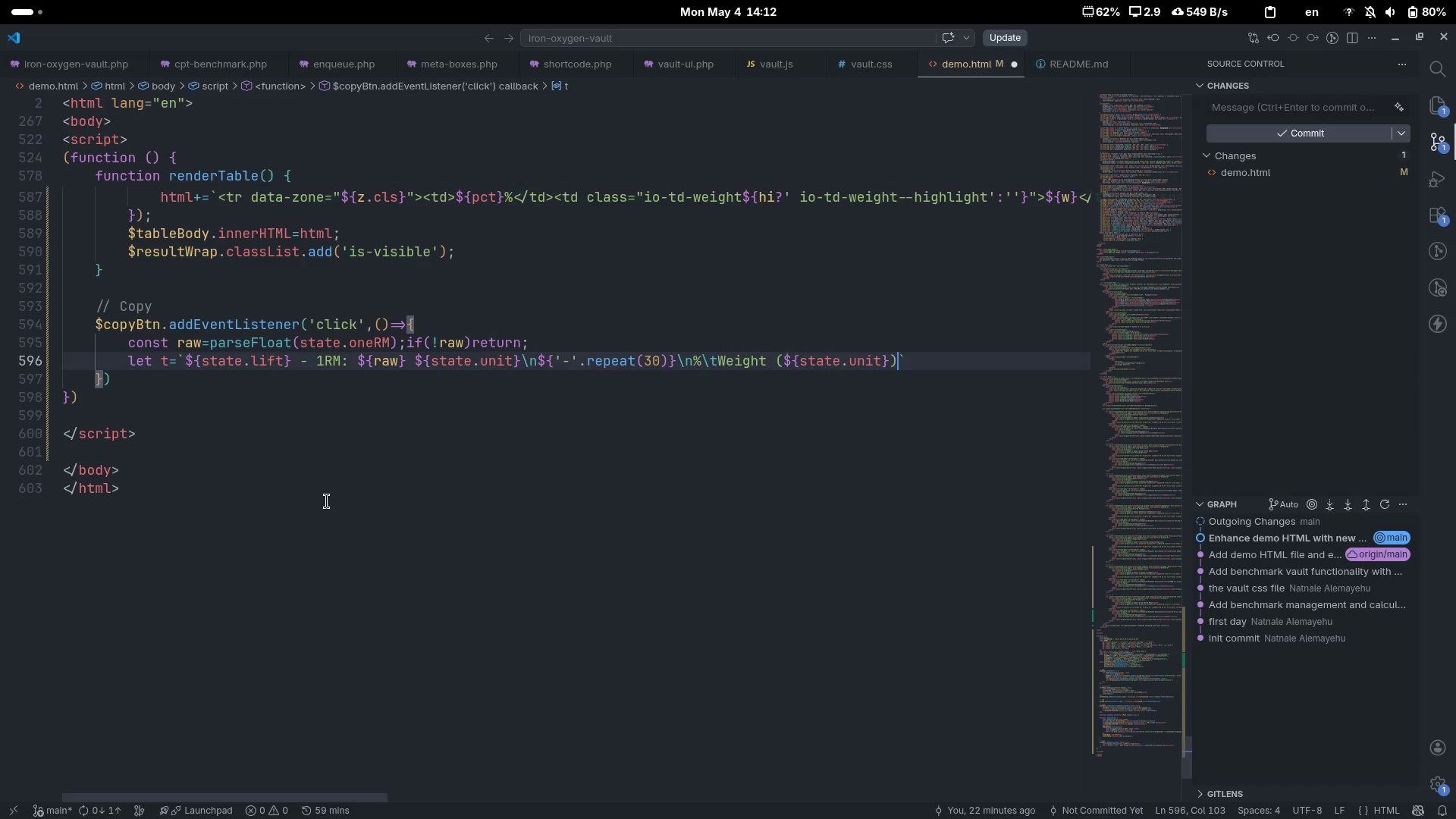 
type(\tZone\n)
 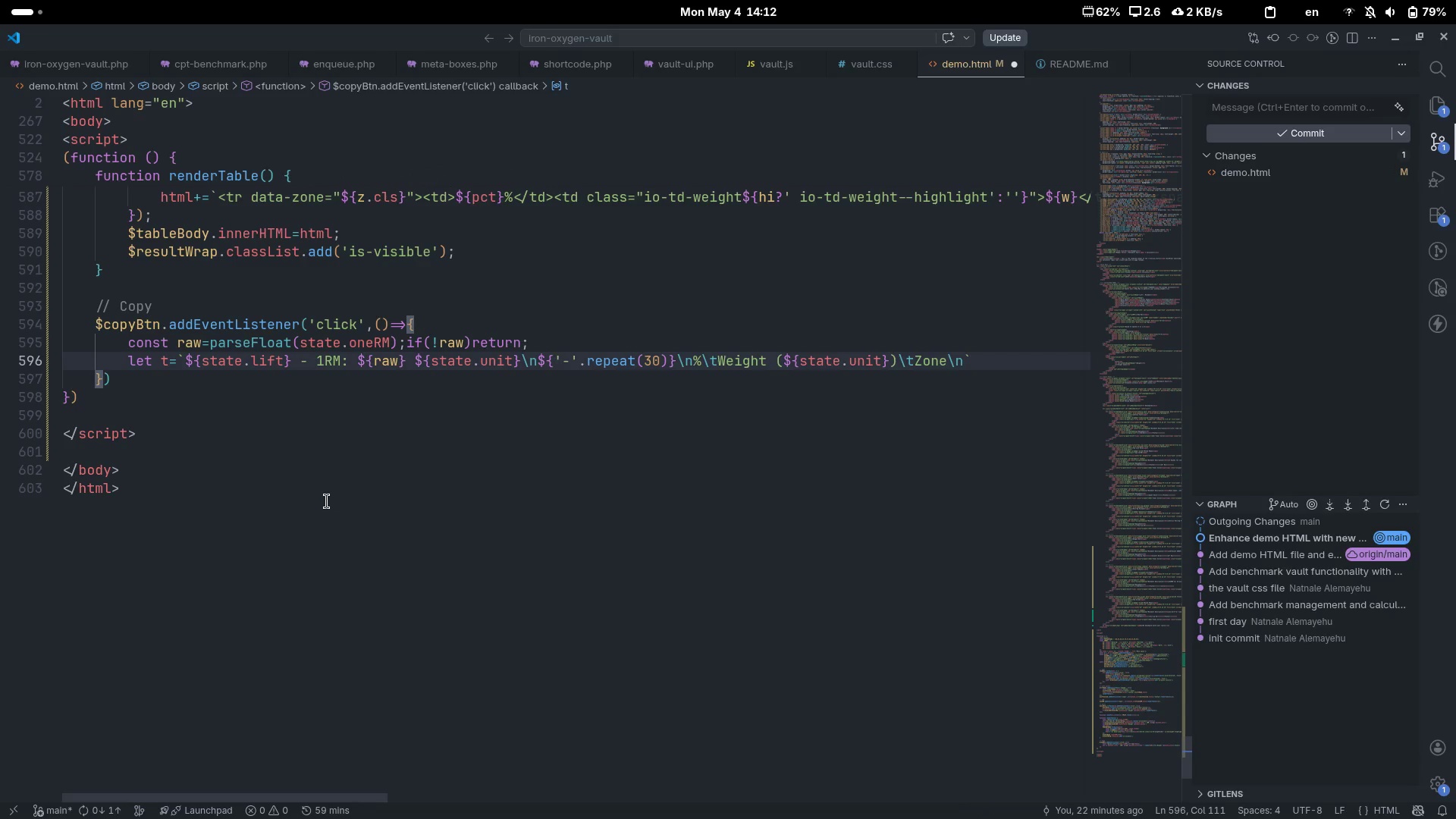 
key(ArrowRight)
 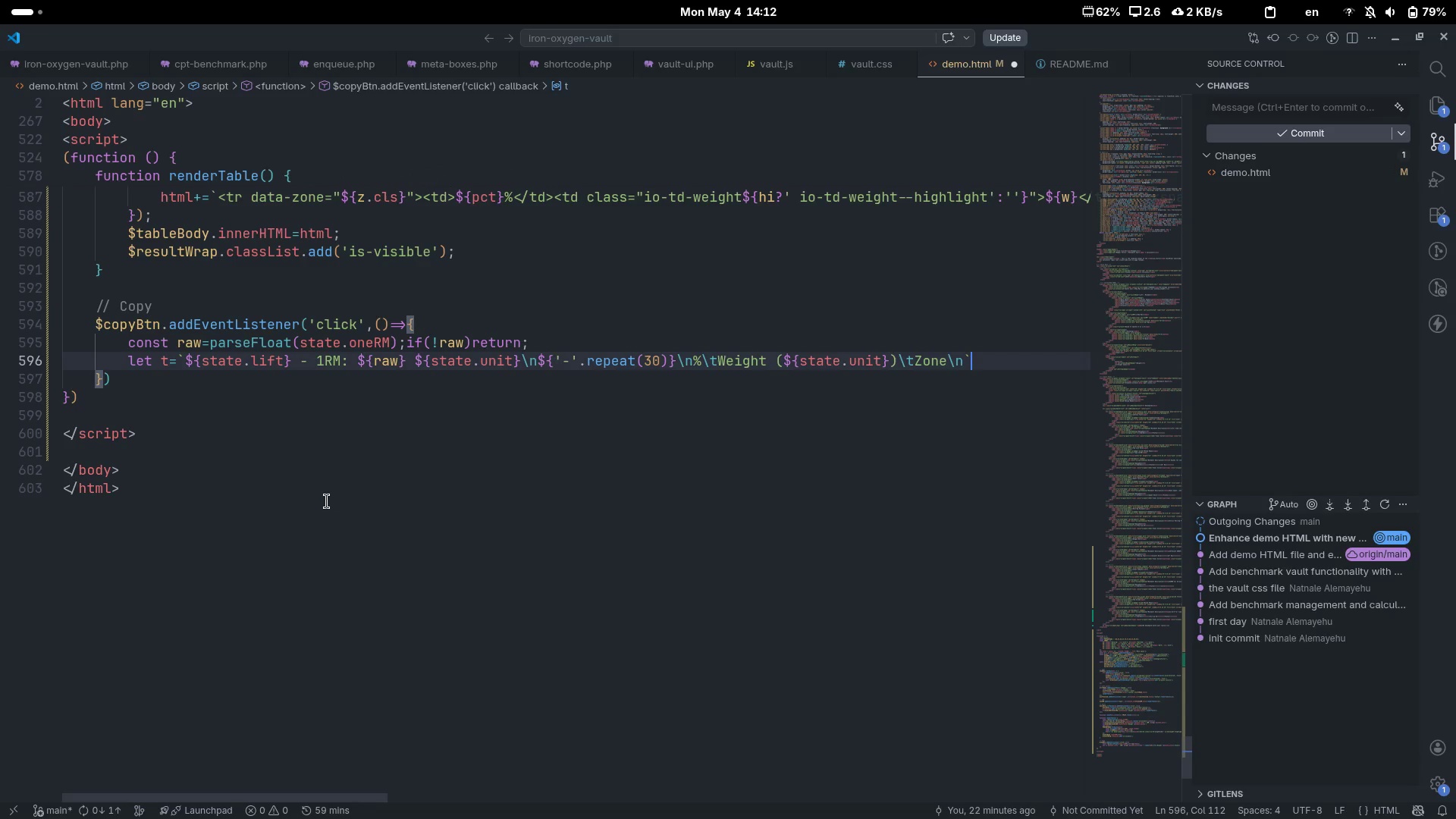 
key(Semicolon)
 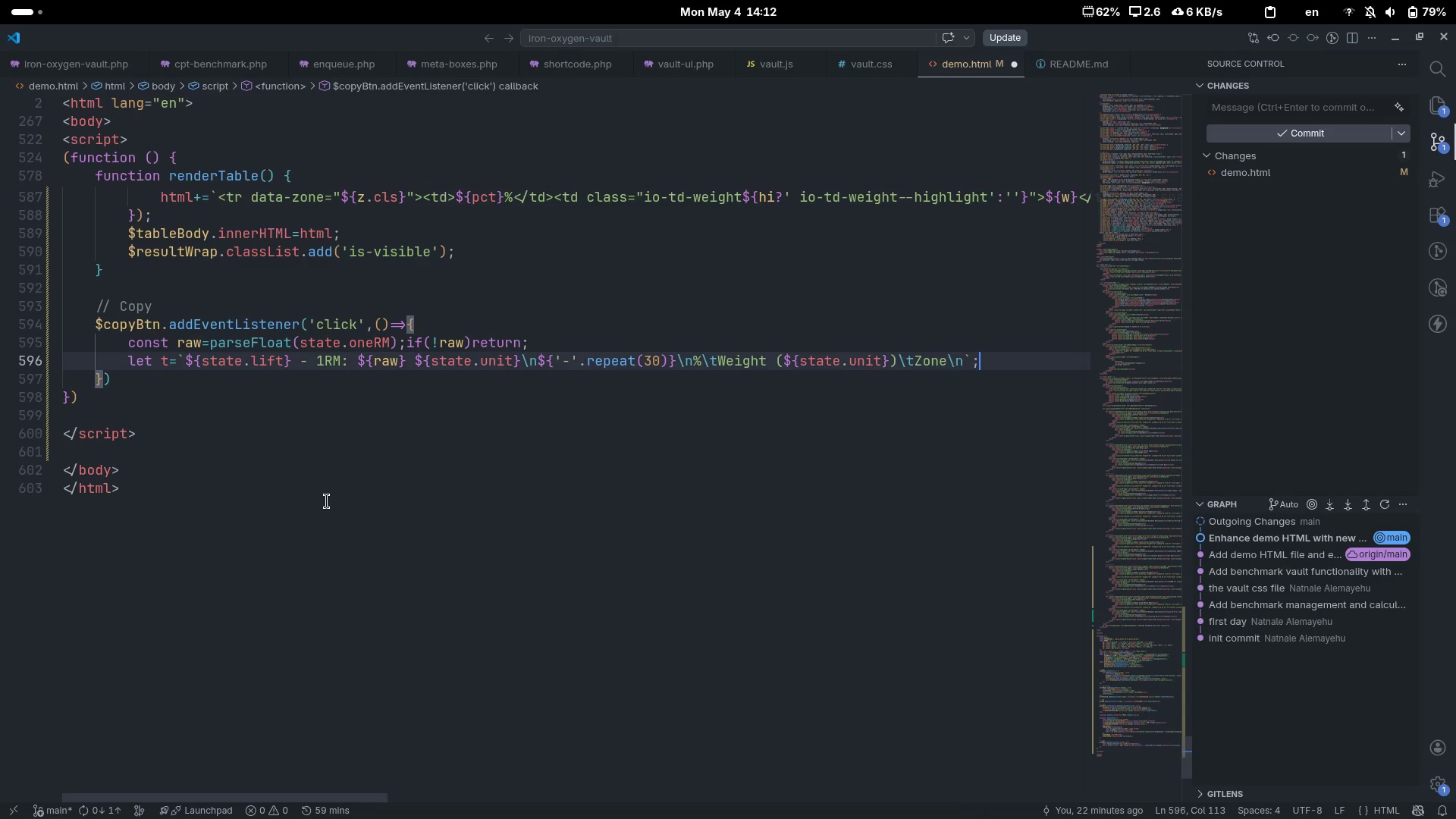 
key(Enter)
 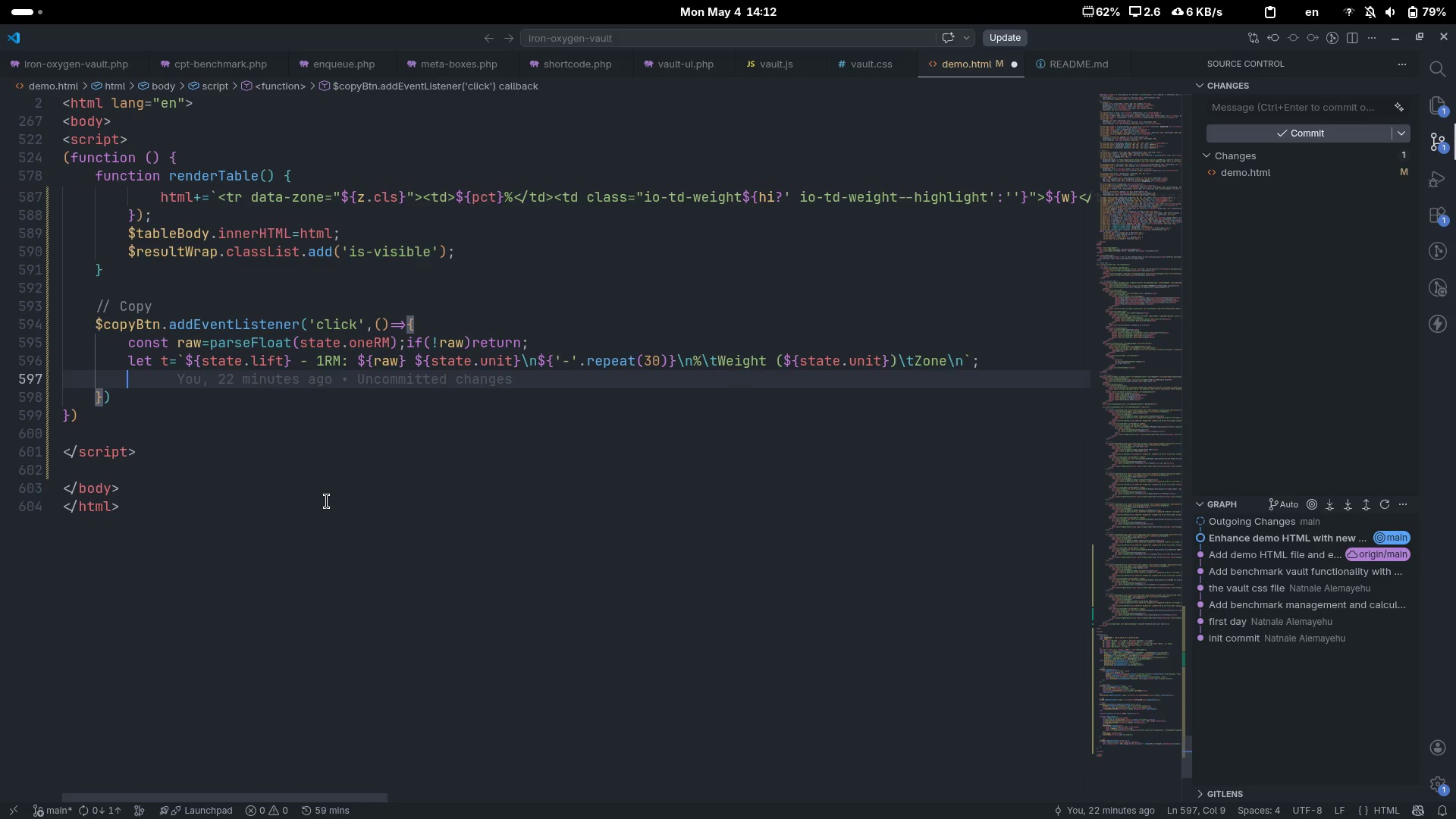 
type(Per)
key(Backspace)
key(Backspace)
key(Tab)
type(.for)
key(Tab)
 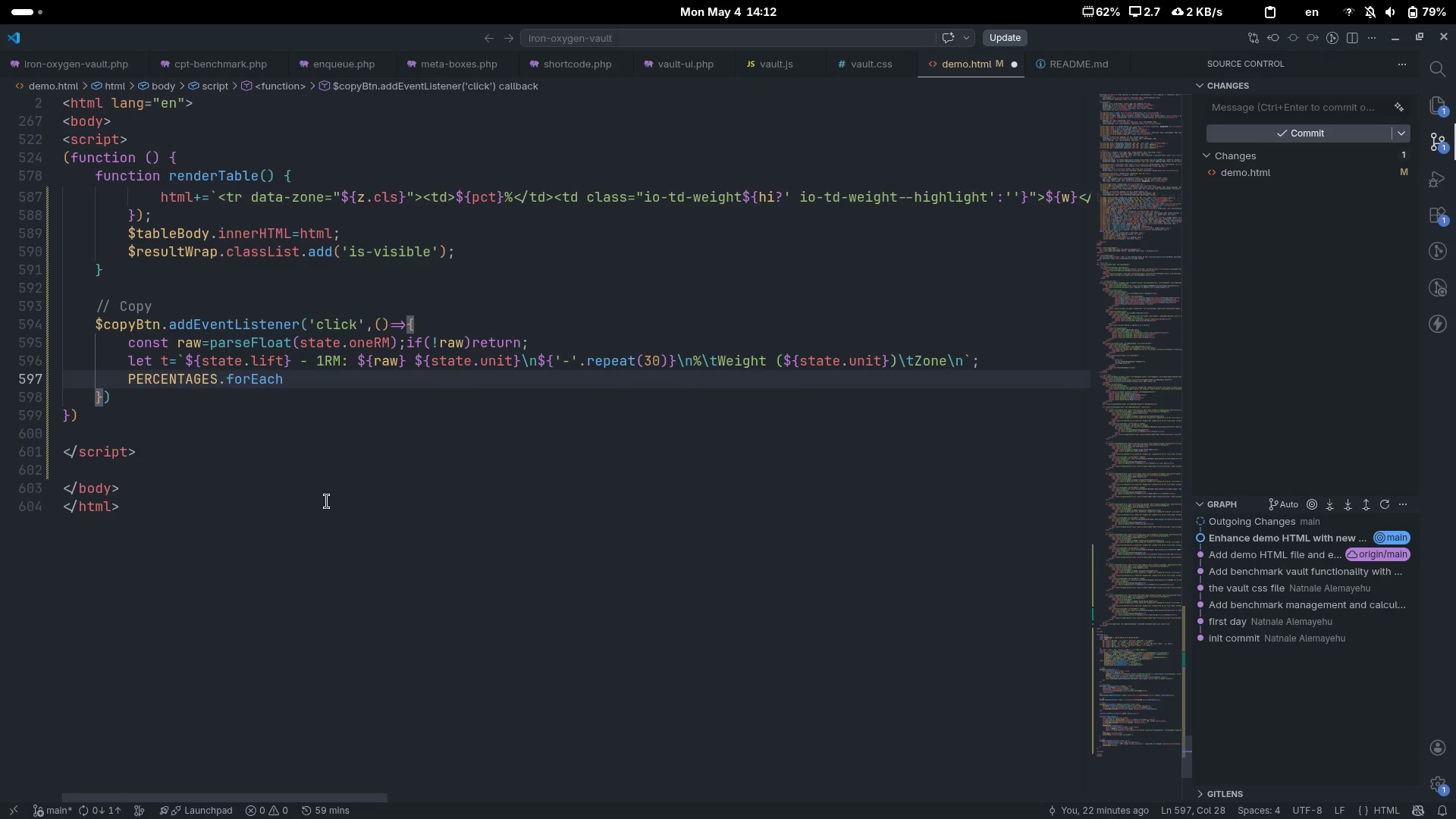 
wait(5.02)
 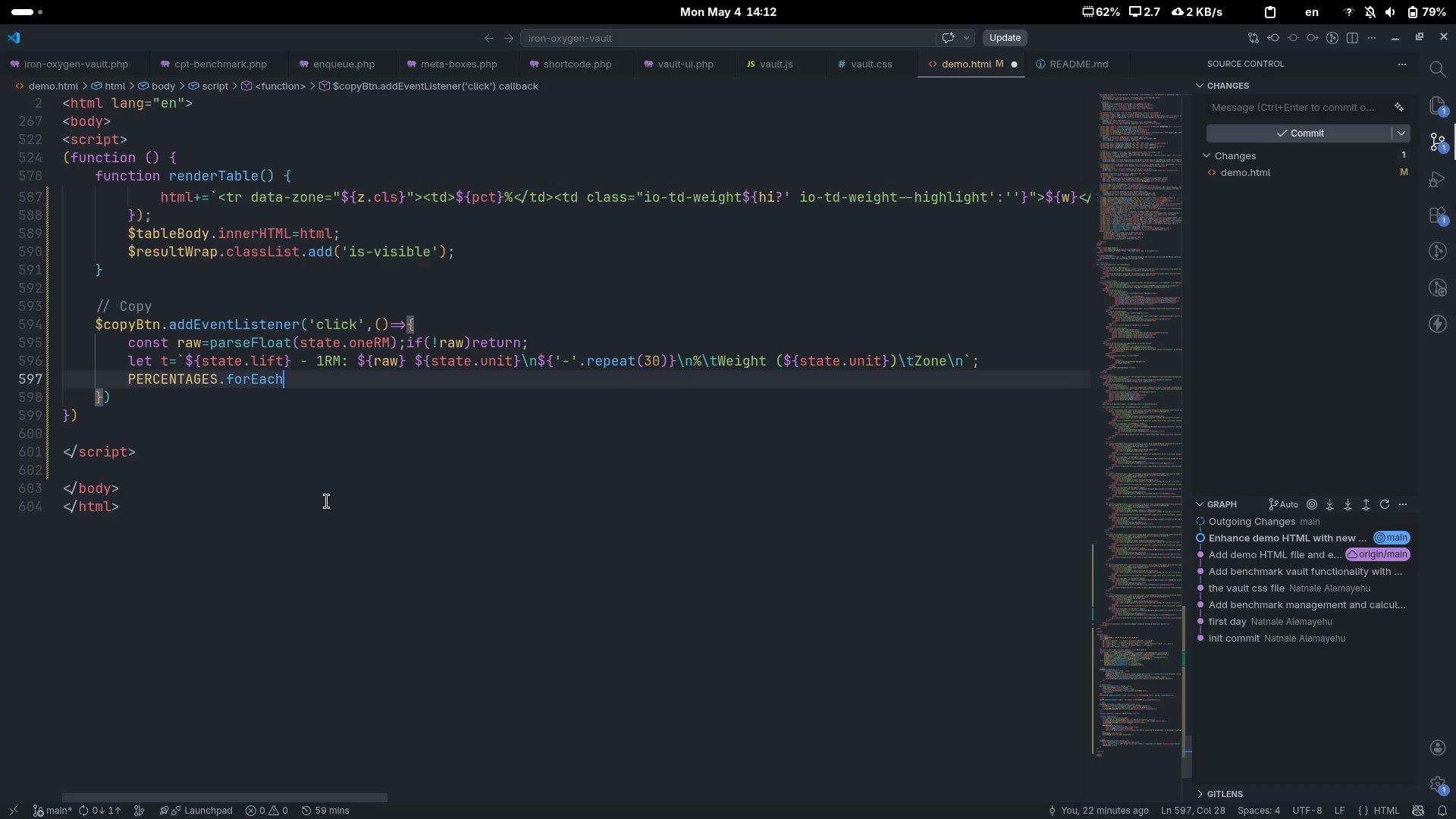 
type((pct)
key(Tab)
type(=>)
 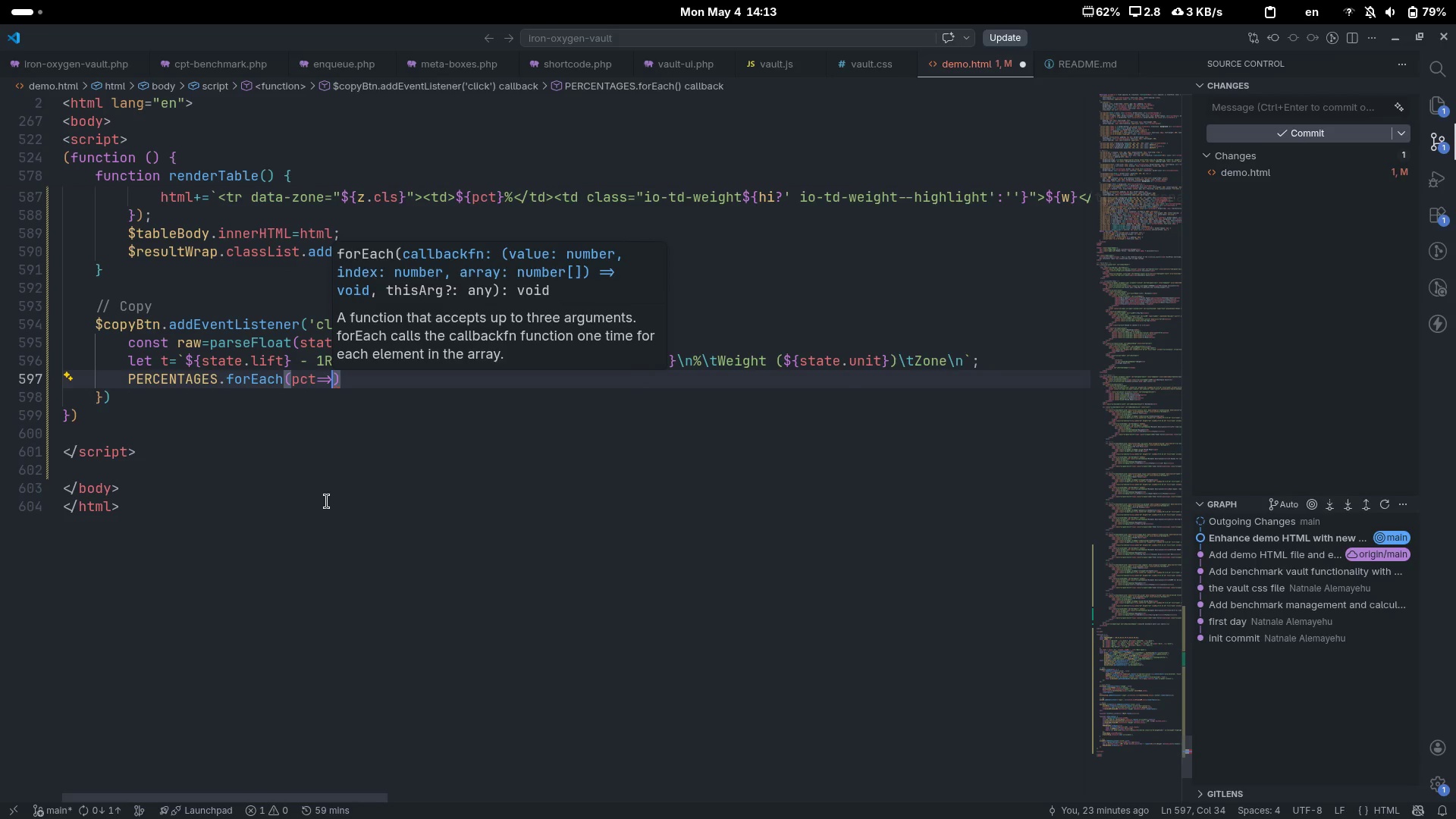 
key(Shift+ShiftLeft)
 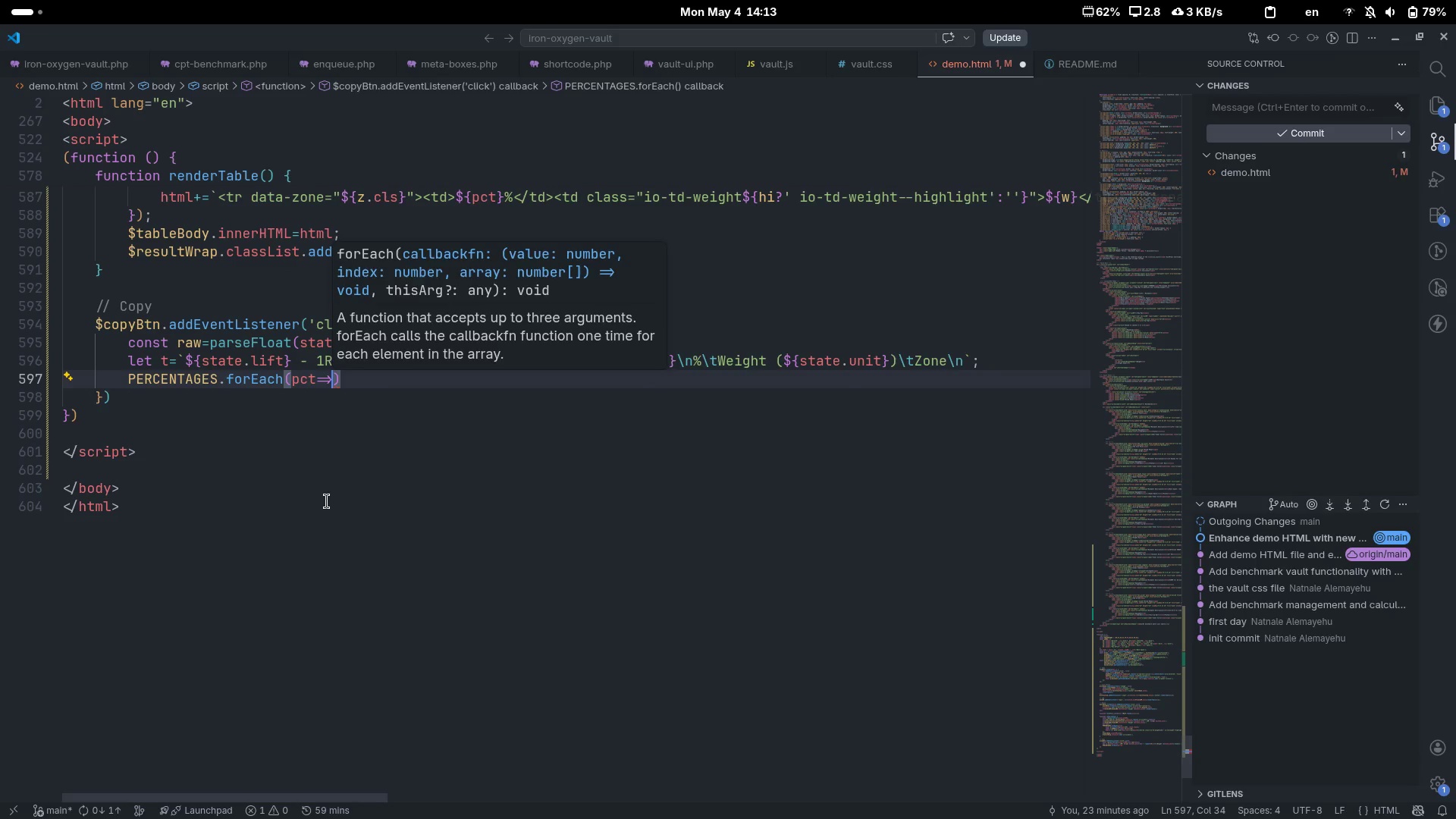 
key(Shift+BracketLeft)
 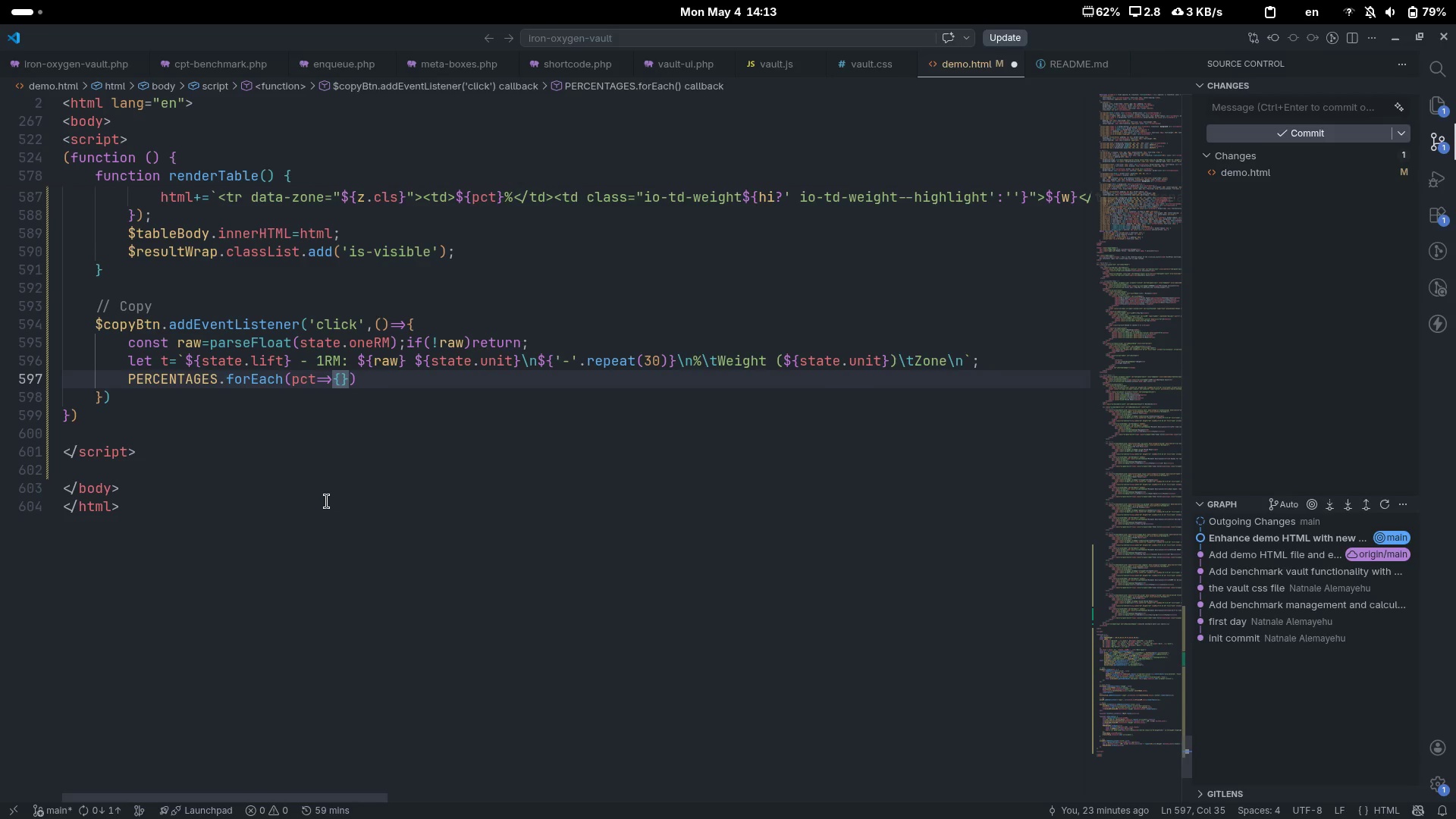 
key(T)
 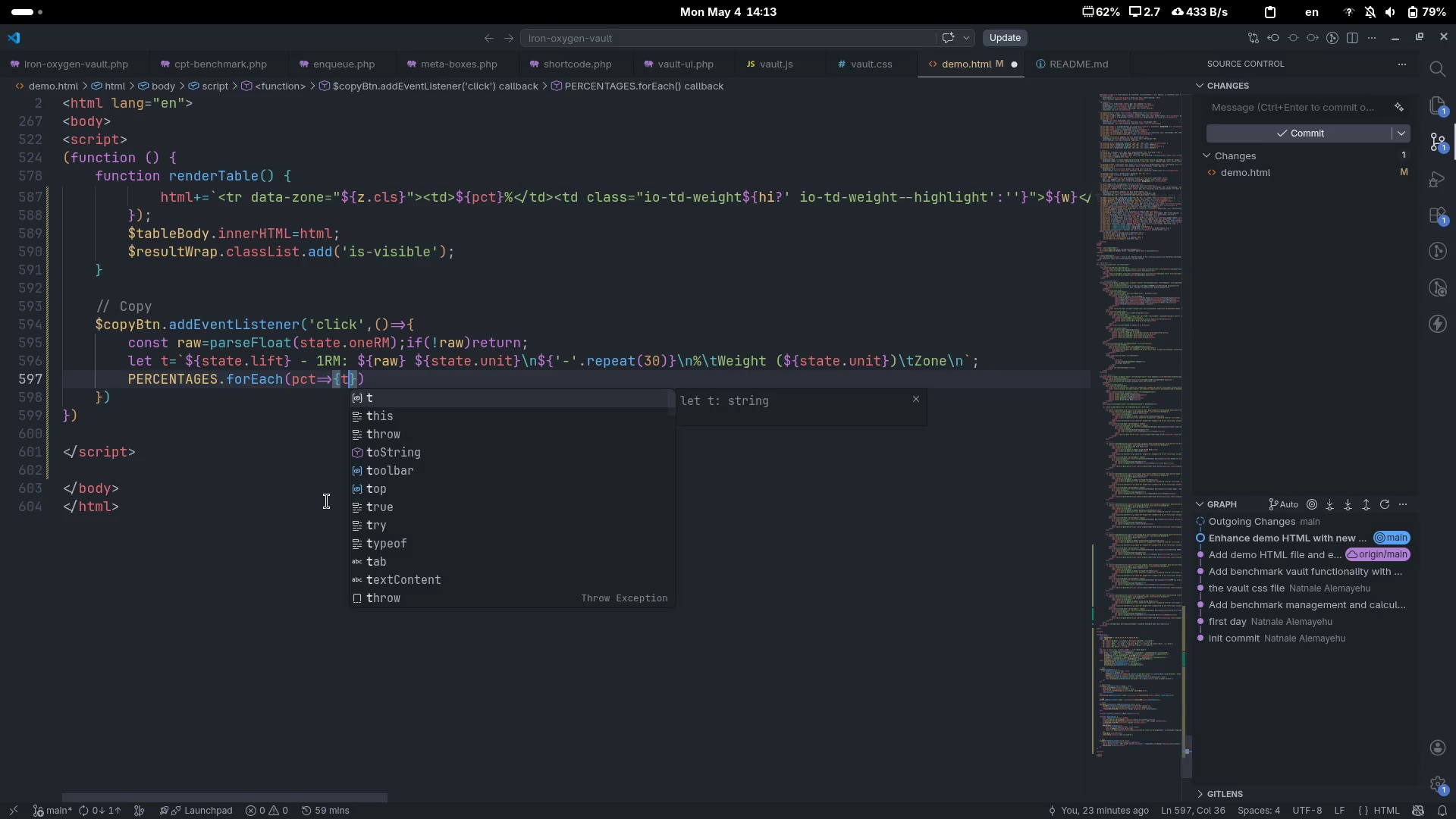 
key(Equal)
 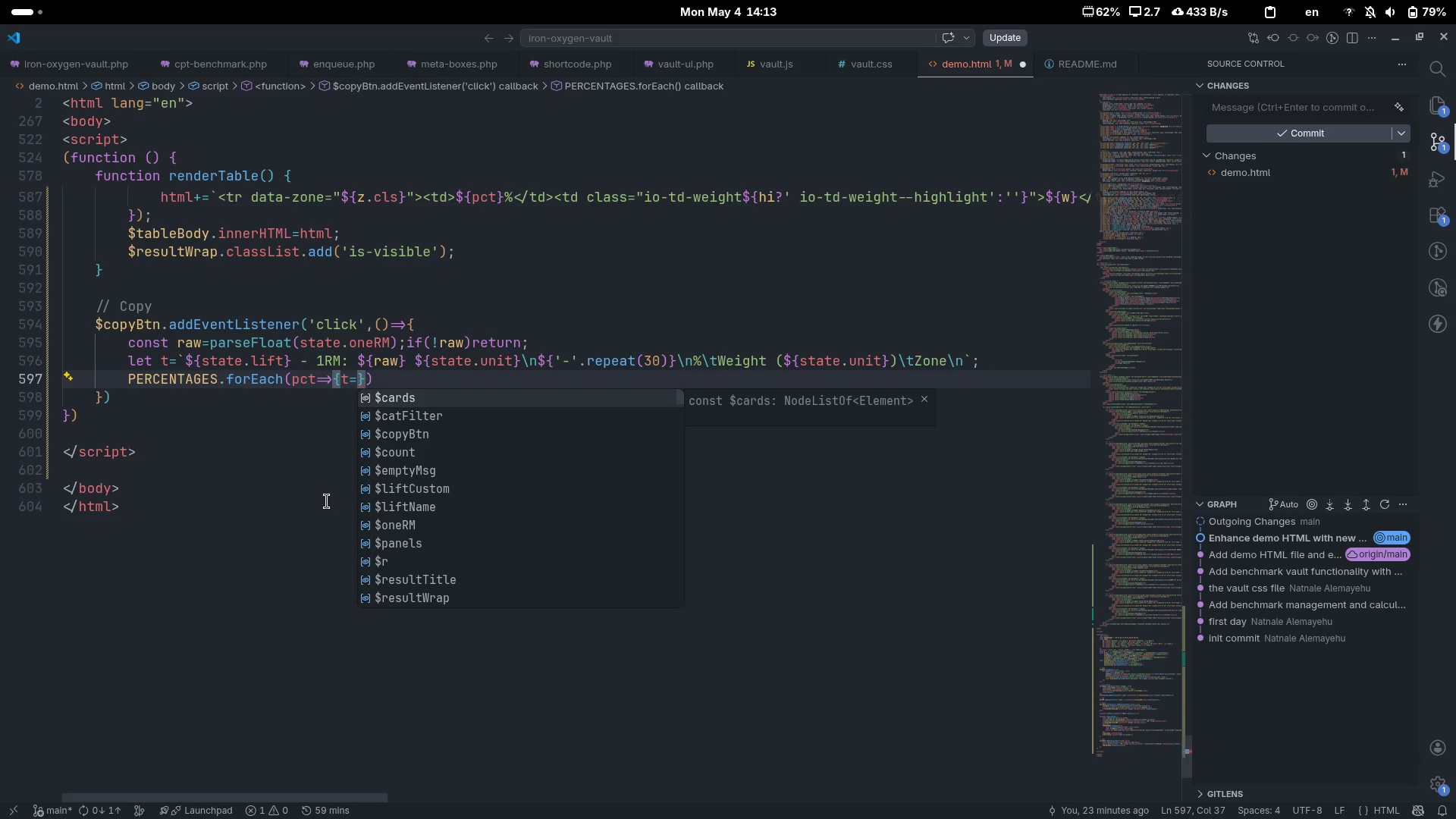 
key(ArrowLeft)
 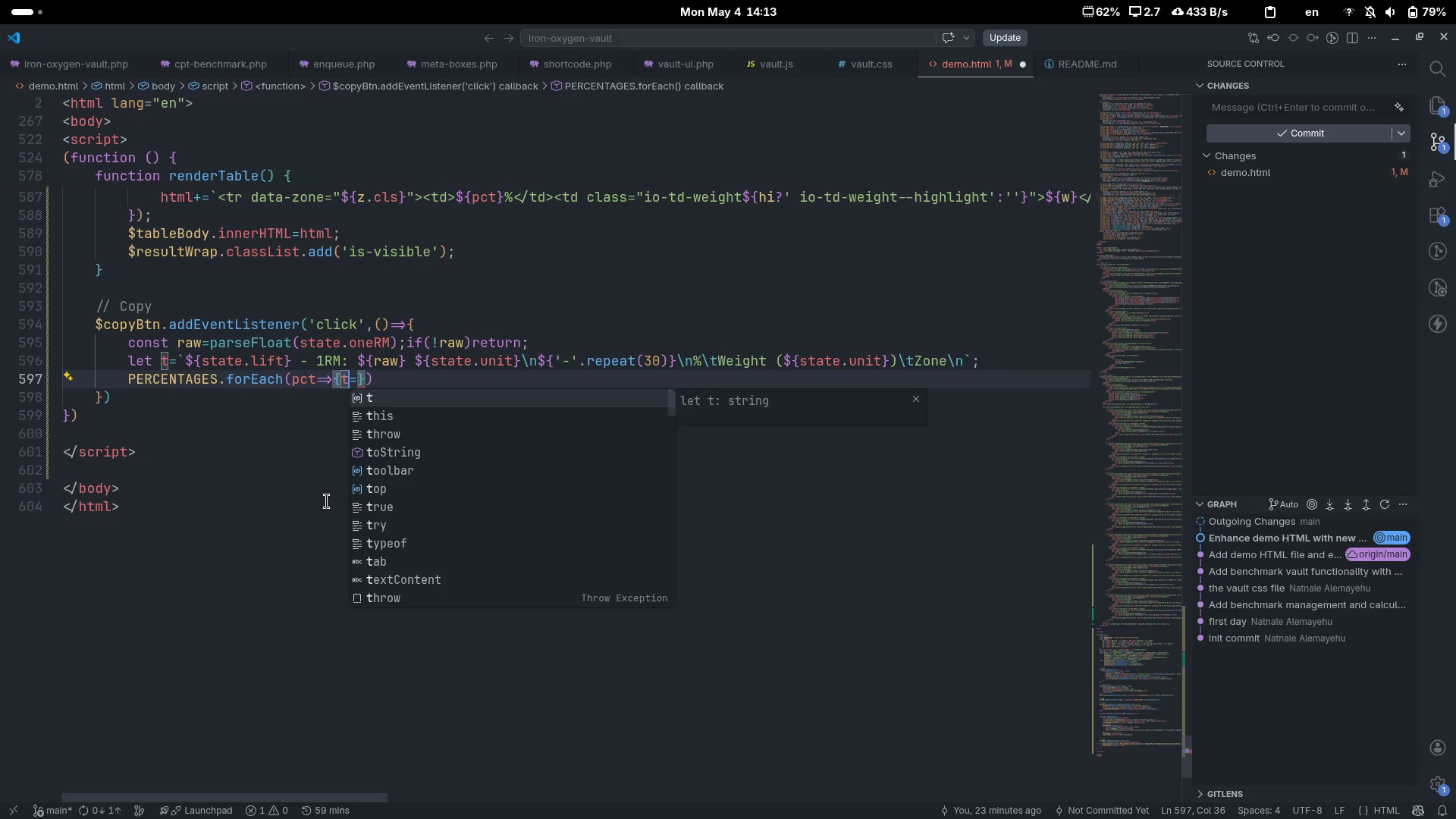 
key(Shift+ShiftLeft)
 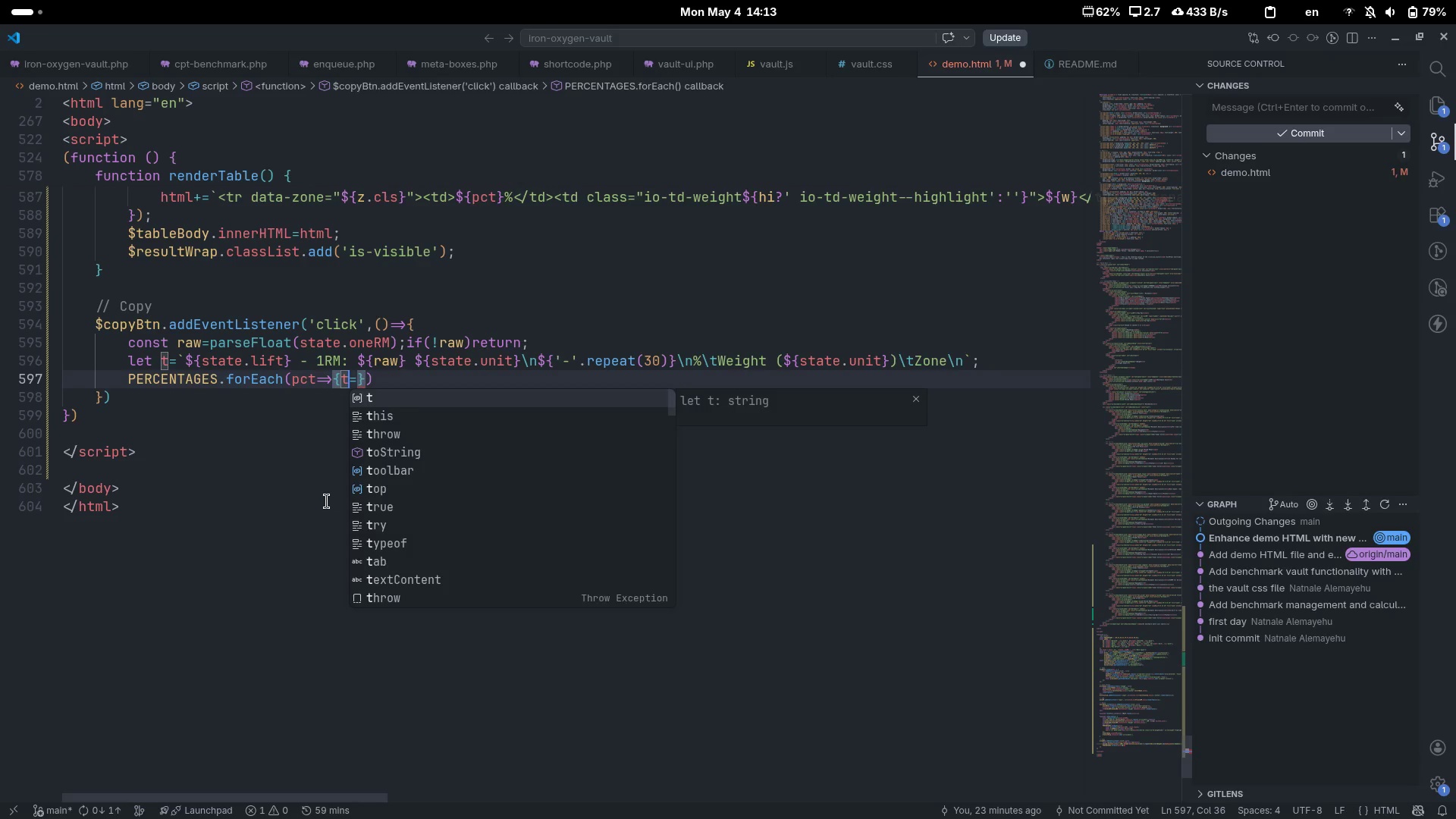 
key(Shift+Equal)
 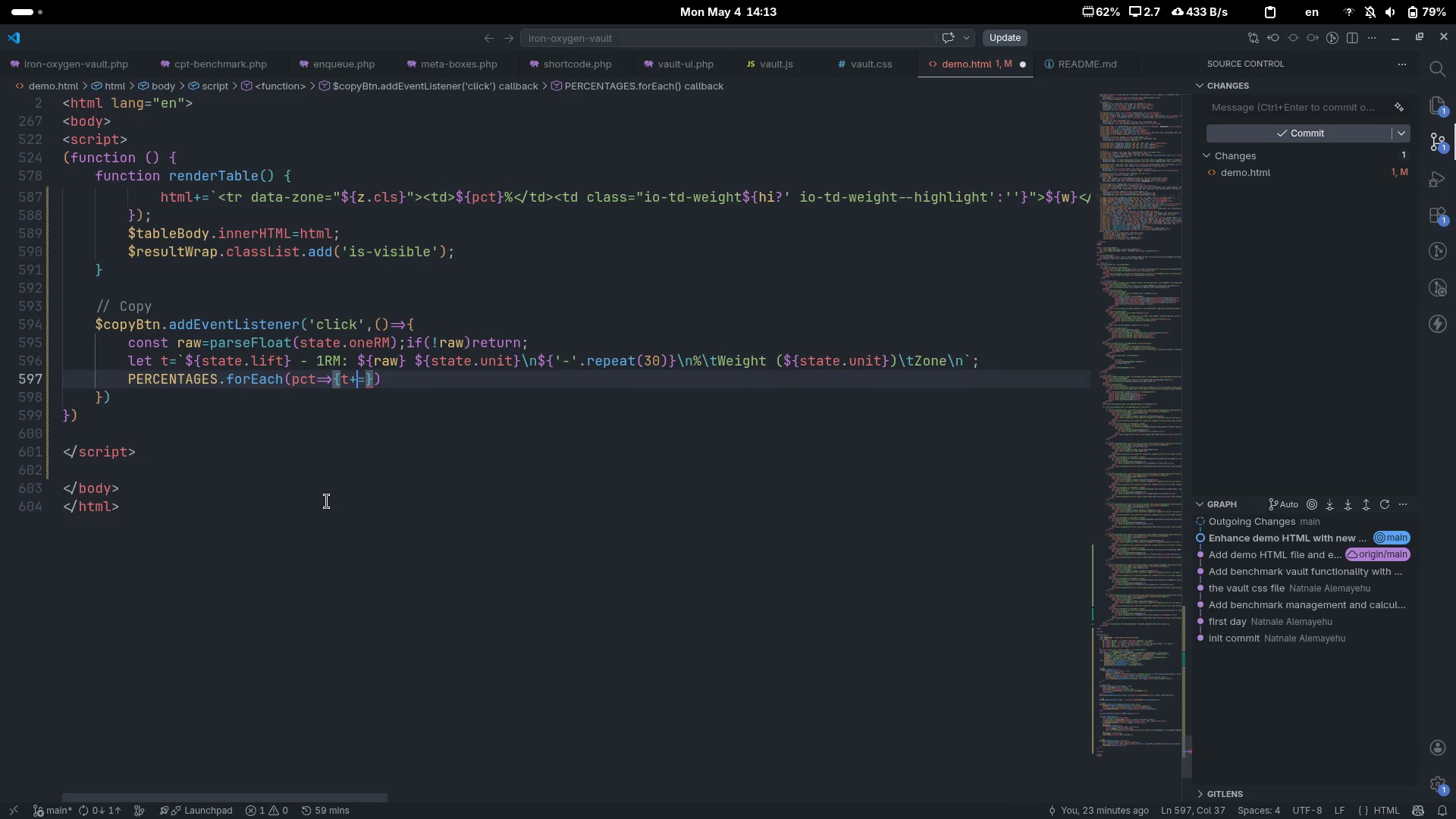 
key(ArrowRight)
 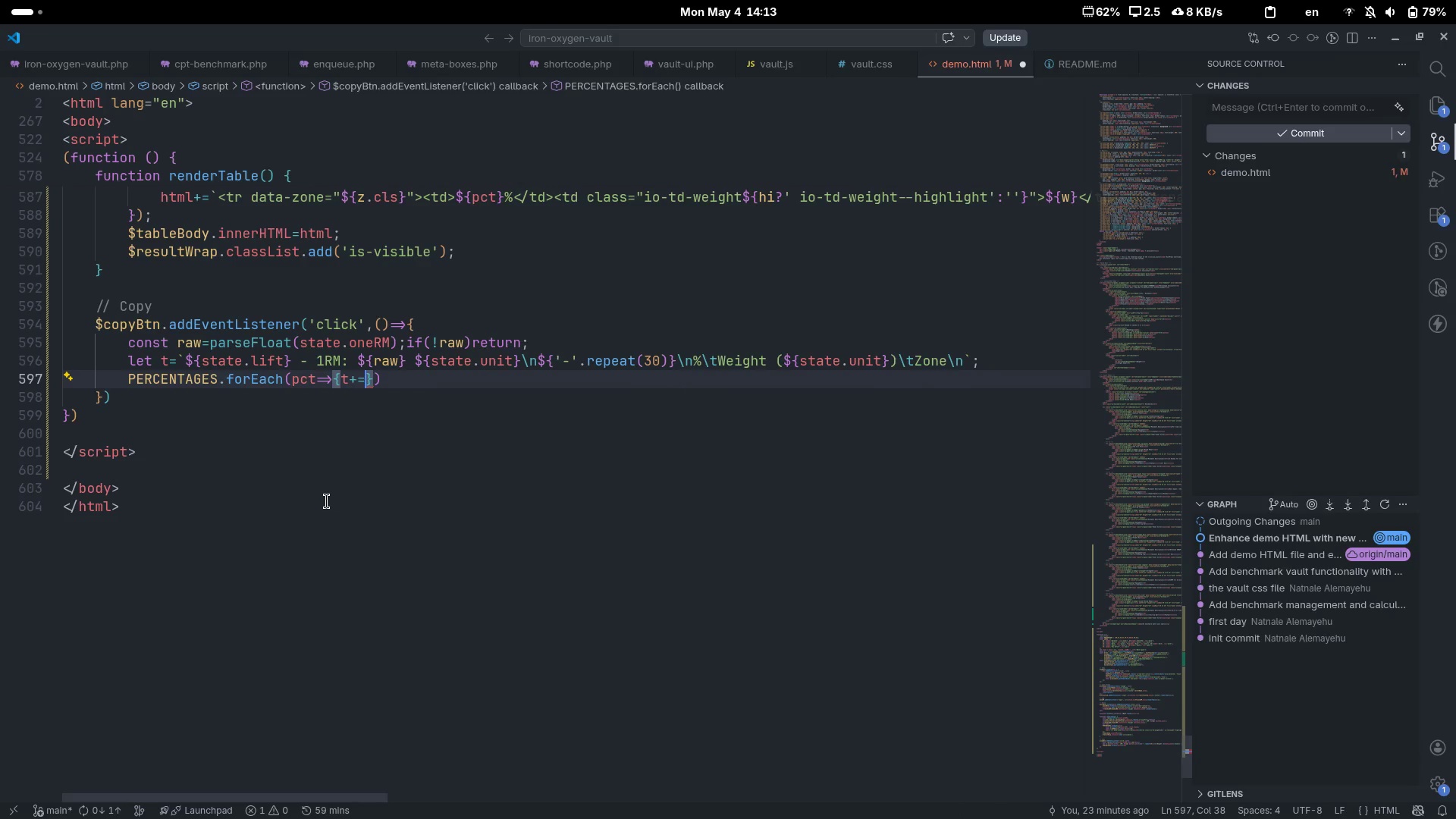 
key(Backquote)
 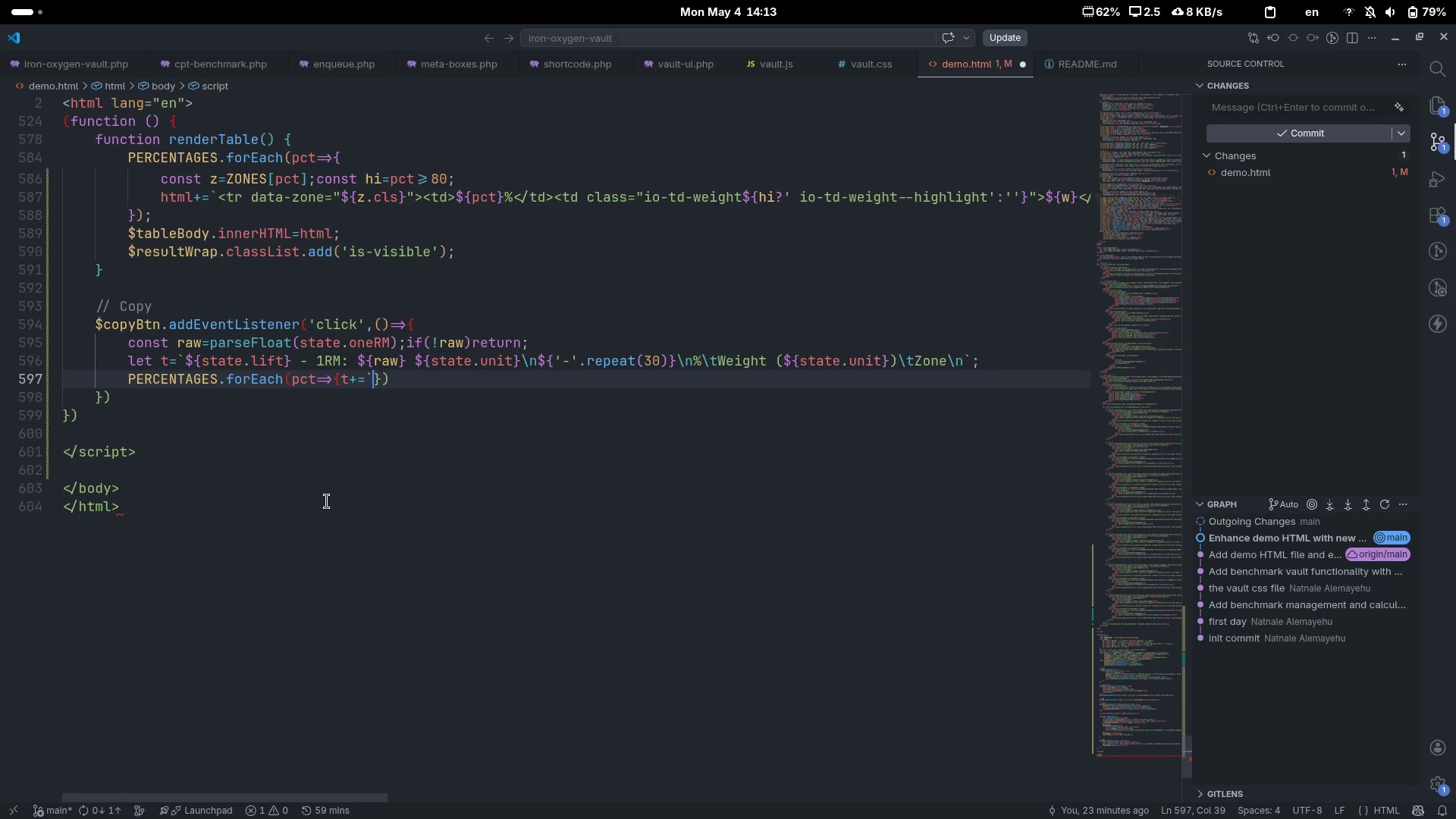 
key(Backquote)
 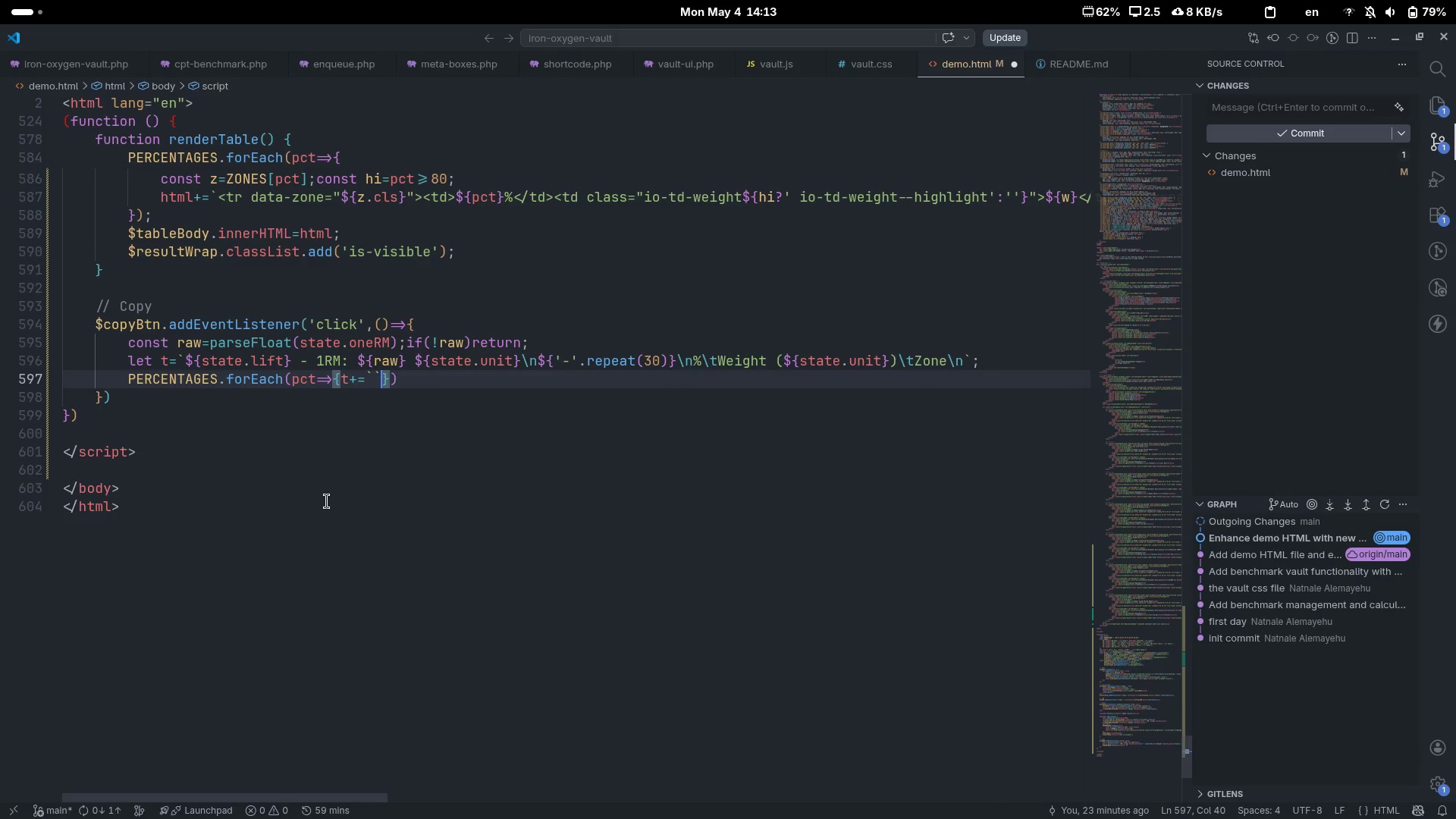 
key(ArrowLeft)
 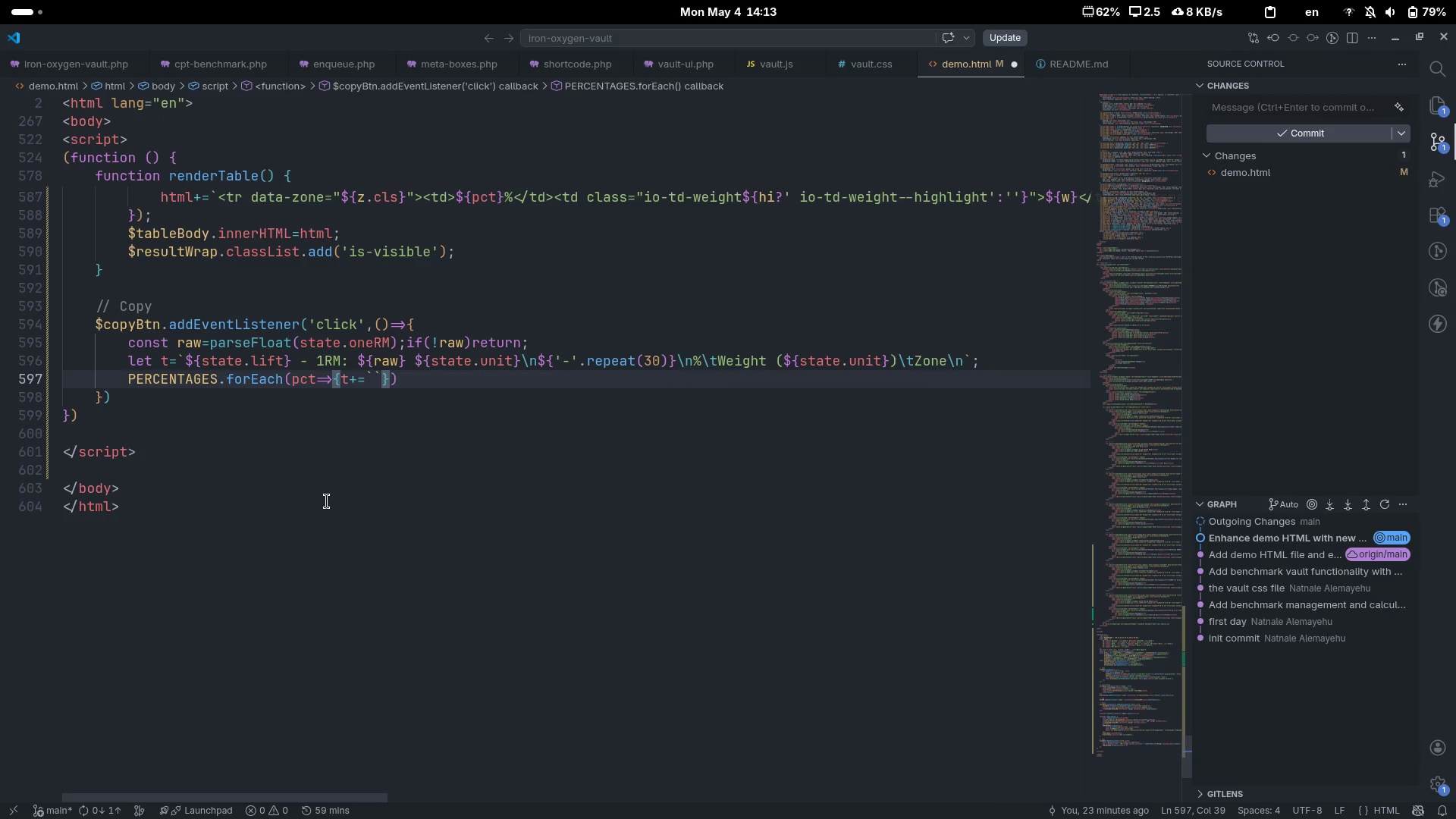 
key(Shift+2)
 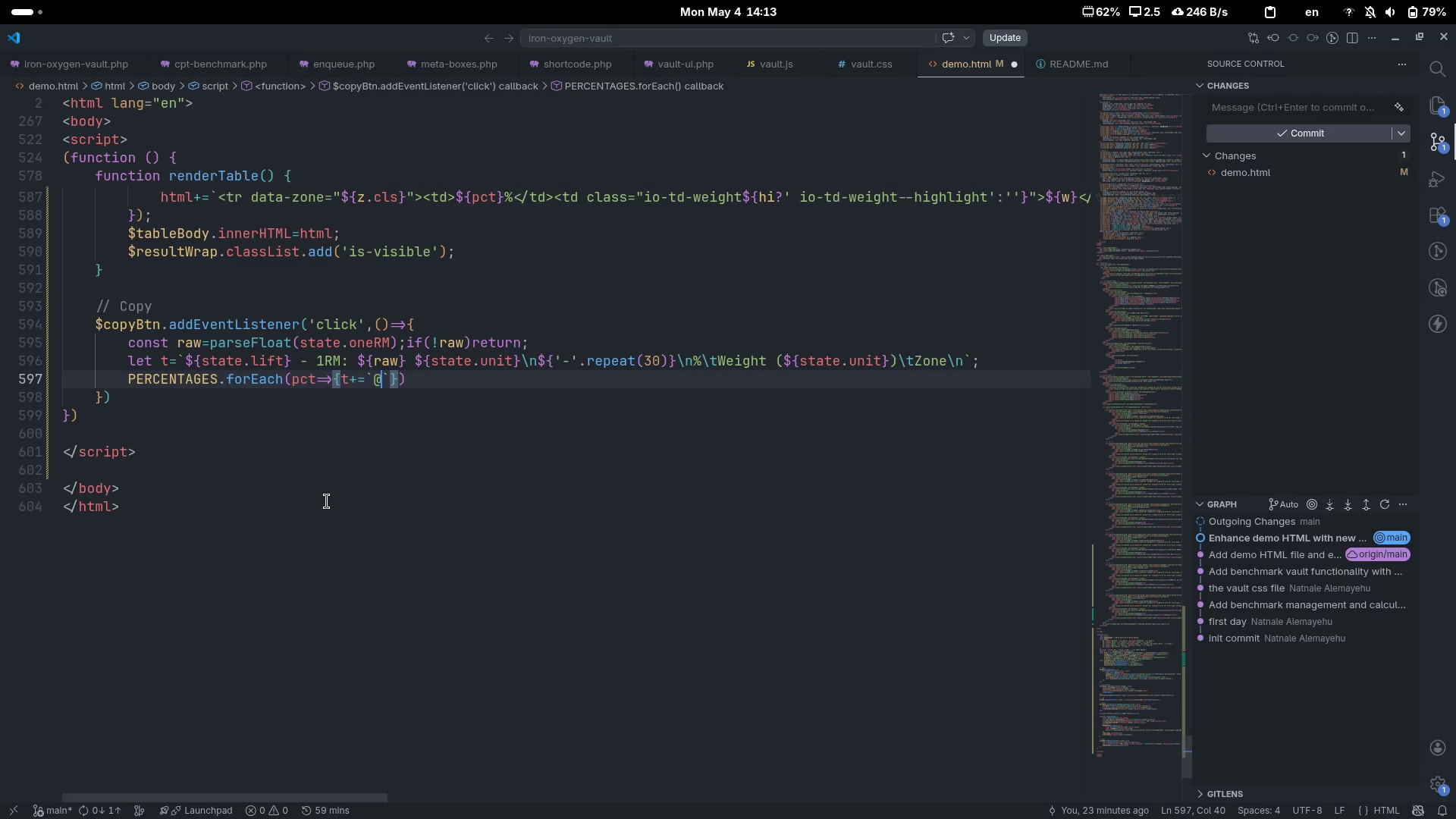 
key(Backspace)
 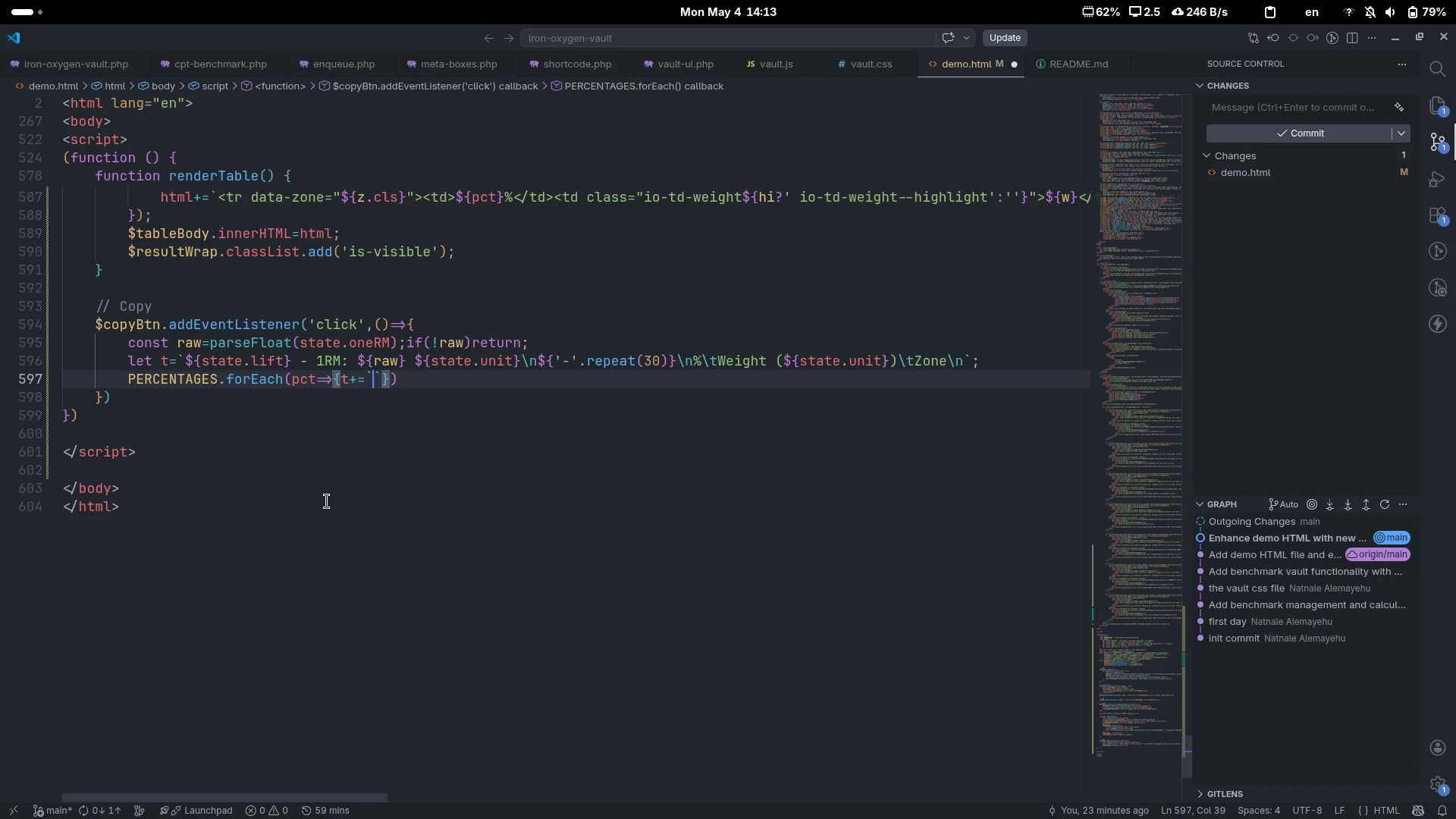 
key(Shift+4)
 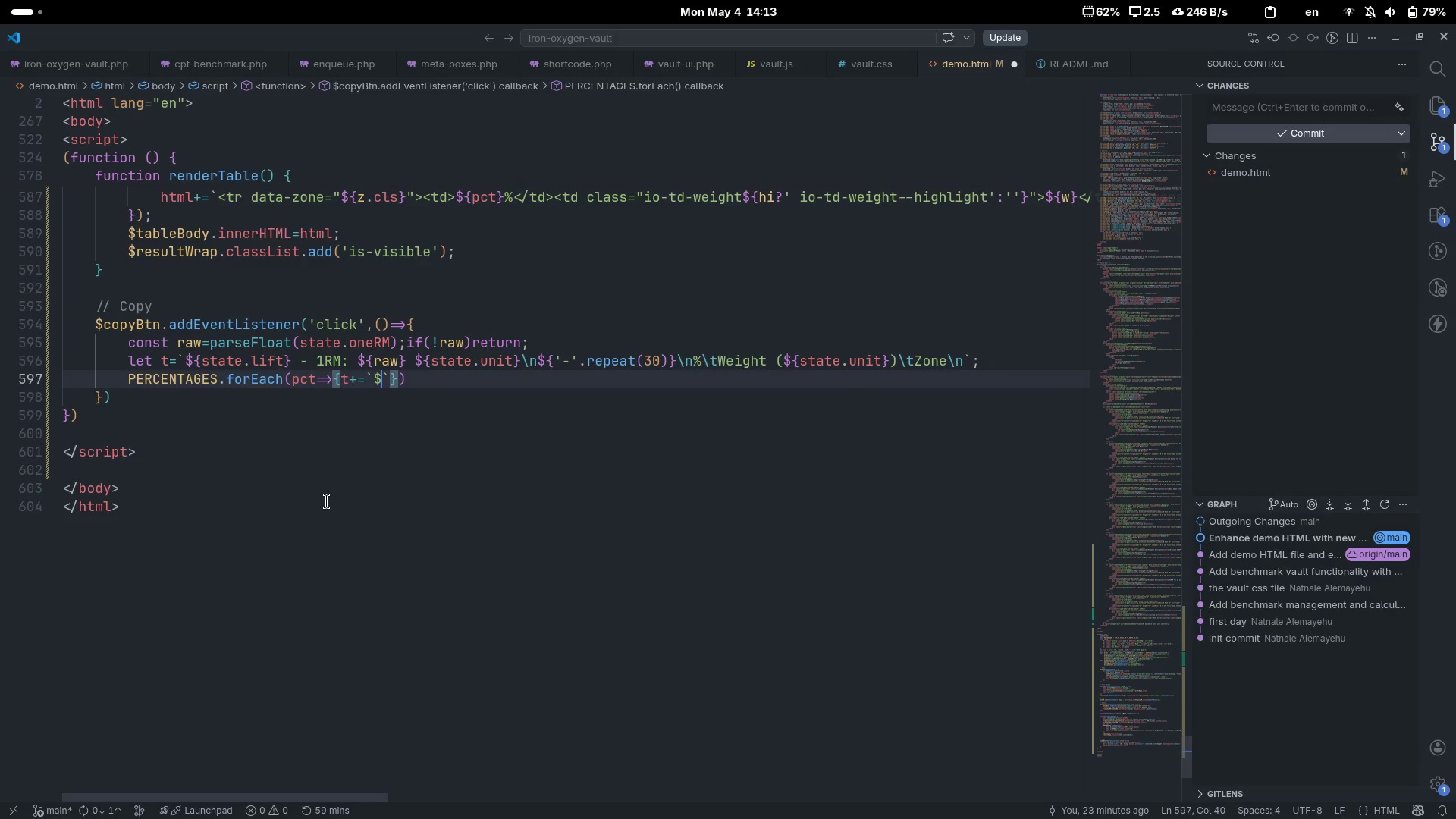 
key(Shift+BracketLeft)
 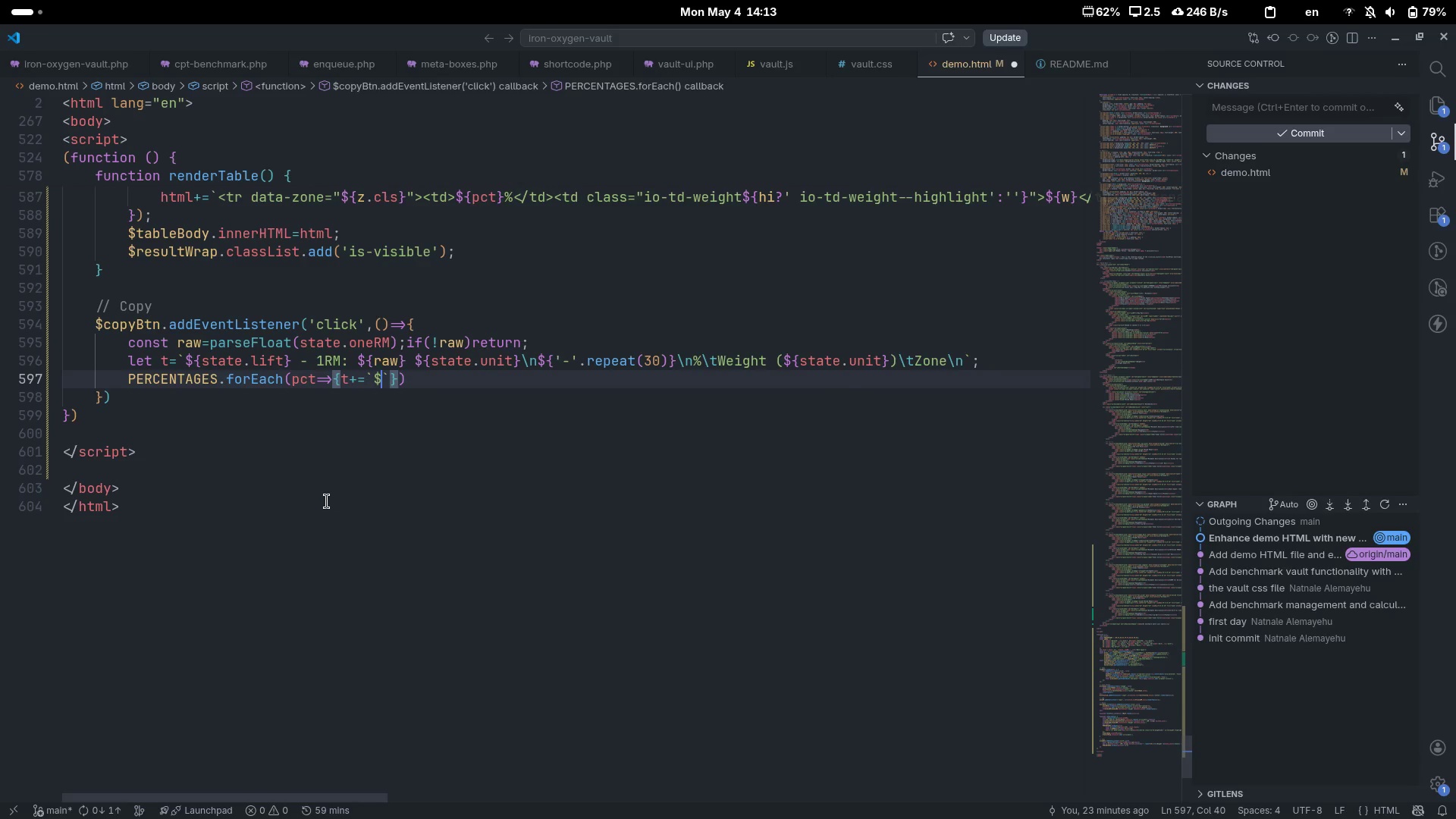 
key(Shift+BracketRight)
 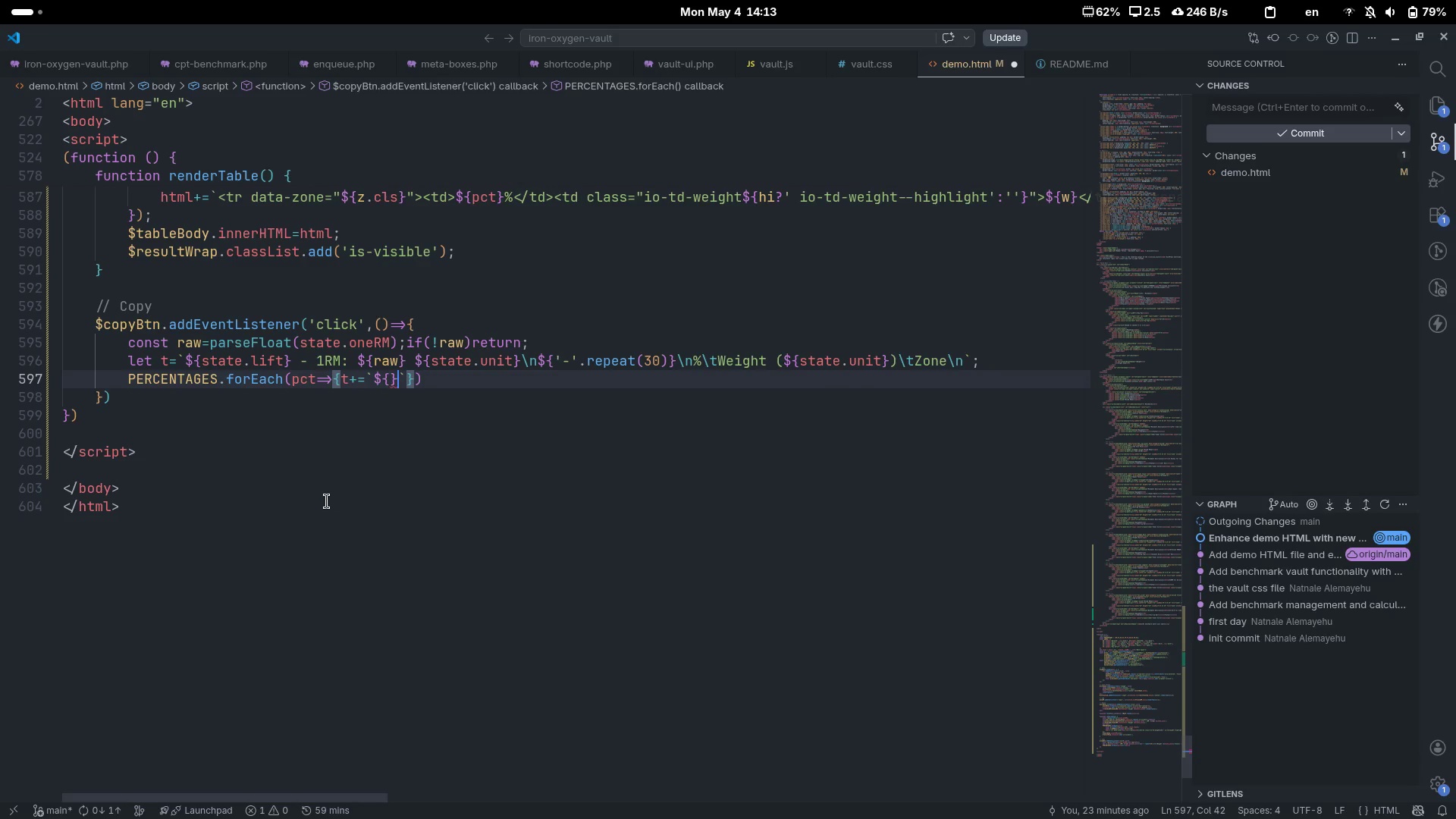 
key(ArrowLeft)
 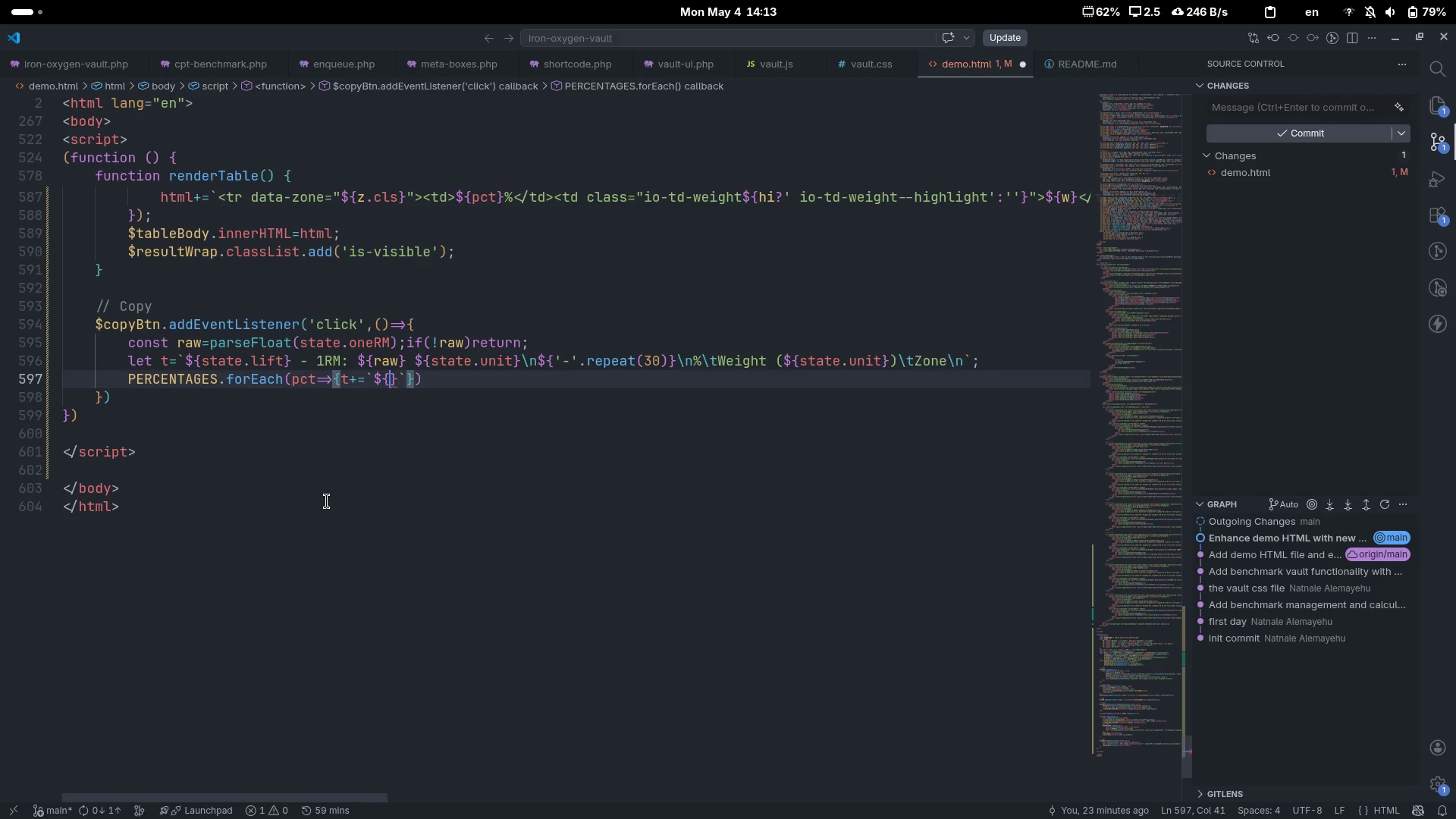 
type(raw)
 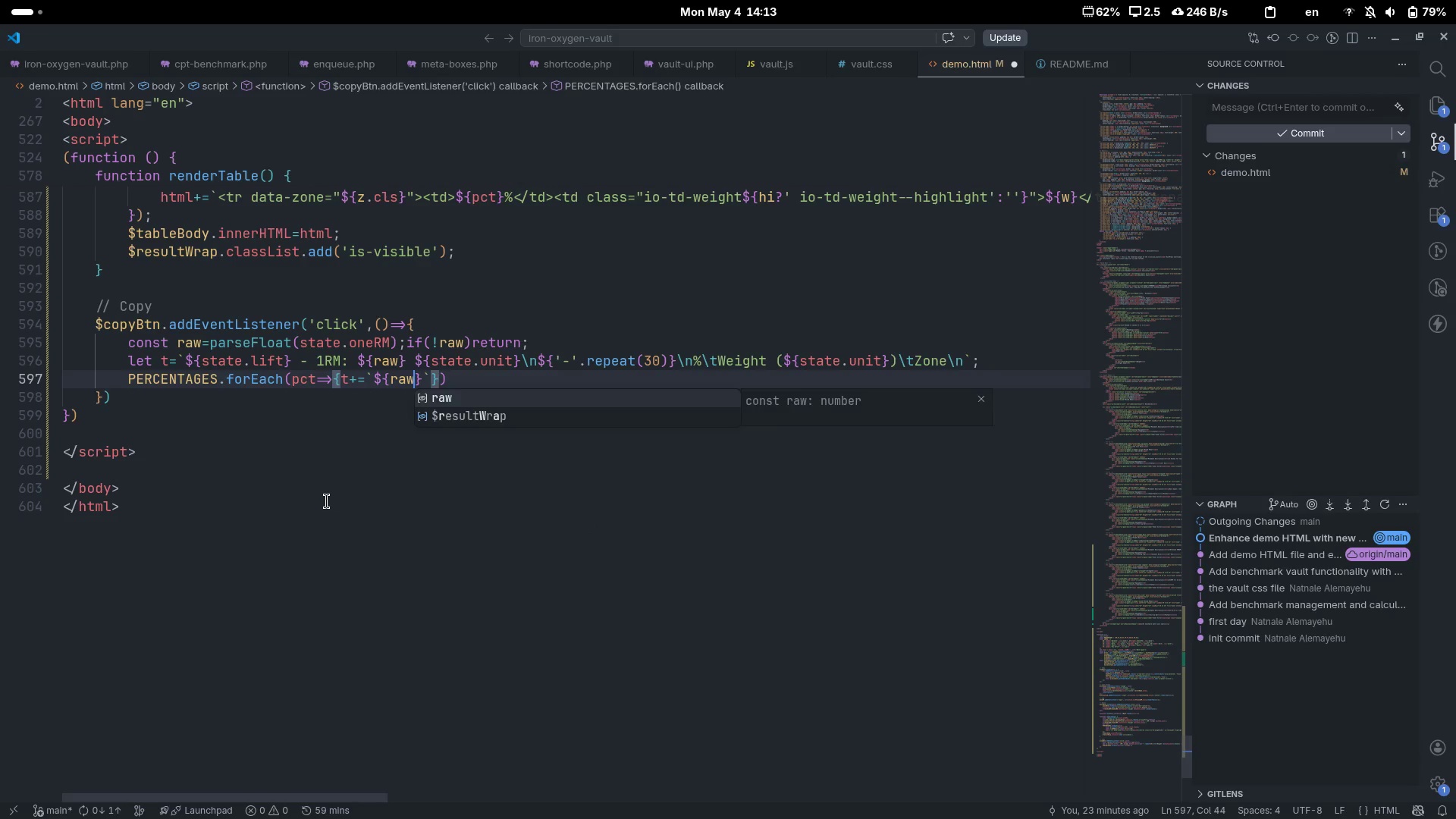 
key(ArrowRight)
 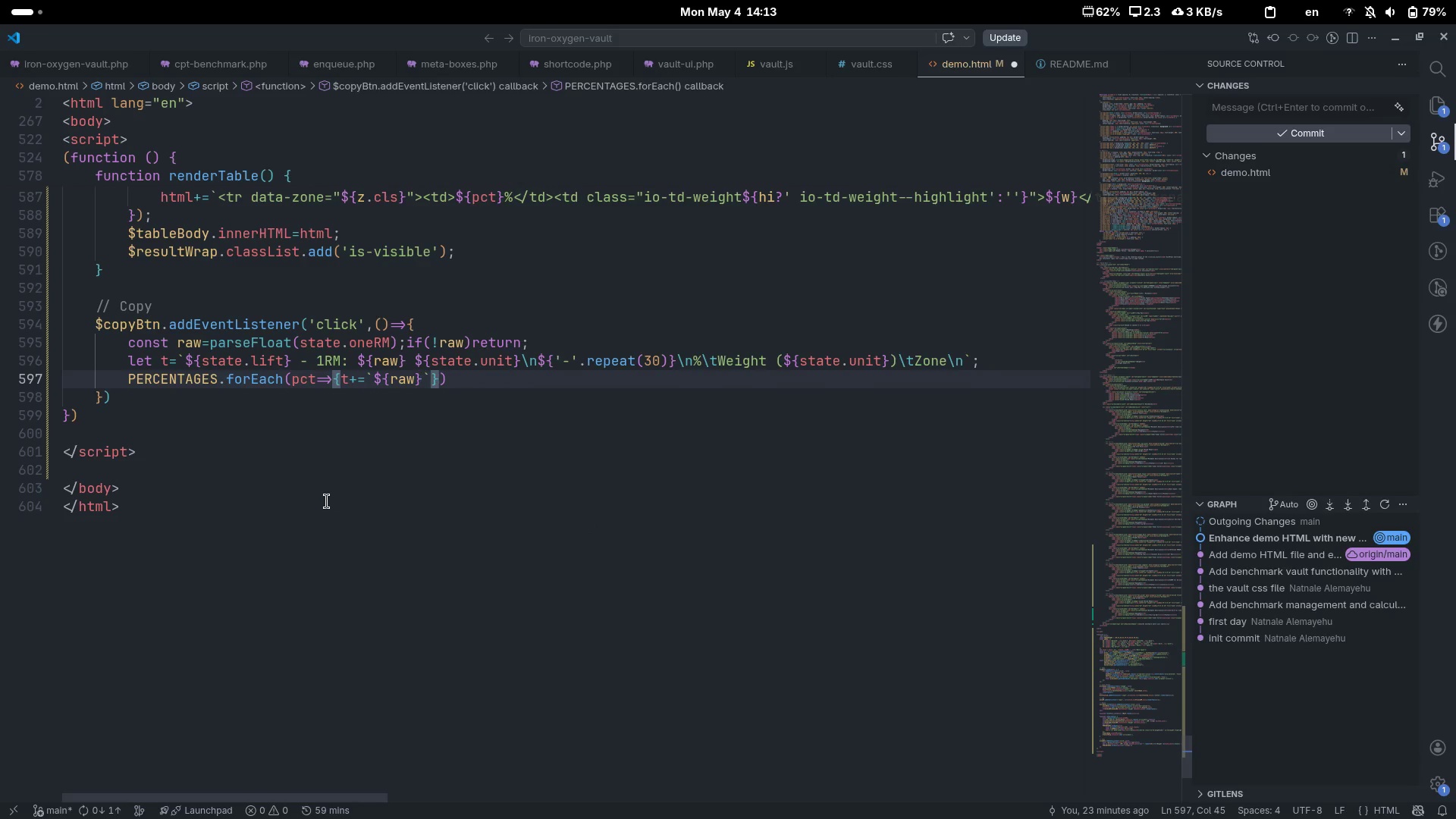 
key(ArrowLeft)
 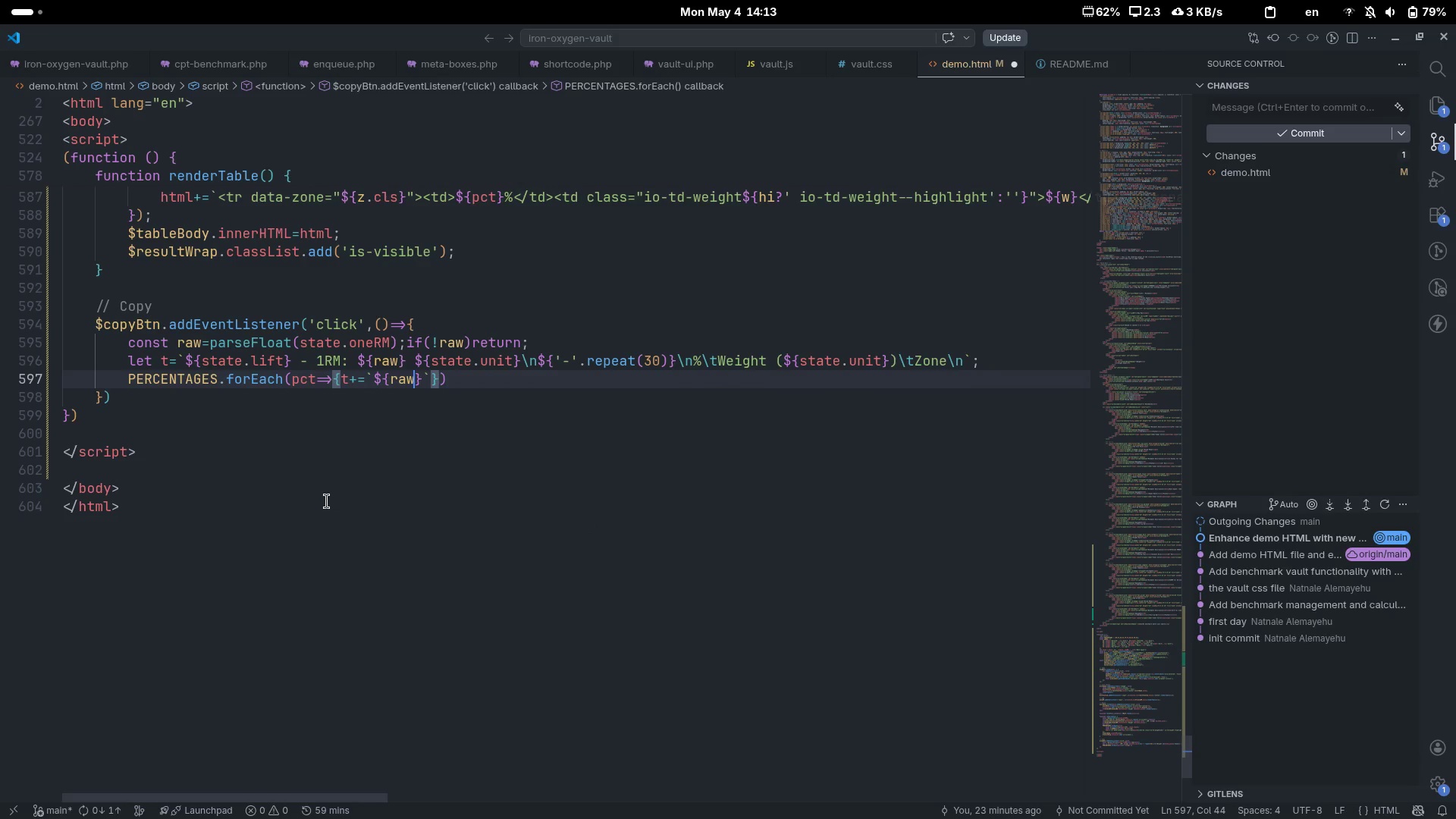 
key(Backspace)
 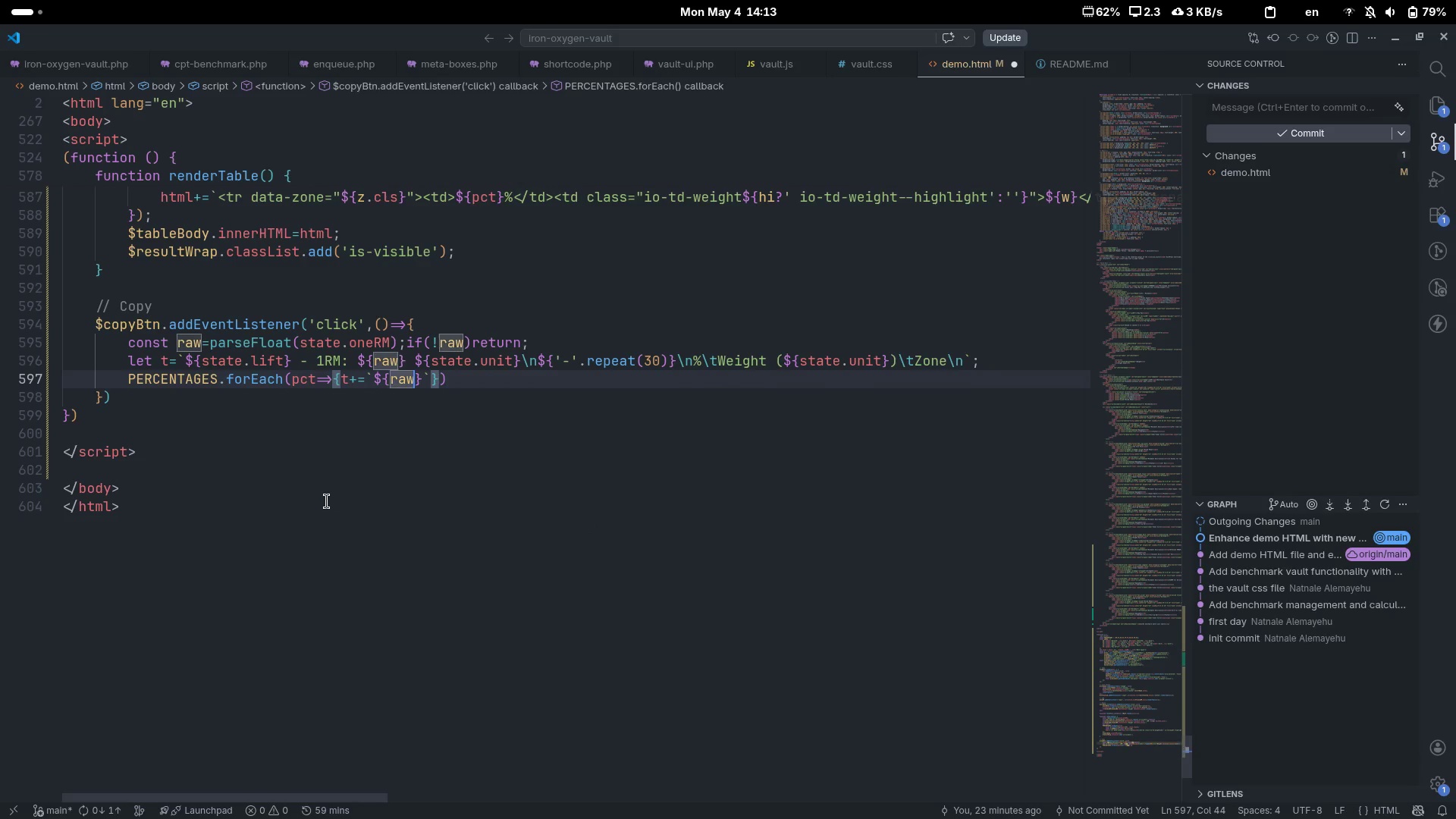 
key(Control+ControlLeft)
 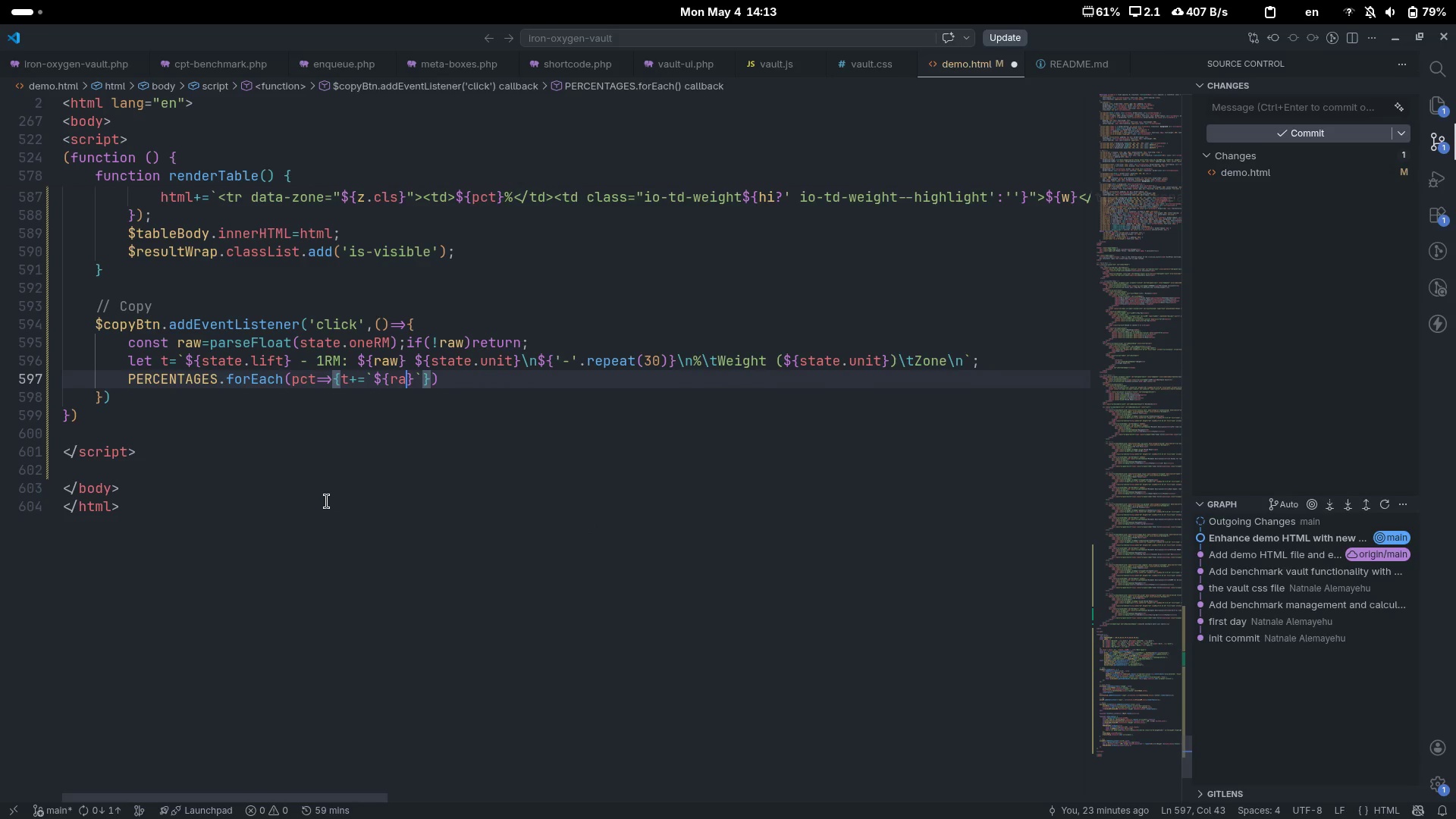 
key(Control+ControlLeft)
 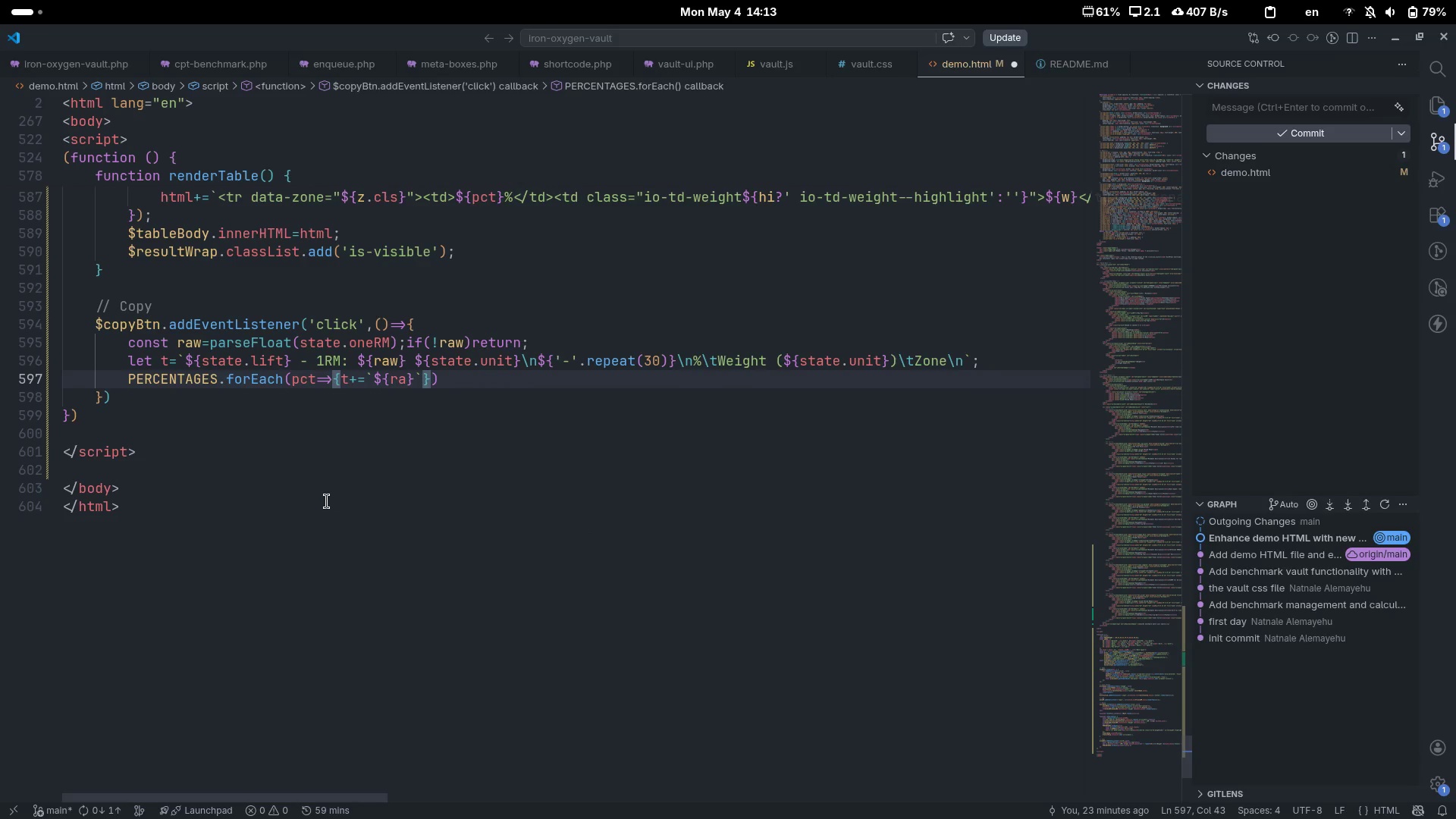 
key(Control+Backspace)
 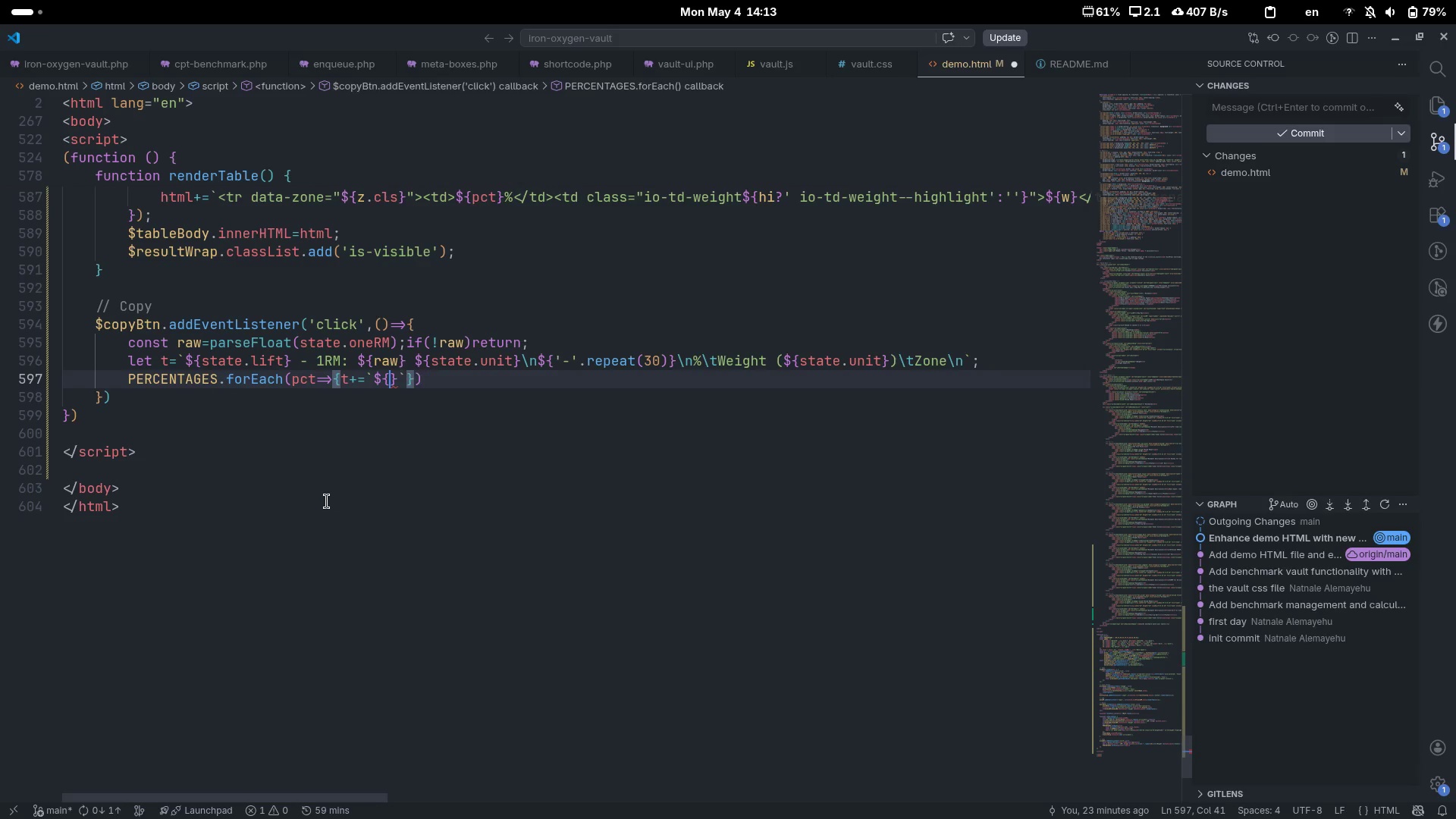 
type(pct)
 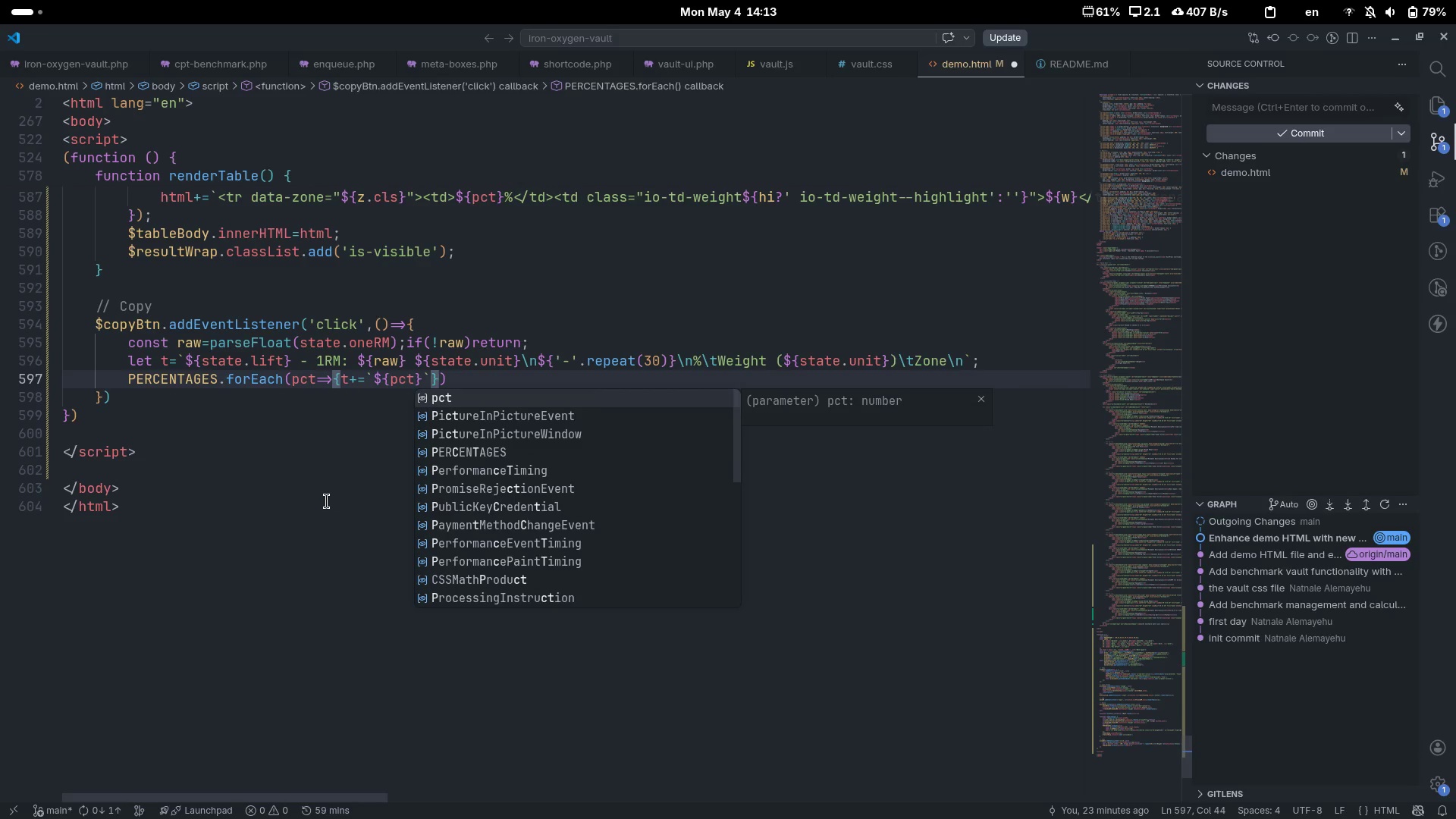 
key(Control+ControlLeft)
 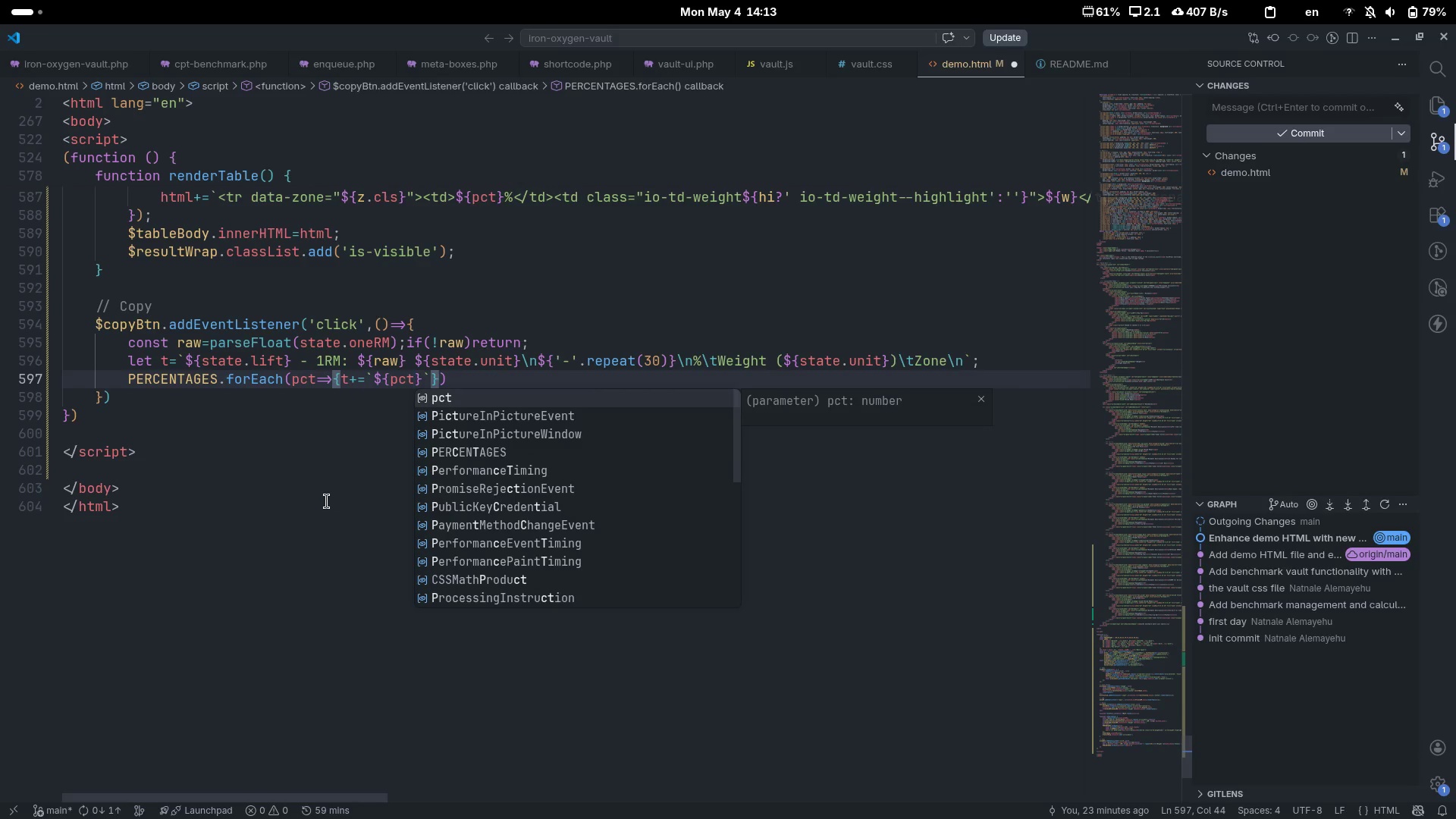 
key(Control+ArrowRight)
 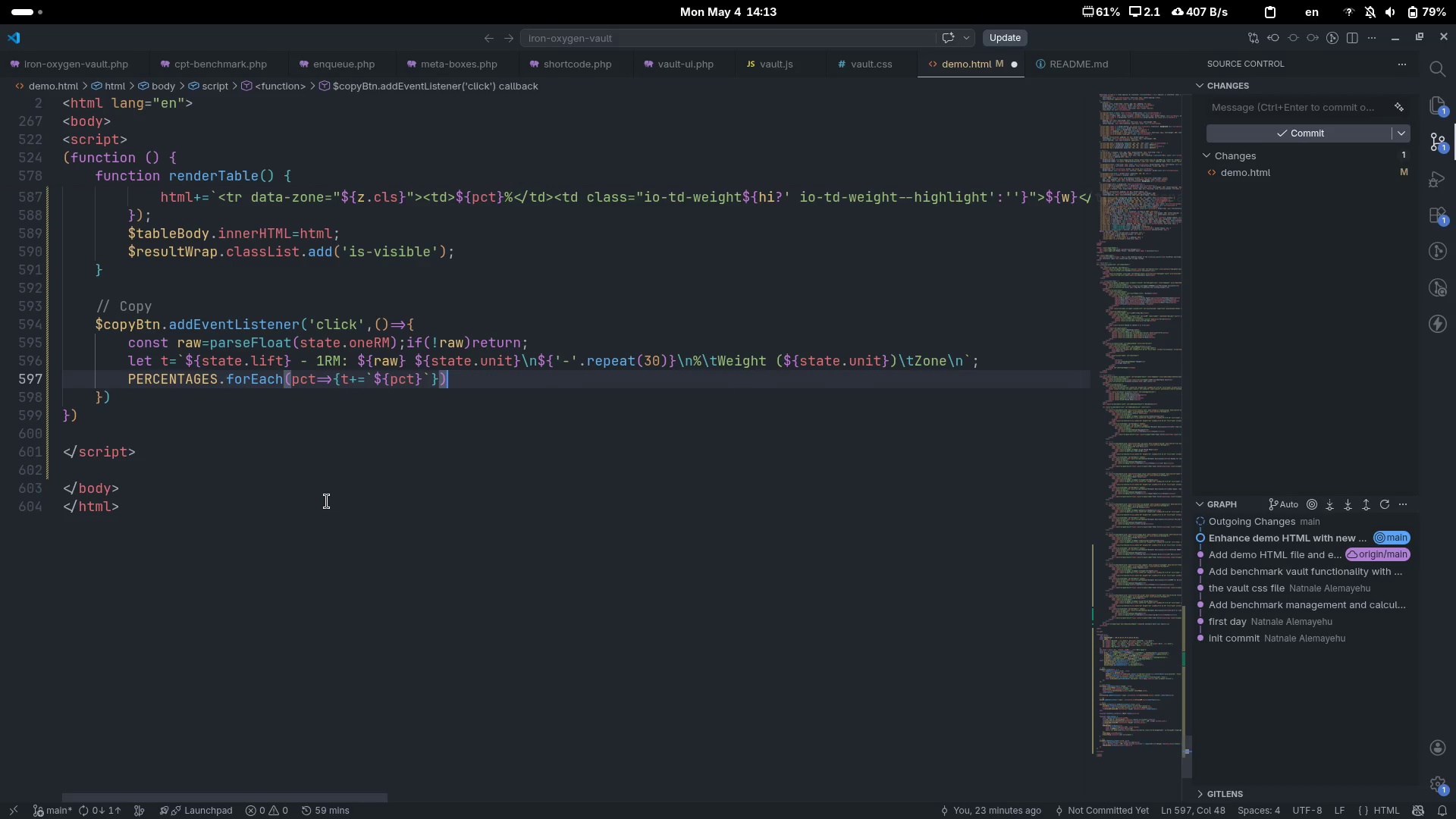 
key(ArrowLeft)
 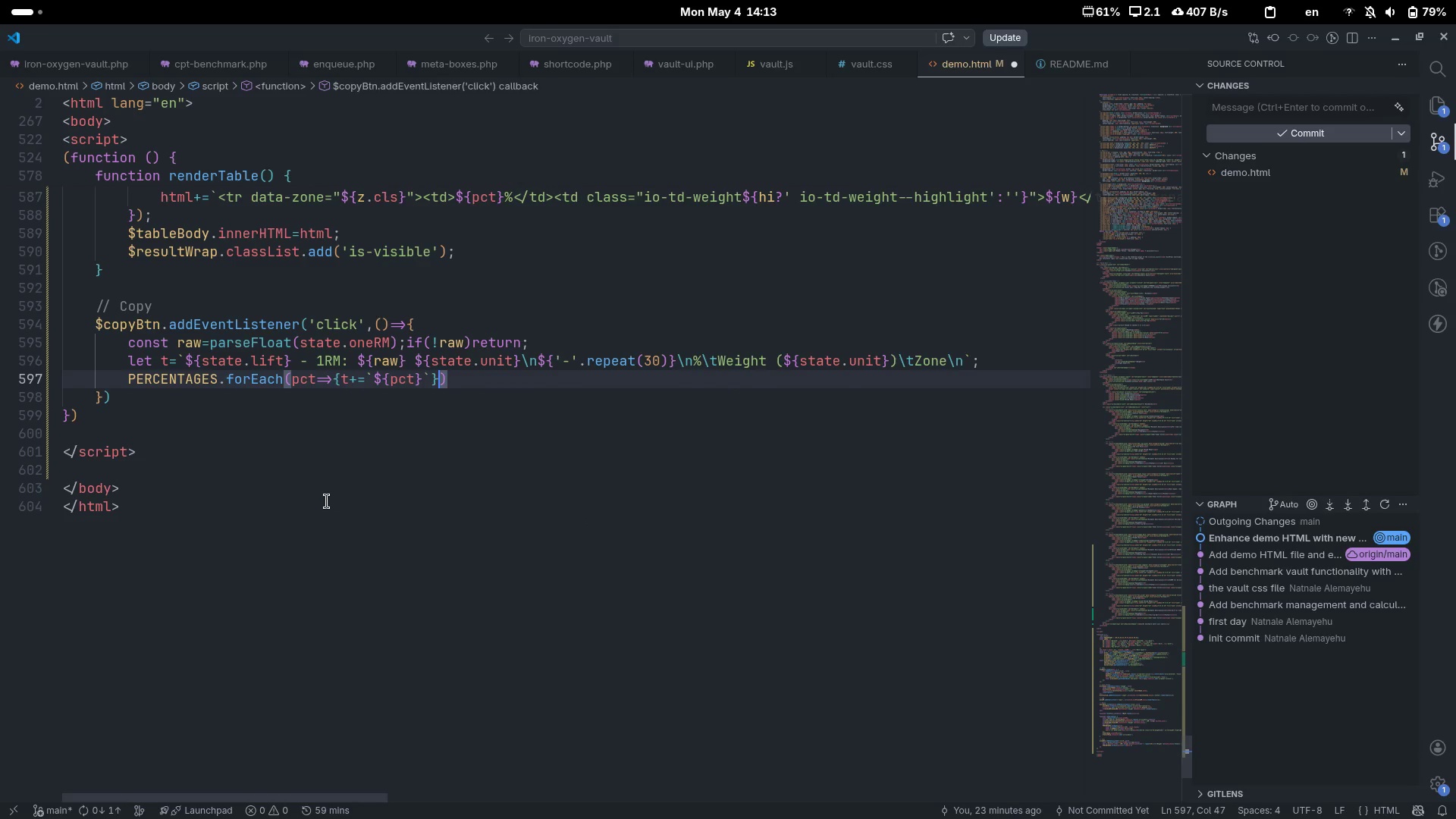 
key(ArrowLeft)
 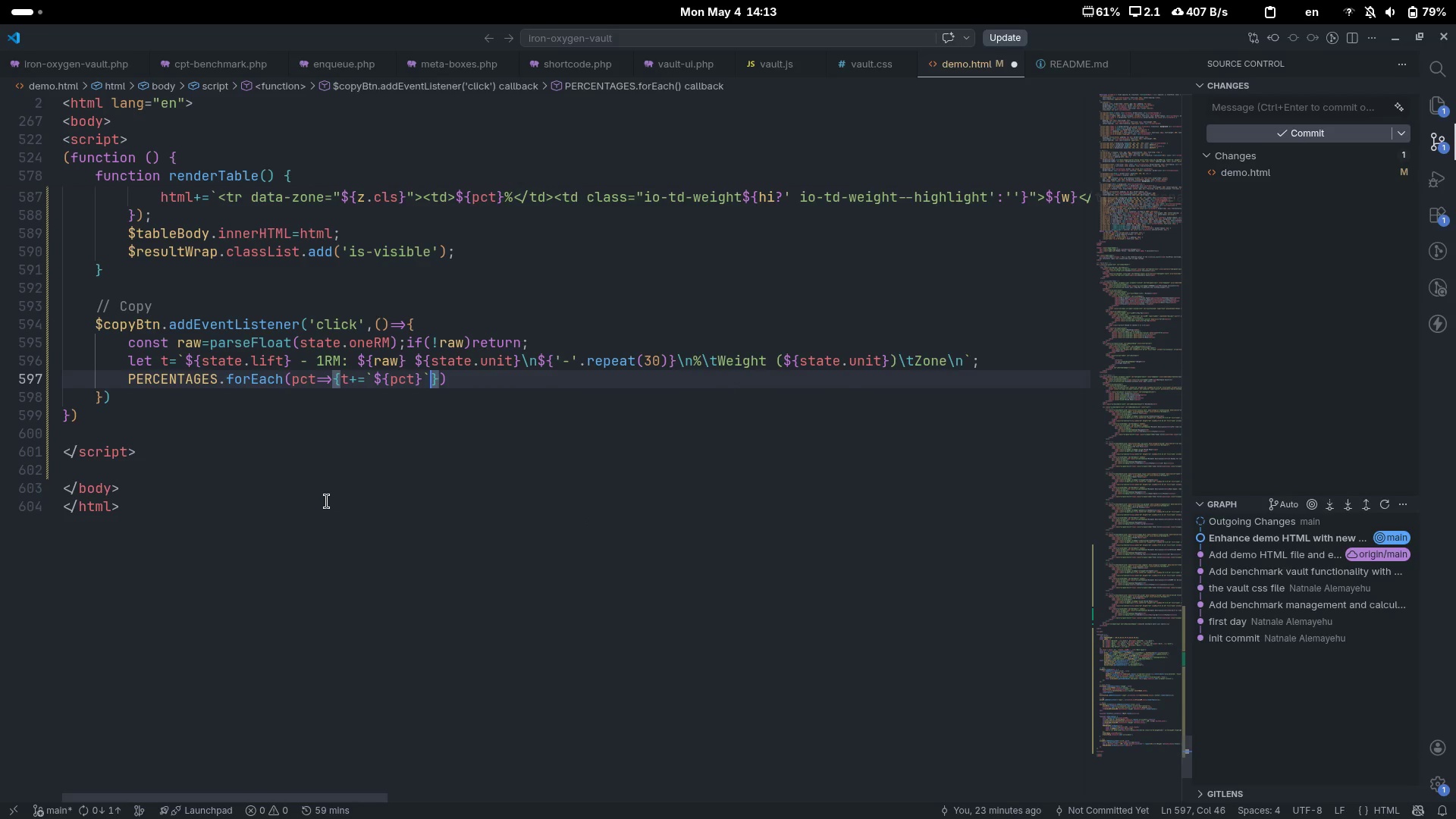 
key(ArrowLeft)
 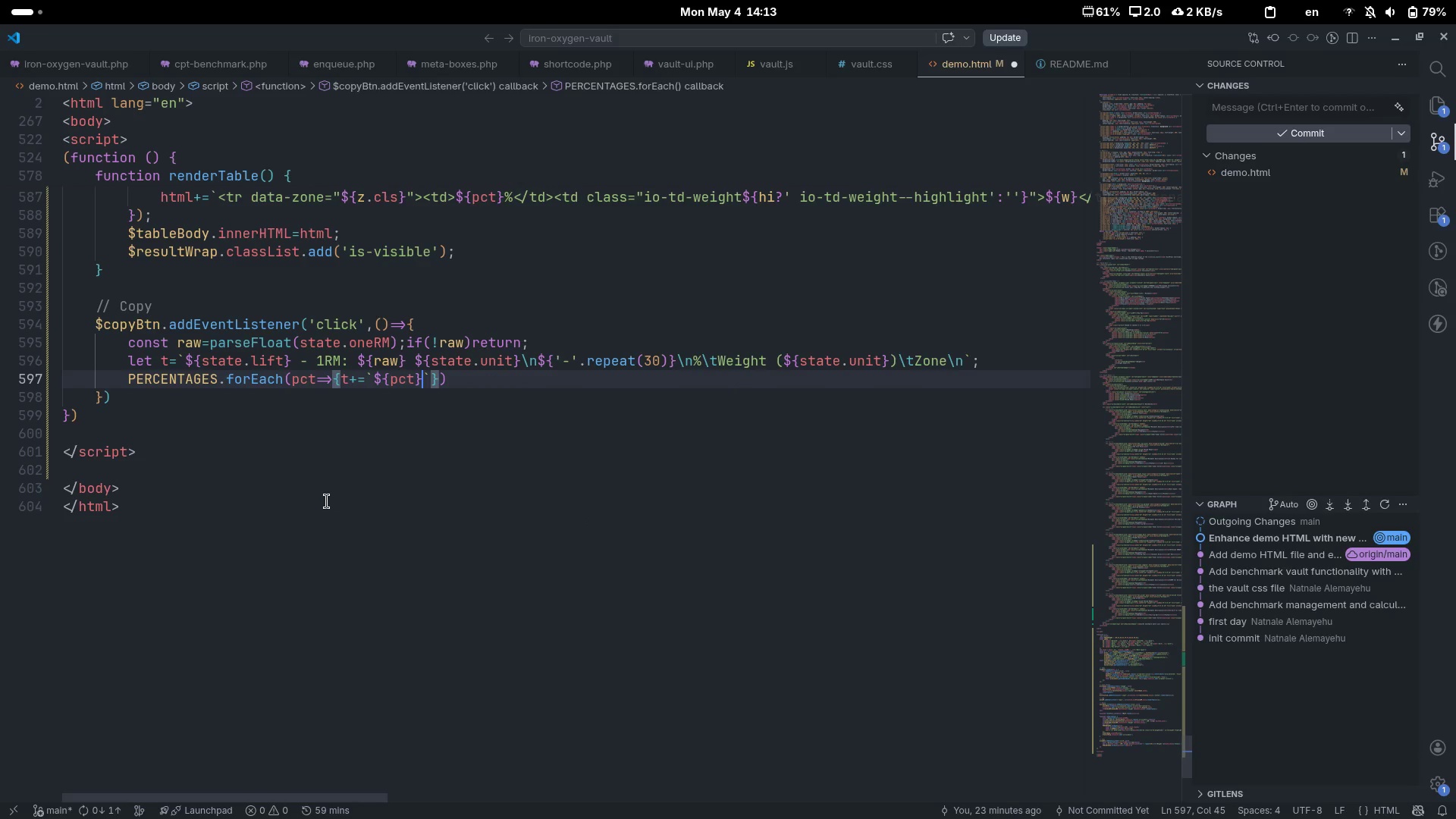 
type(% \t${rou)
key(Tab)
 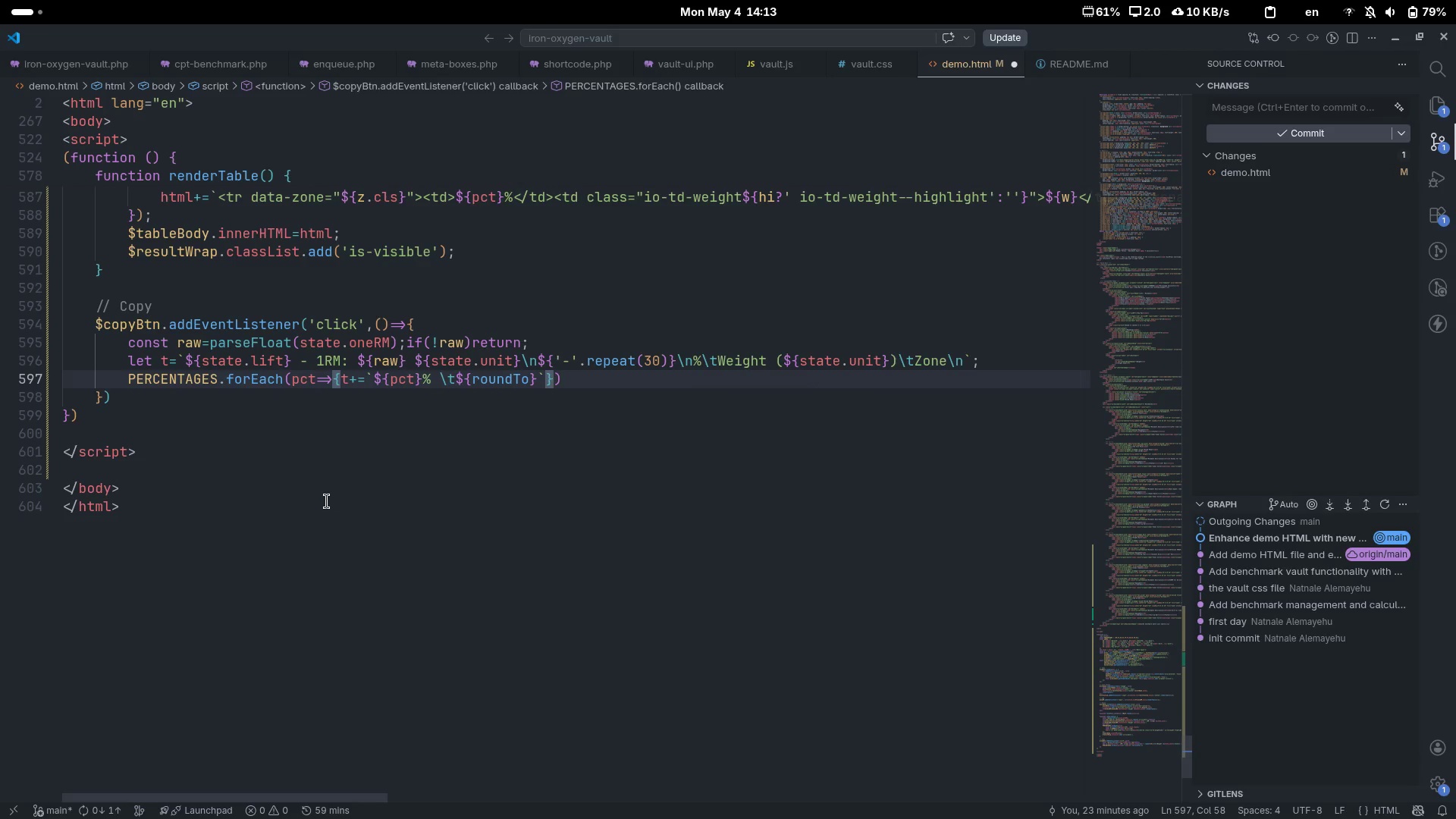 
wait(6.26)
 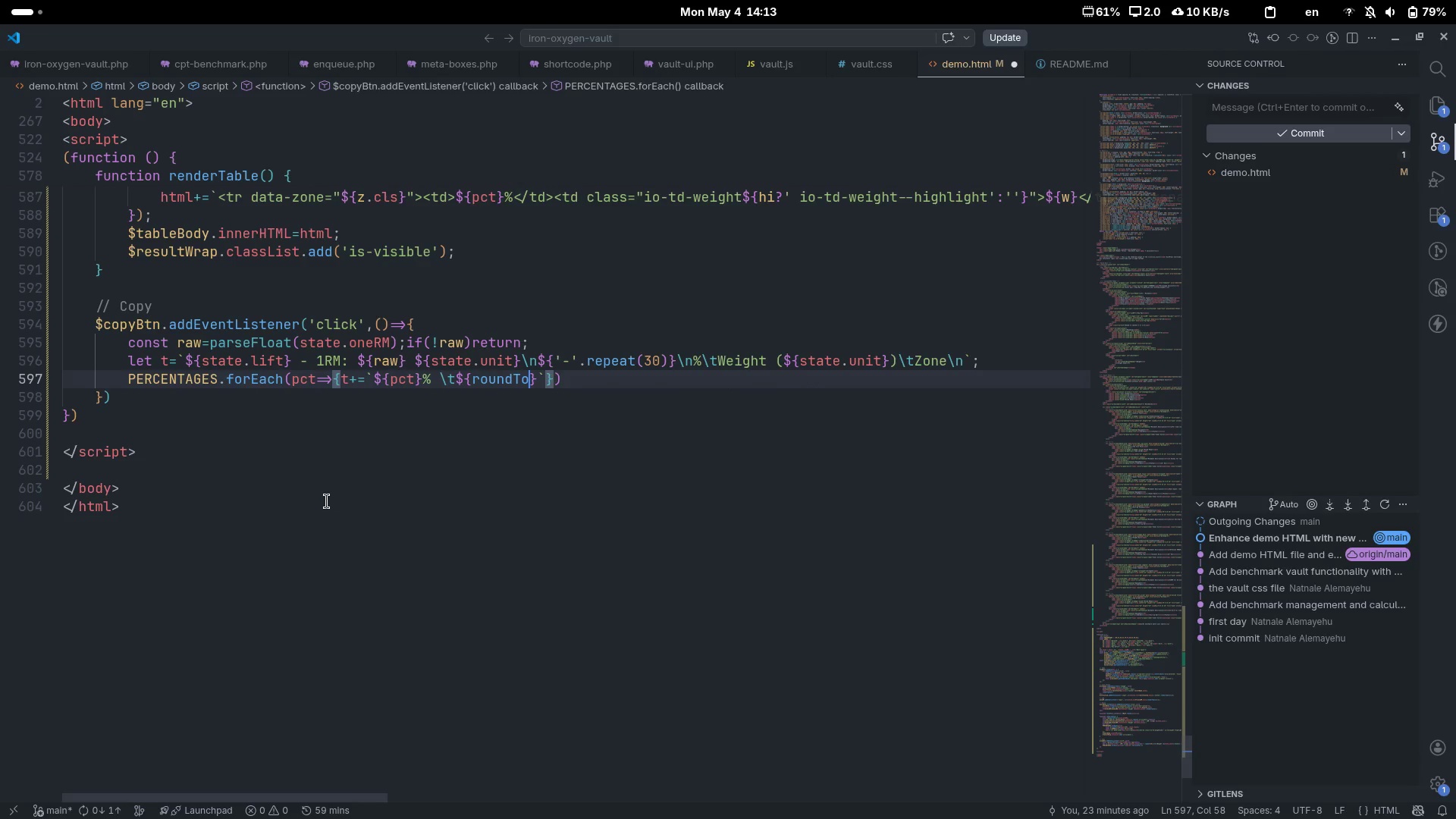 
type((ra)
key(Tab)
type(*pc)
key(Backspace)
key(Backspace)
type((pc)
key(Tab)
type(*1)
key(Backspace)
key(Backspace)
type(/100)
 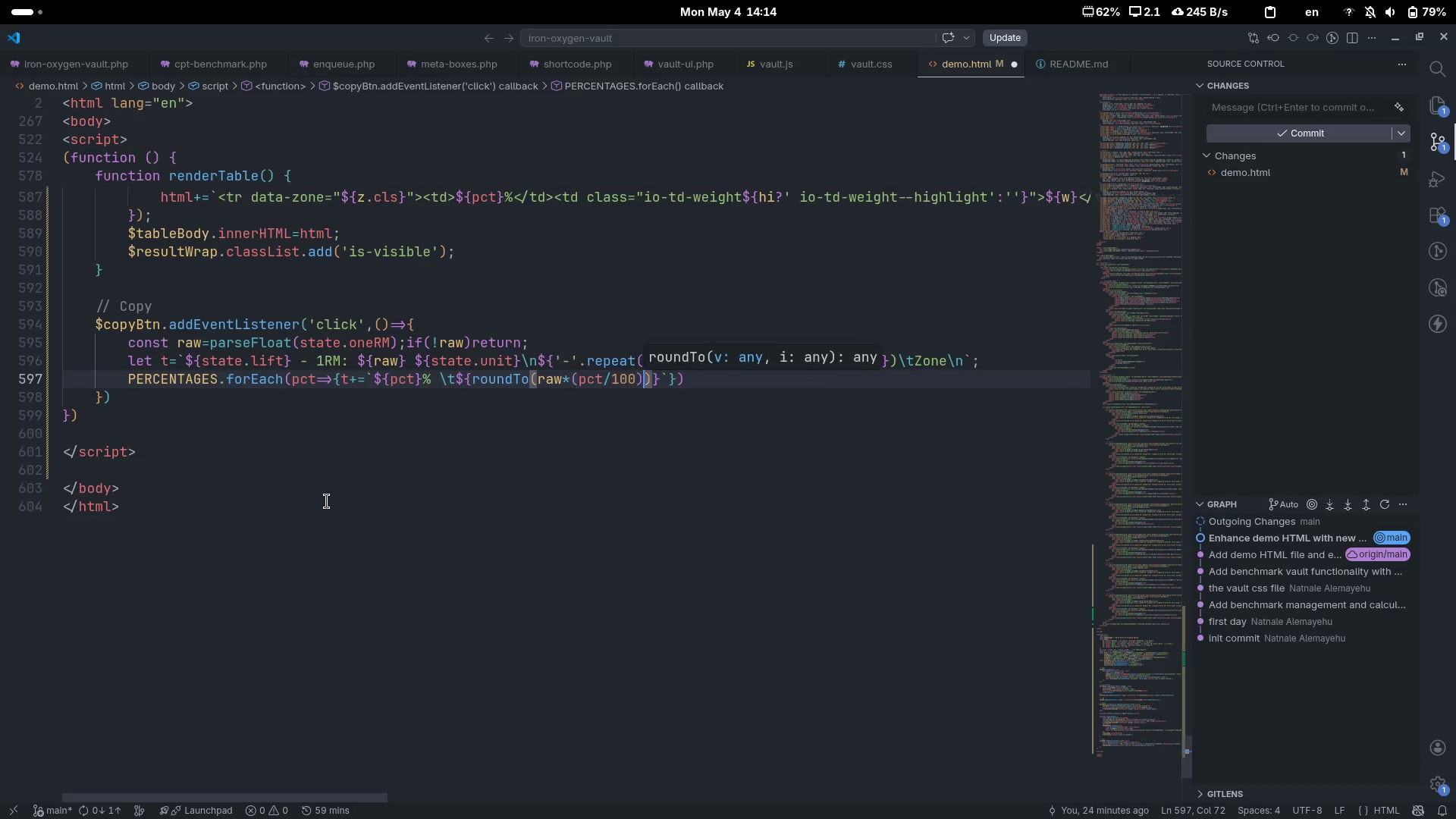 
 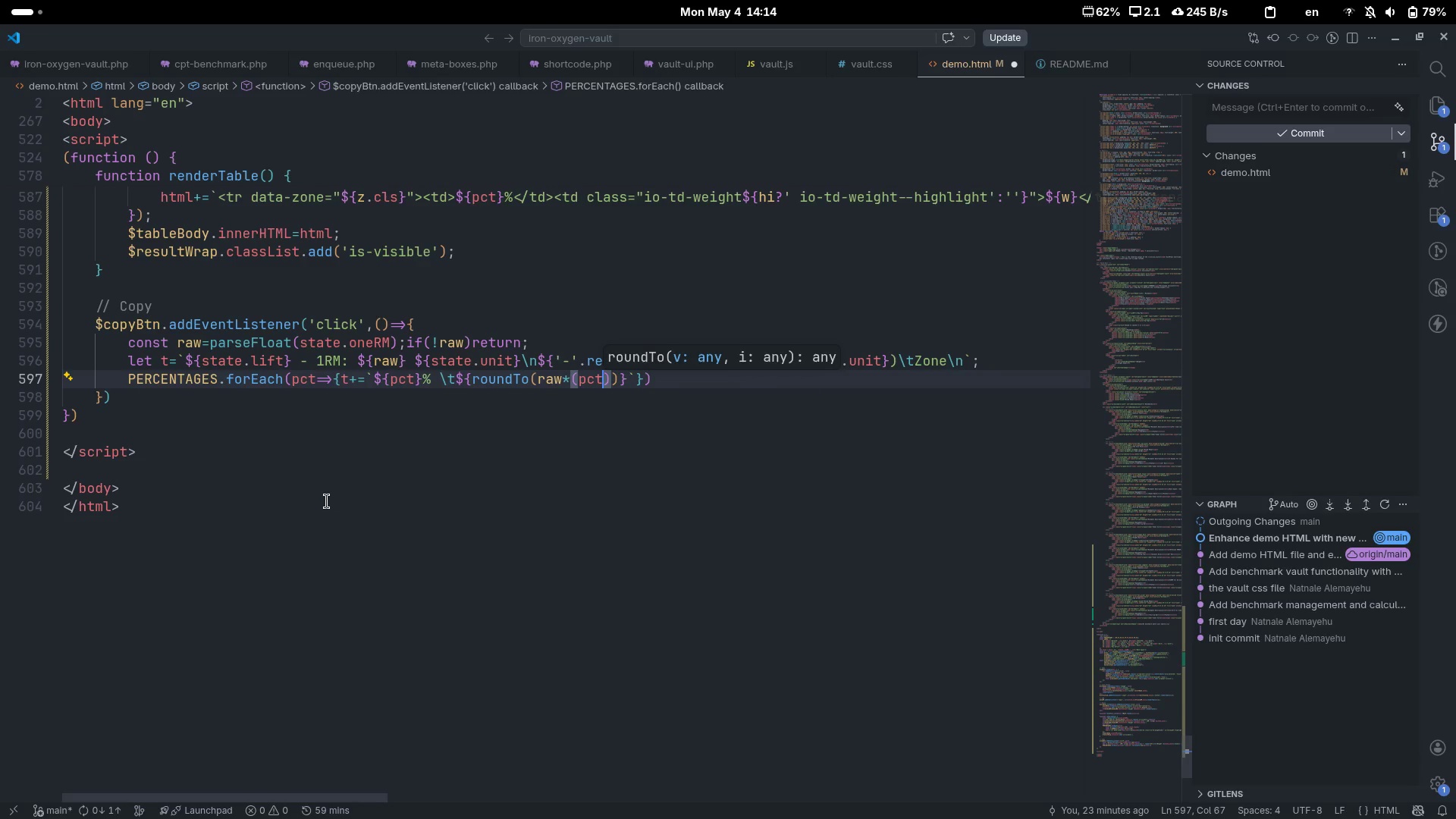 
key(ArrowRight)
 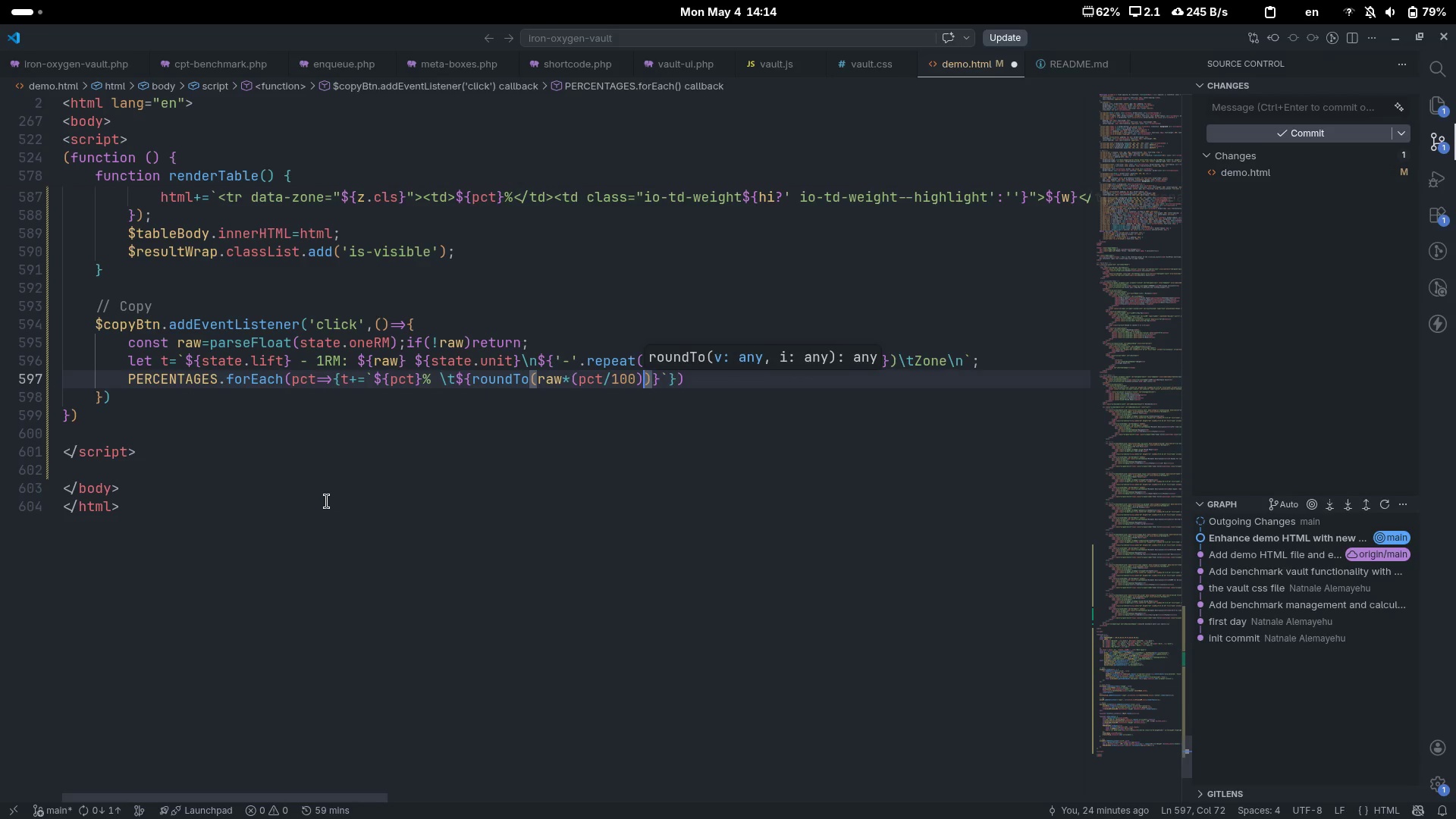 
type(, s)
key(Backspace)
key(Backspace)
type(sta)
key(Tab)
type(.roun)
key(Tab)
 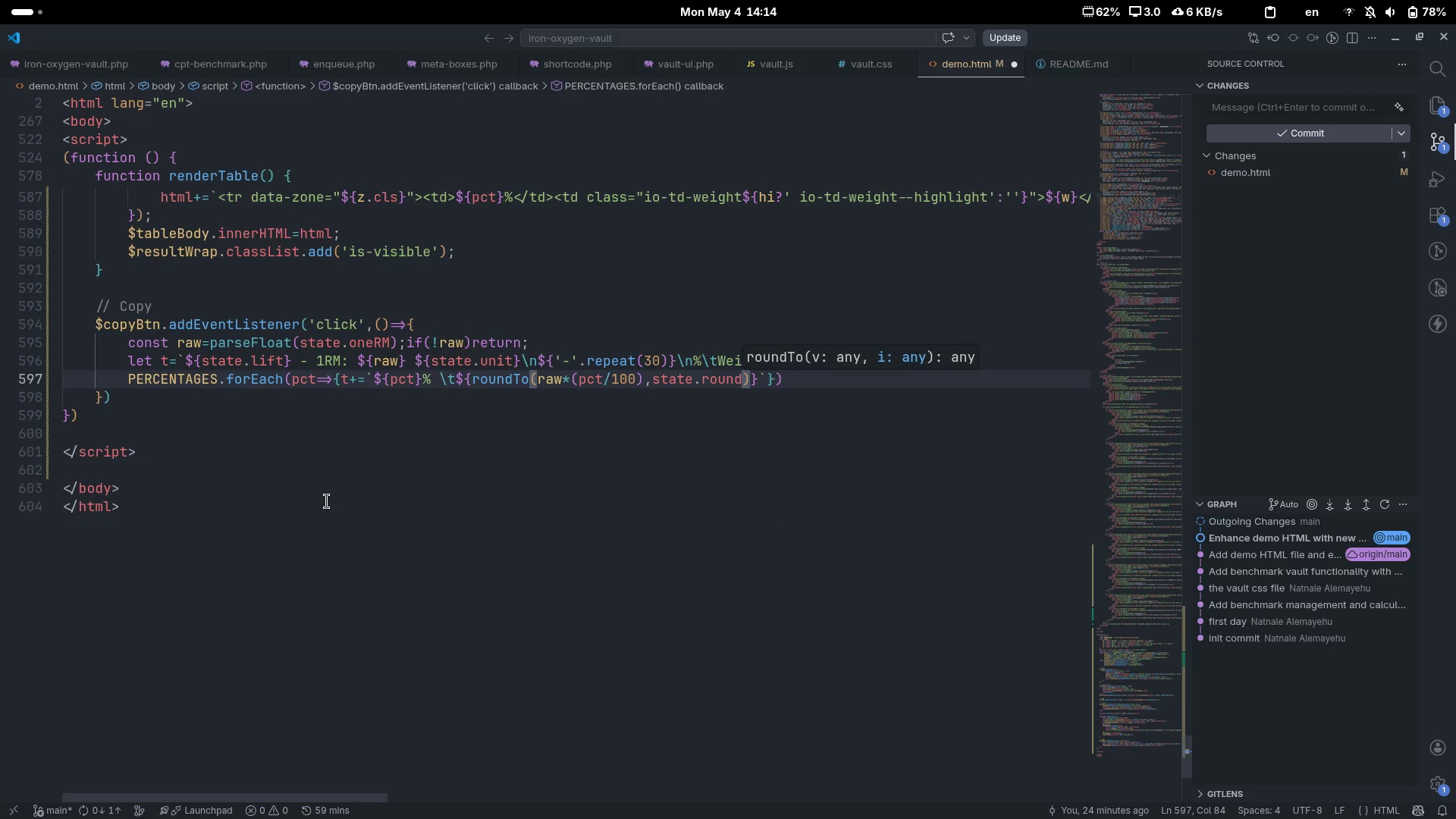 
key(ArrowRight)
 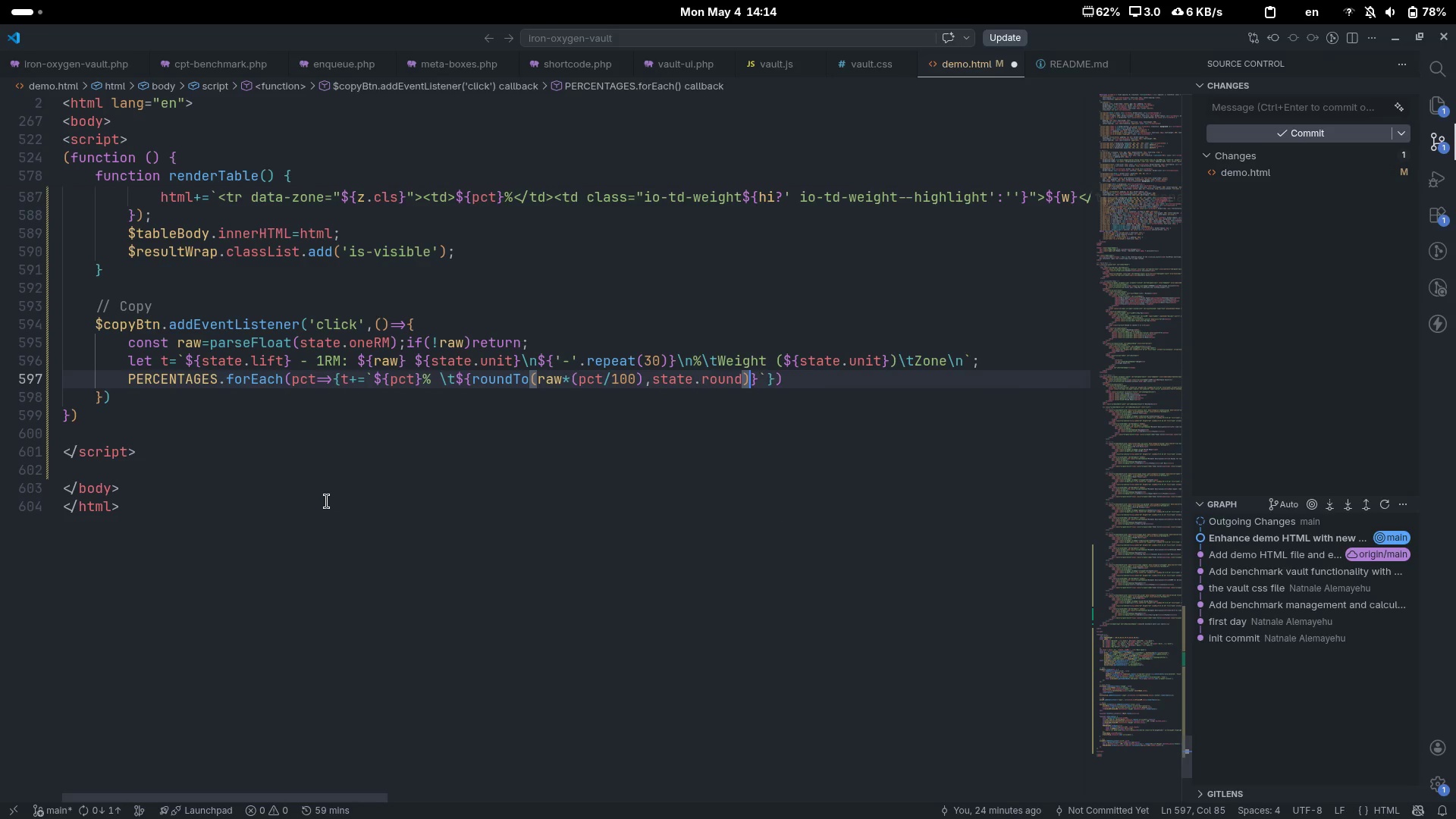 
key(ArrowRight)
 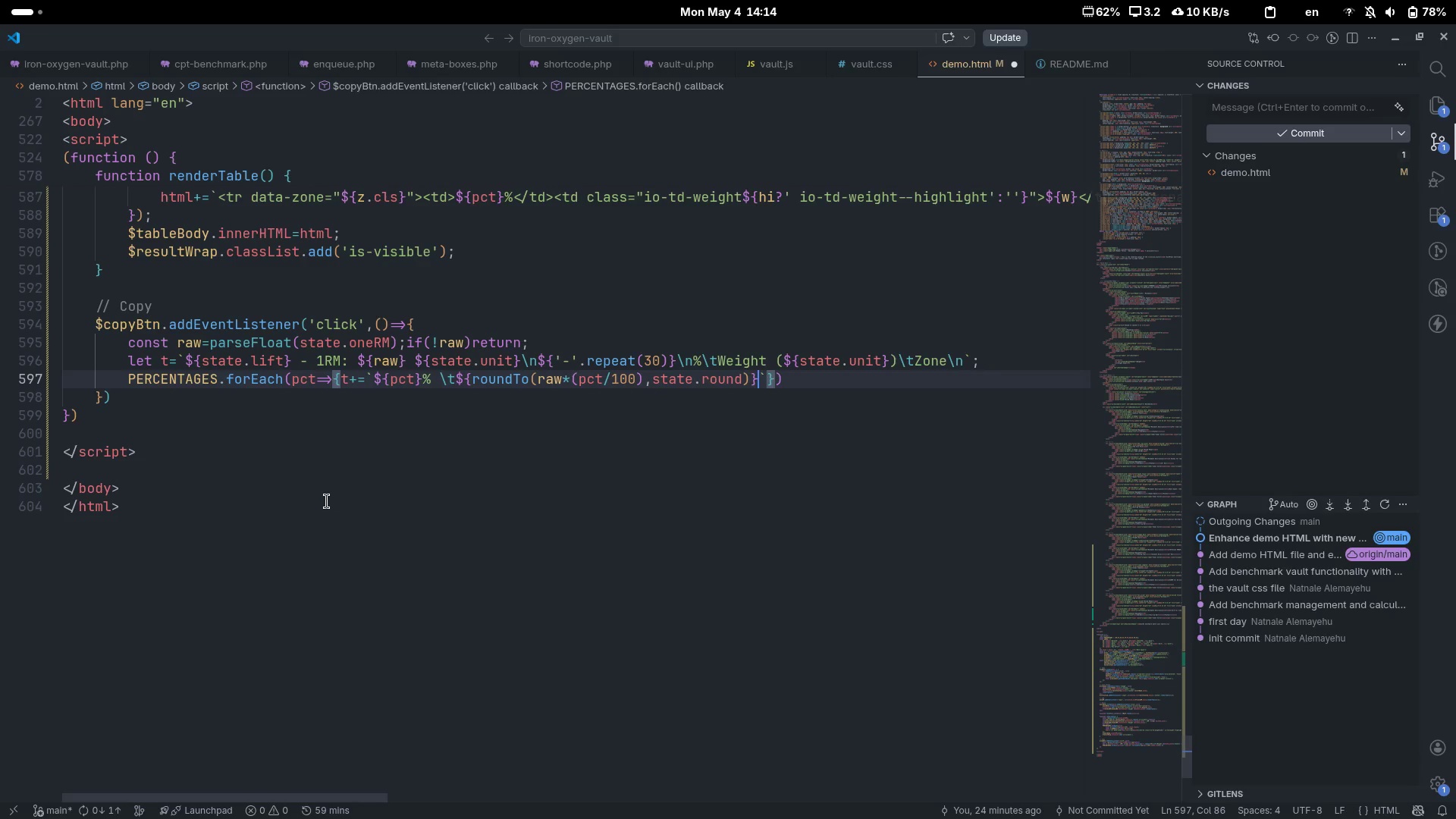 
key(Backslash)
 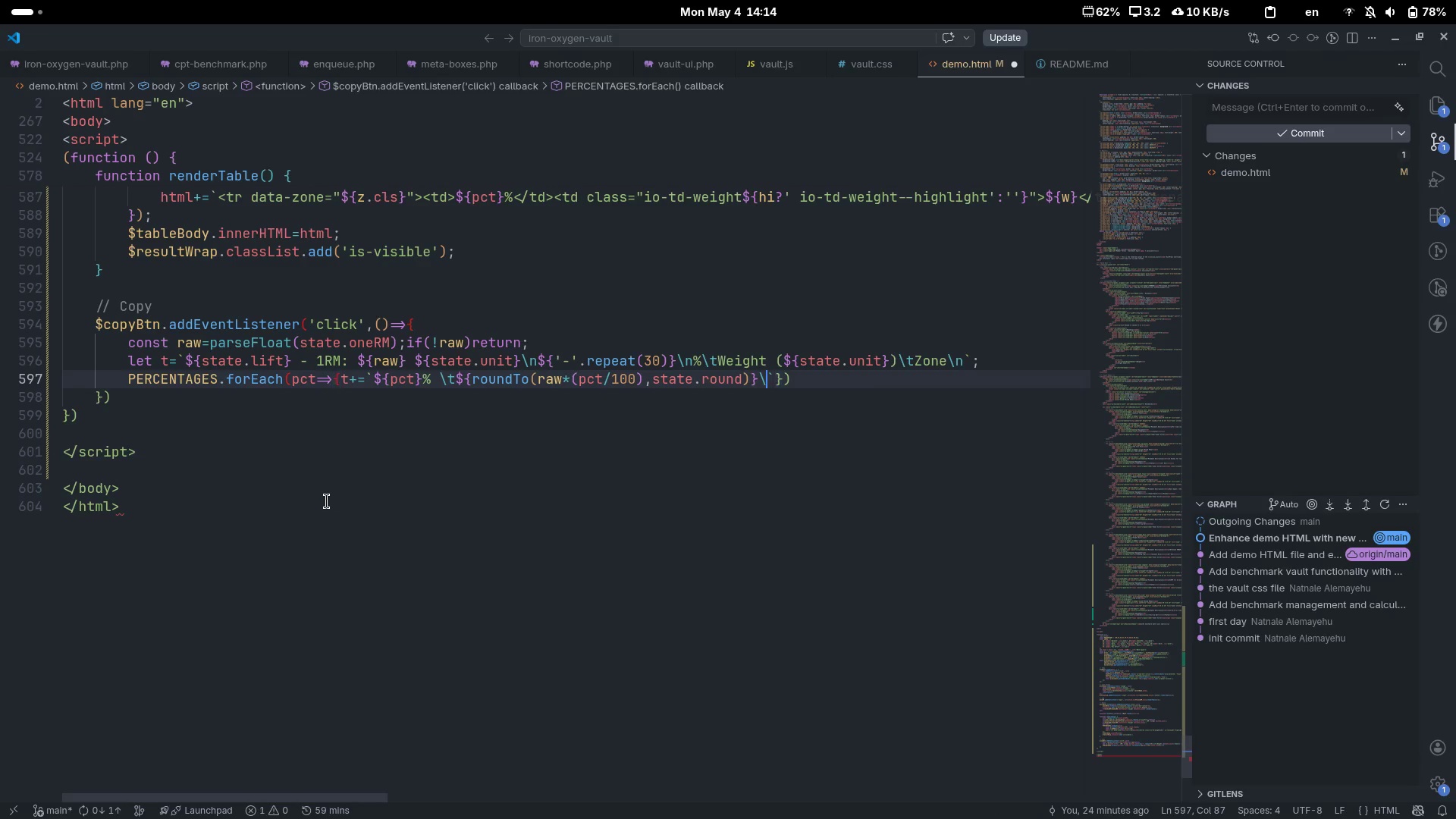 
key(T)
 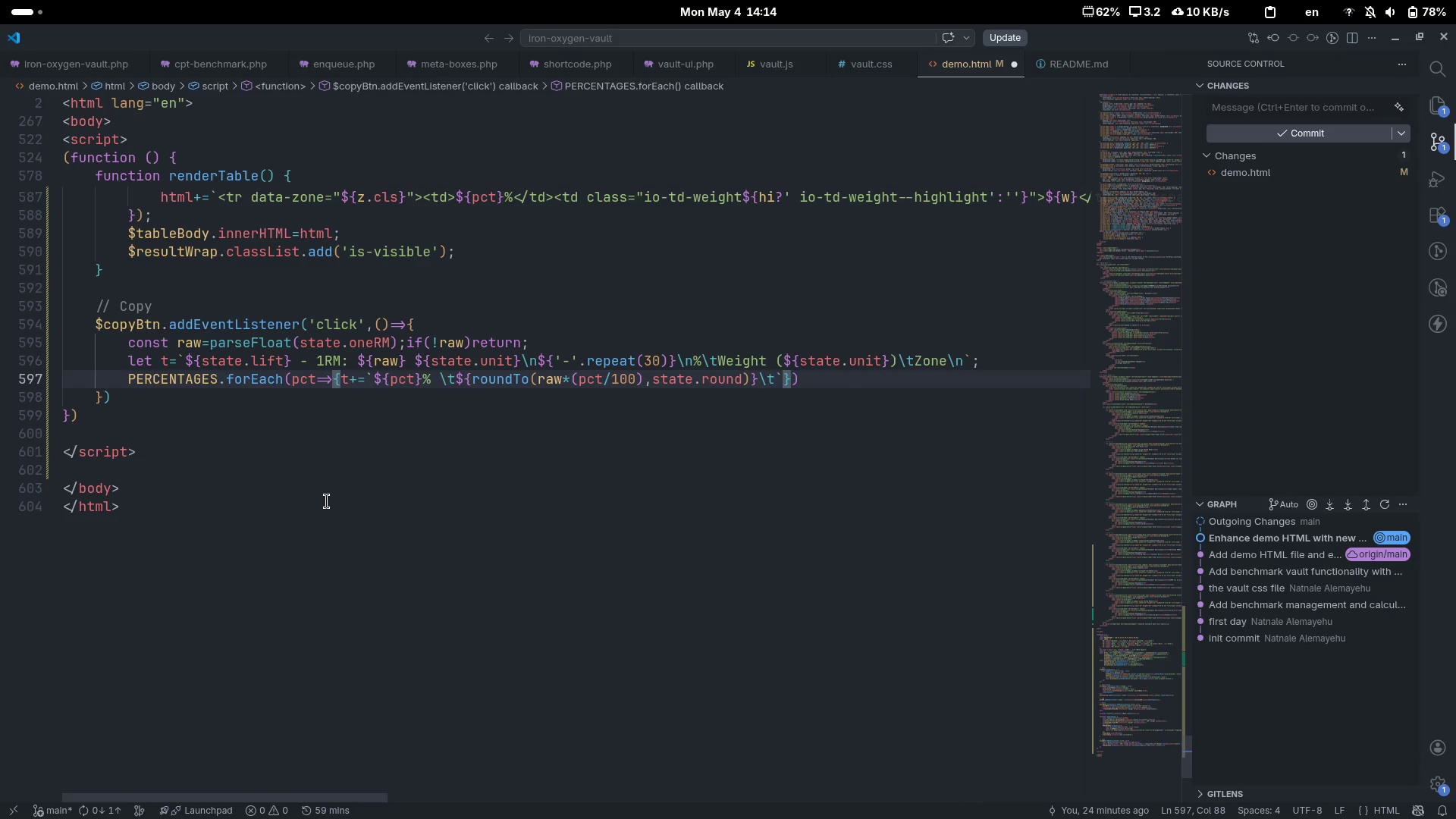 
key(Shift+4)
 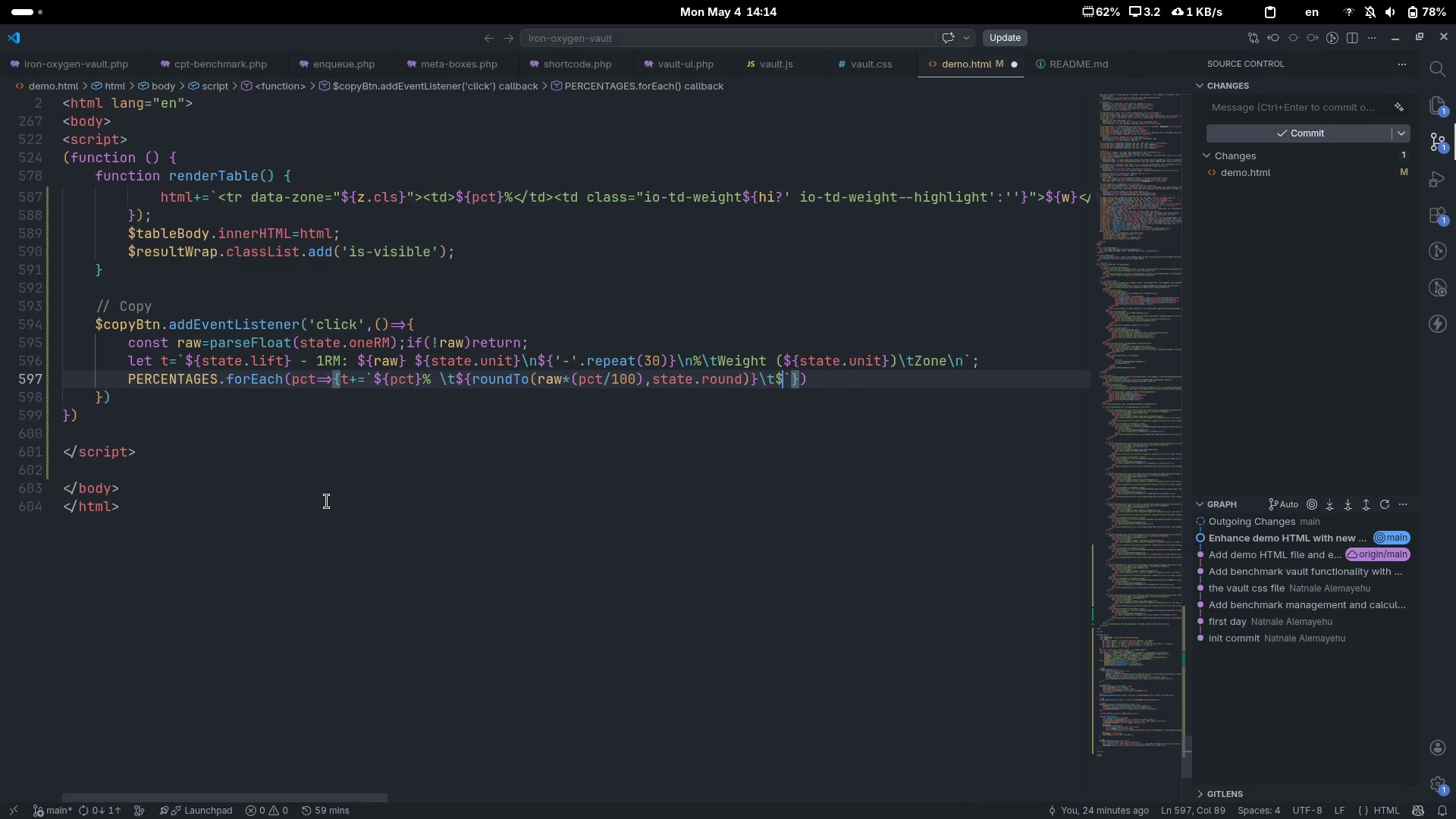 
hold_key(key=ShiftLeft, duration=0.3)
 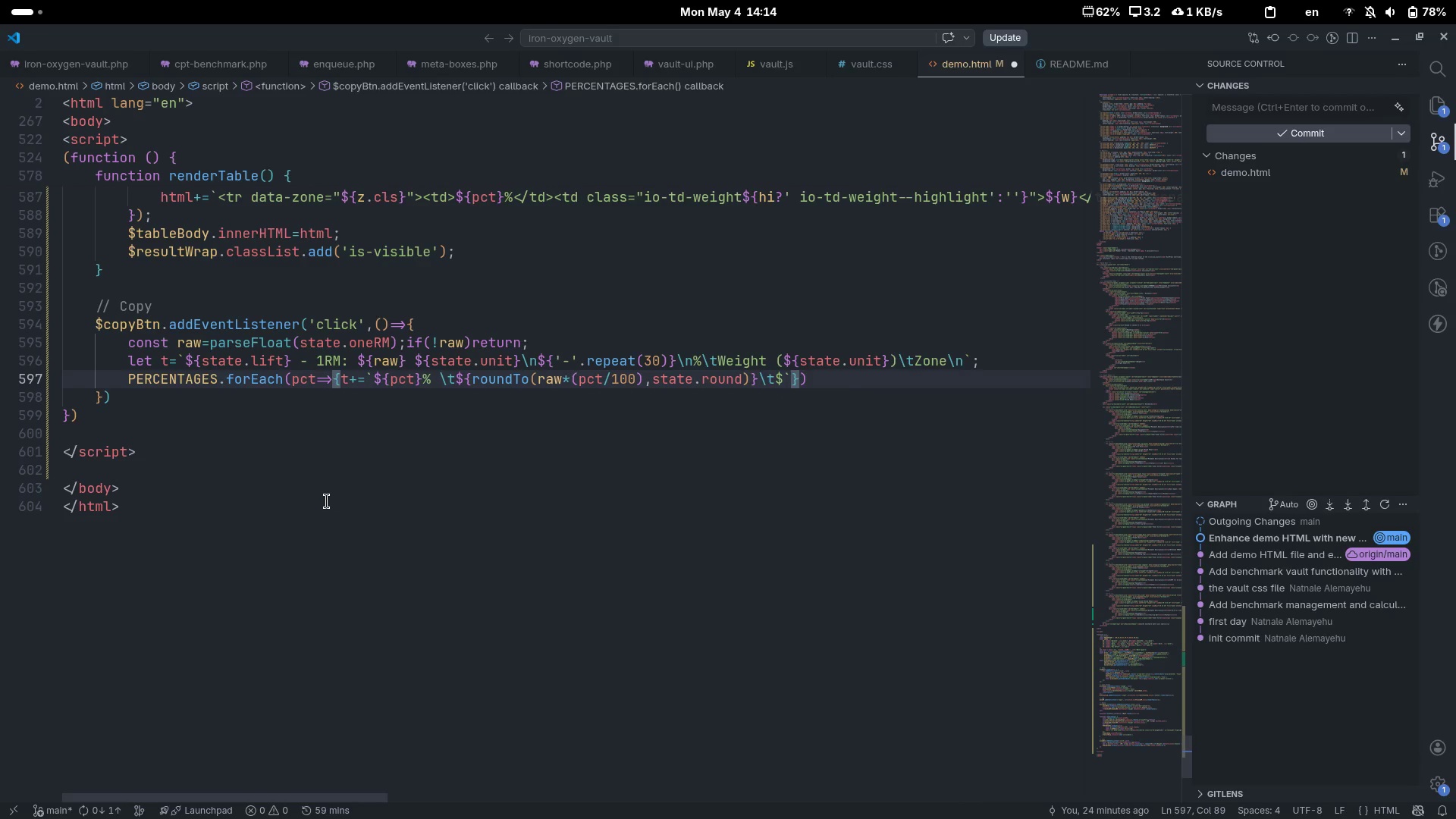 
key(Shift+BracketLeft)
 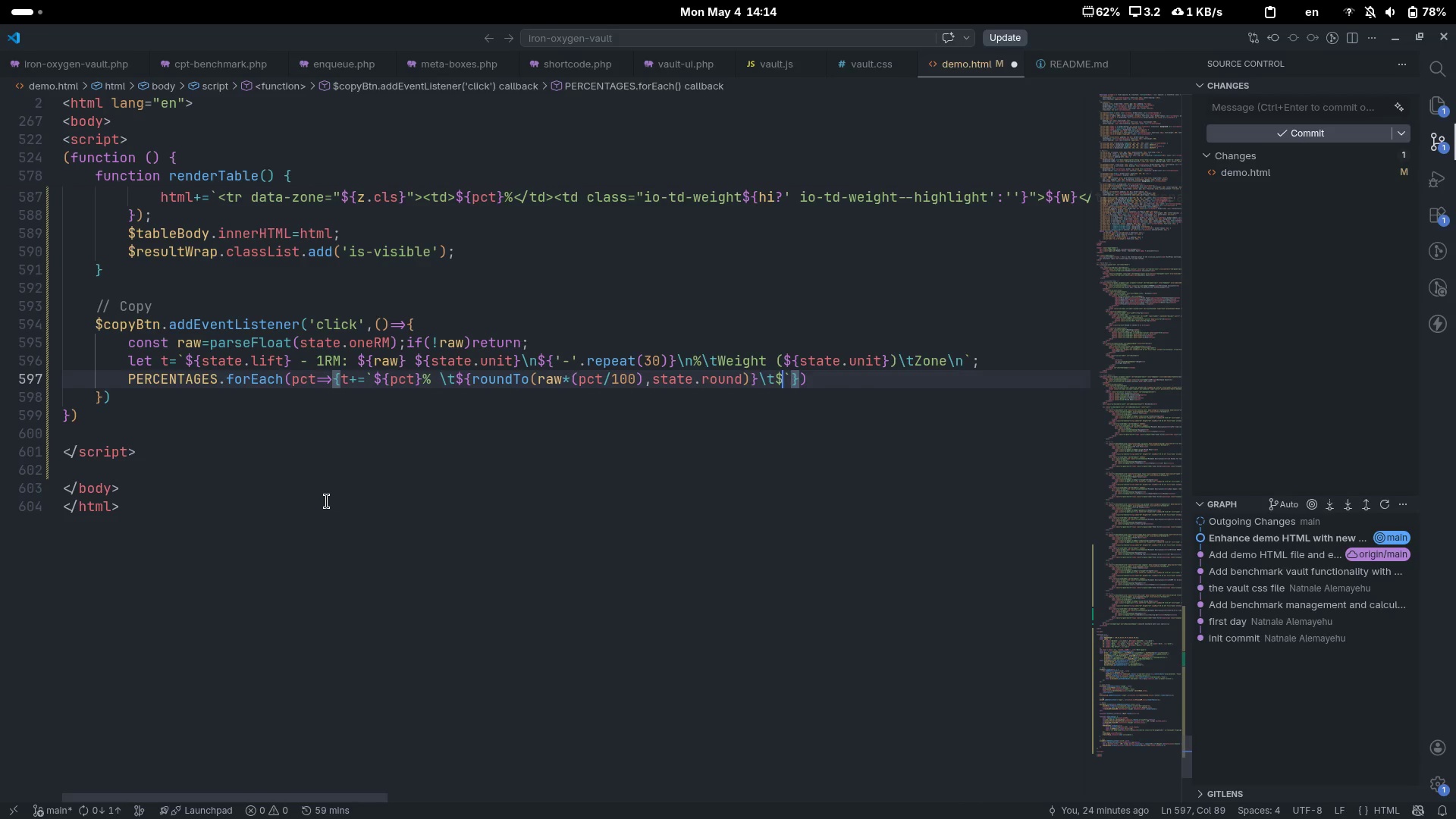 
key(Shift+BracketRight)
 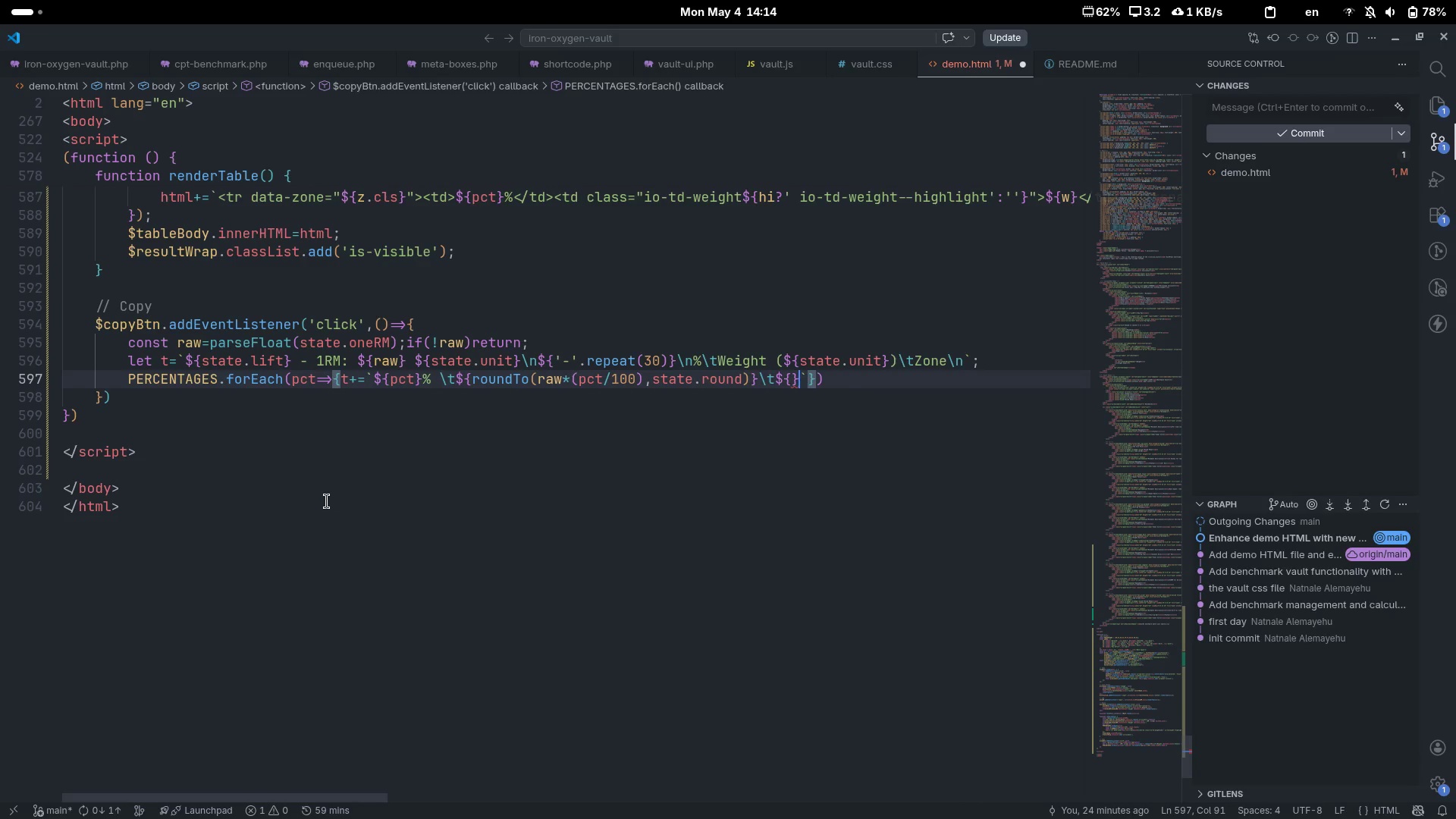 
key(ArrowLeft)
 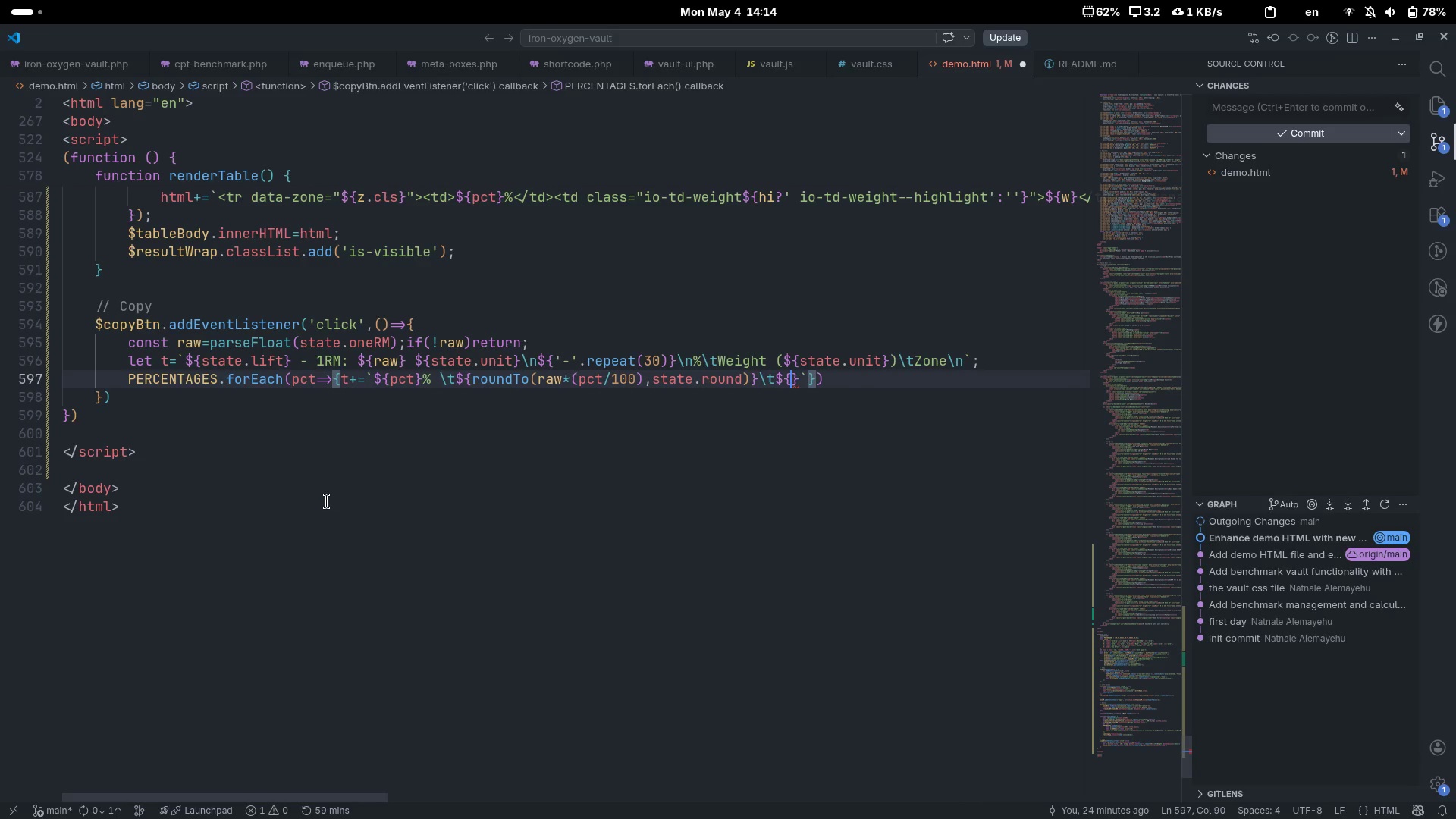 
type(ZON)
key(Tab)
type([pct)
 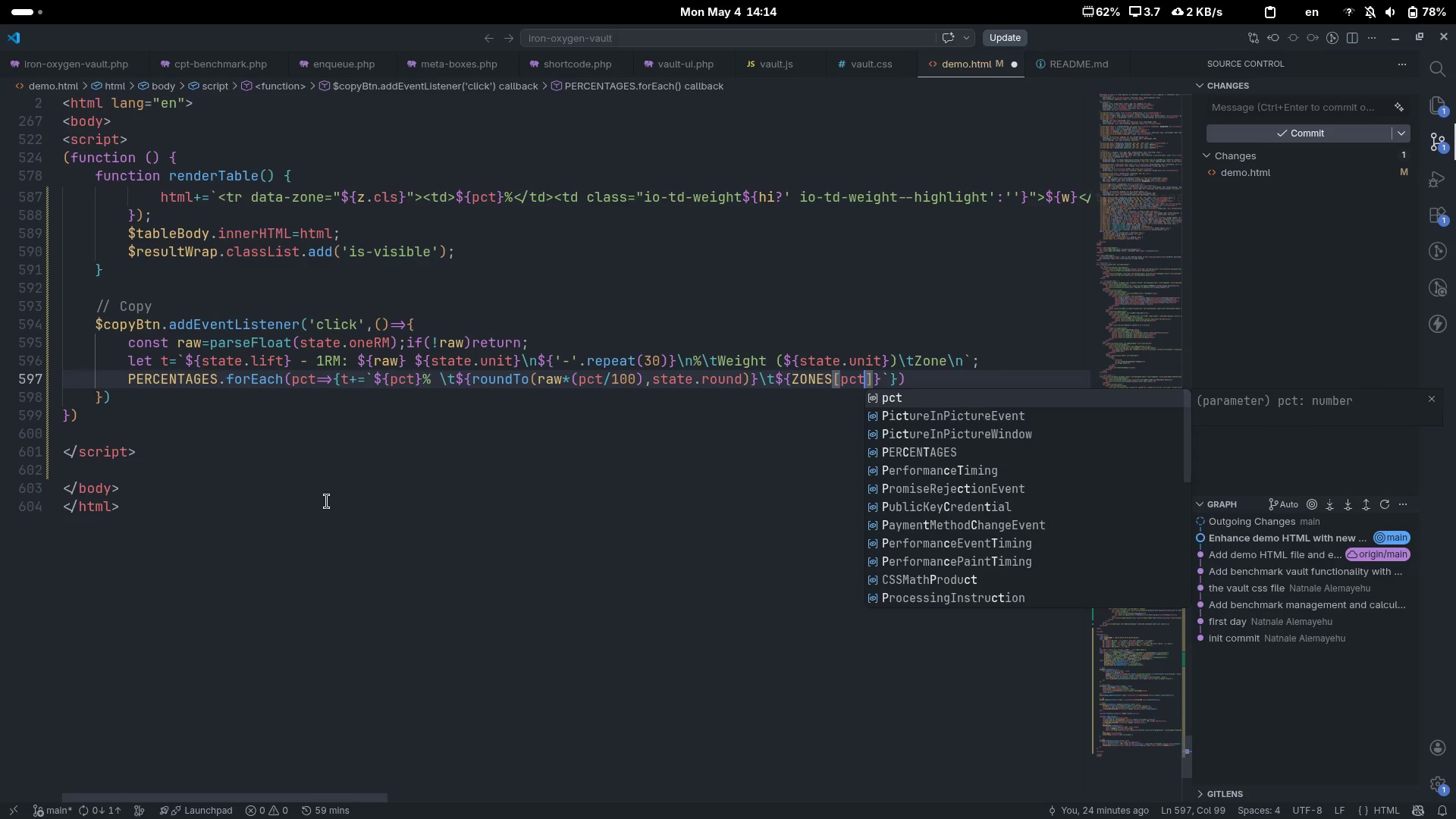 
key(ArrowRight)
 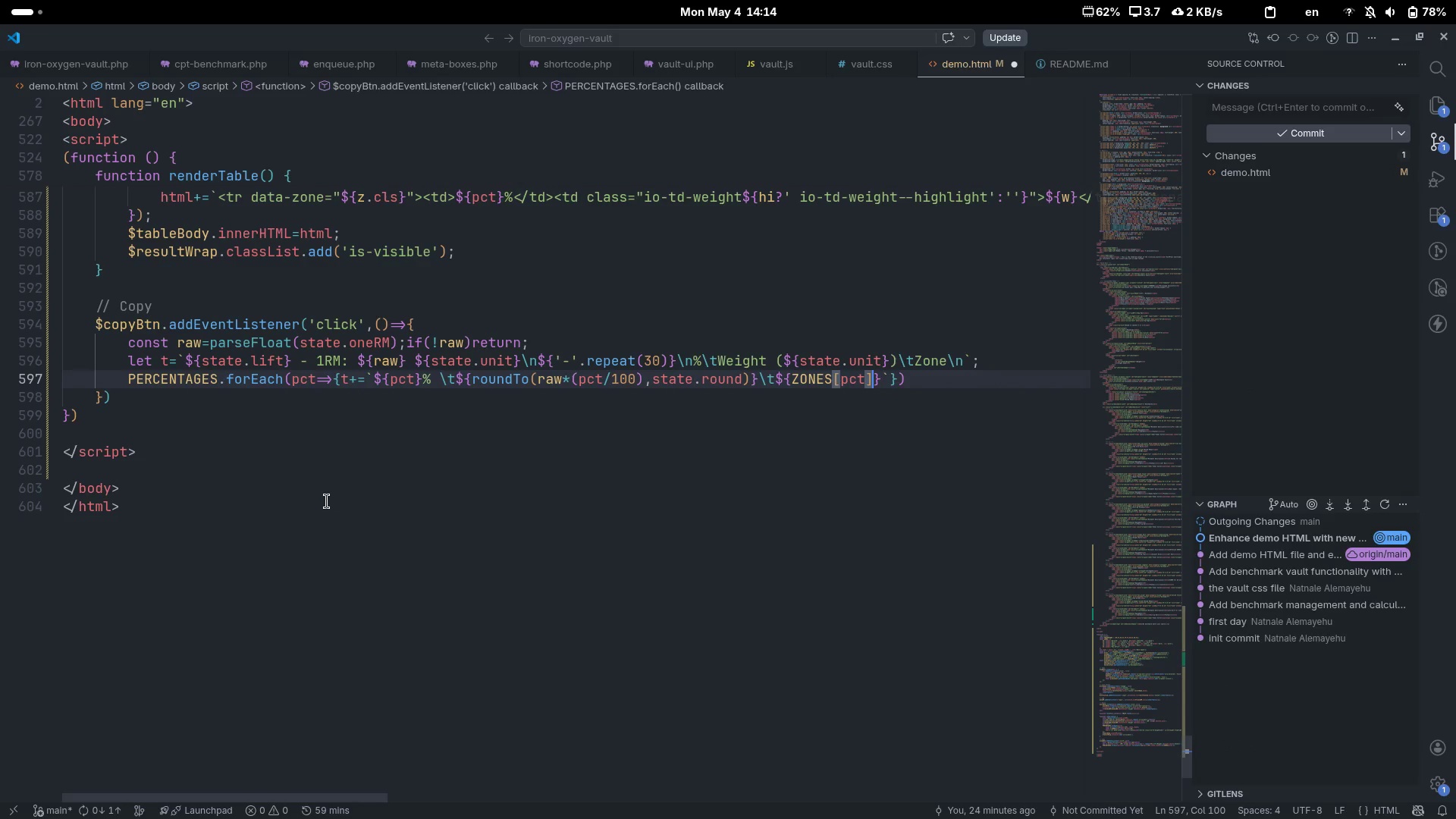 
type(.lat)
key(Backspace)
key(Backspace)
type(a)
key(Tab)
 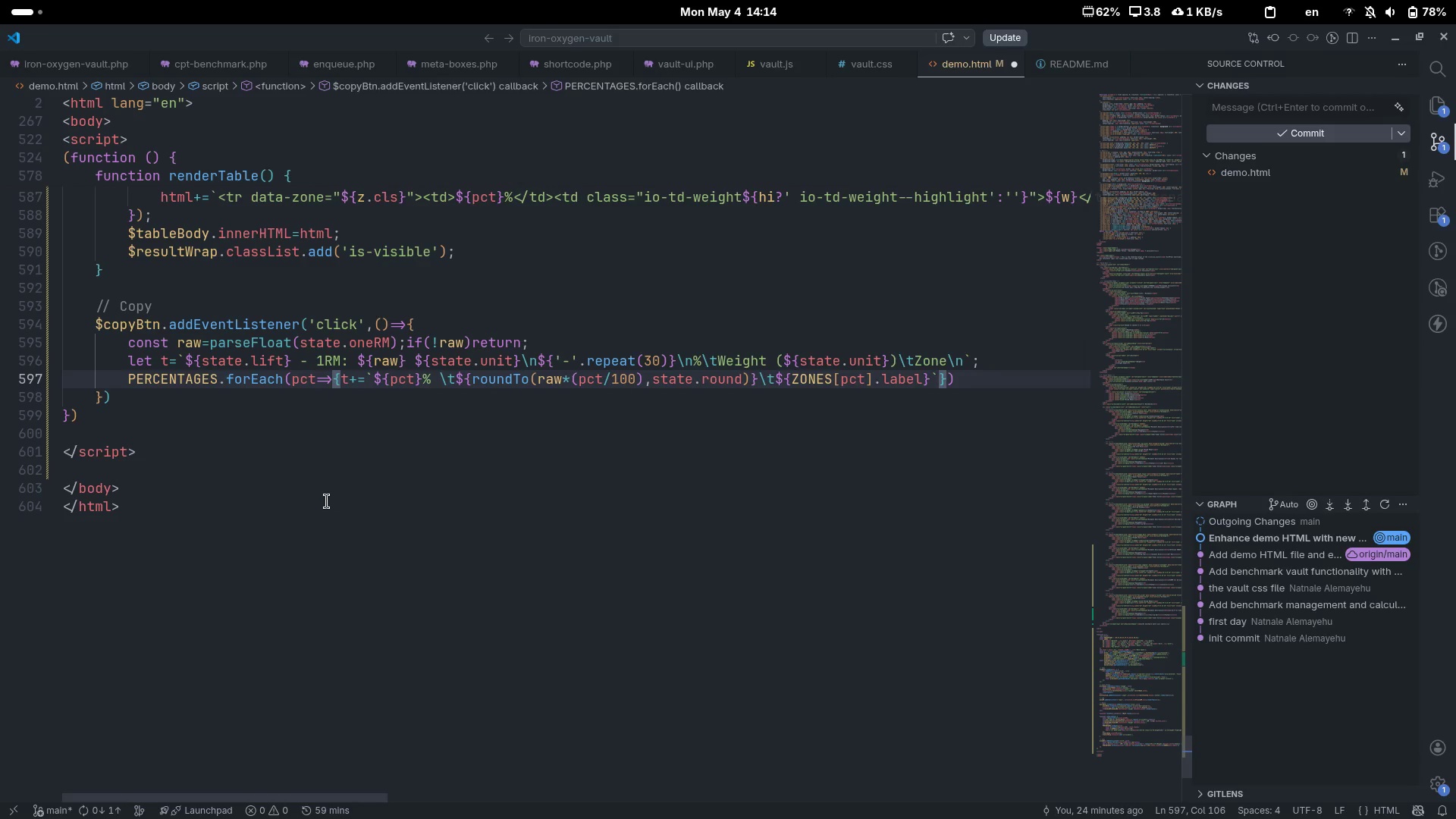 
key(ArrowRight)
 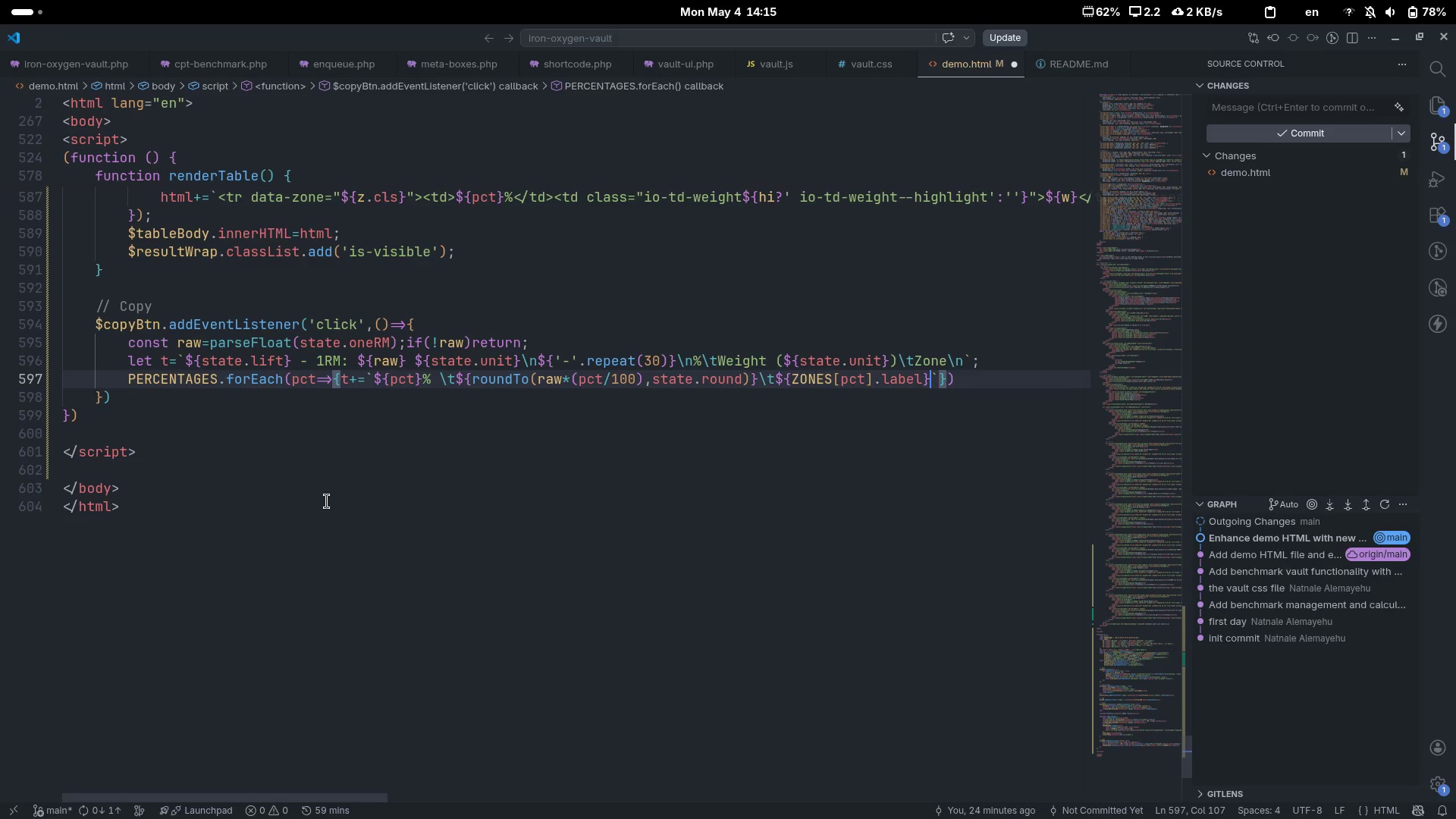 
wait(44.1)
 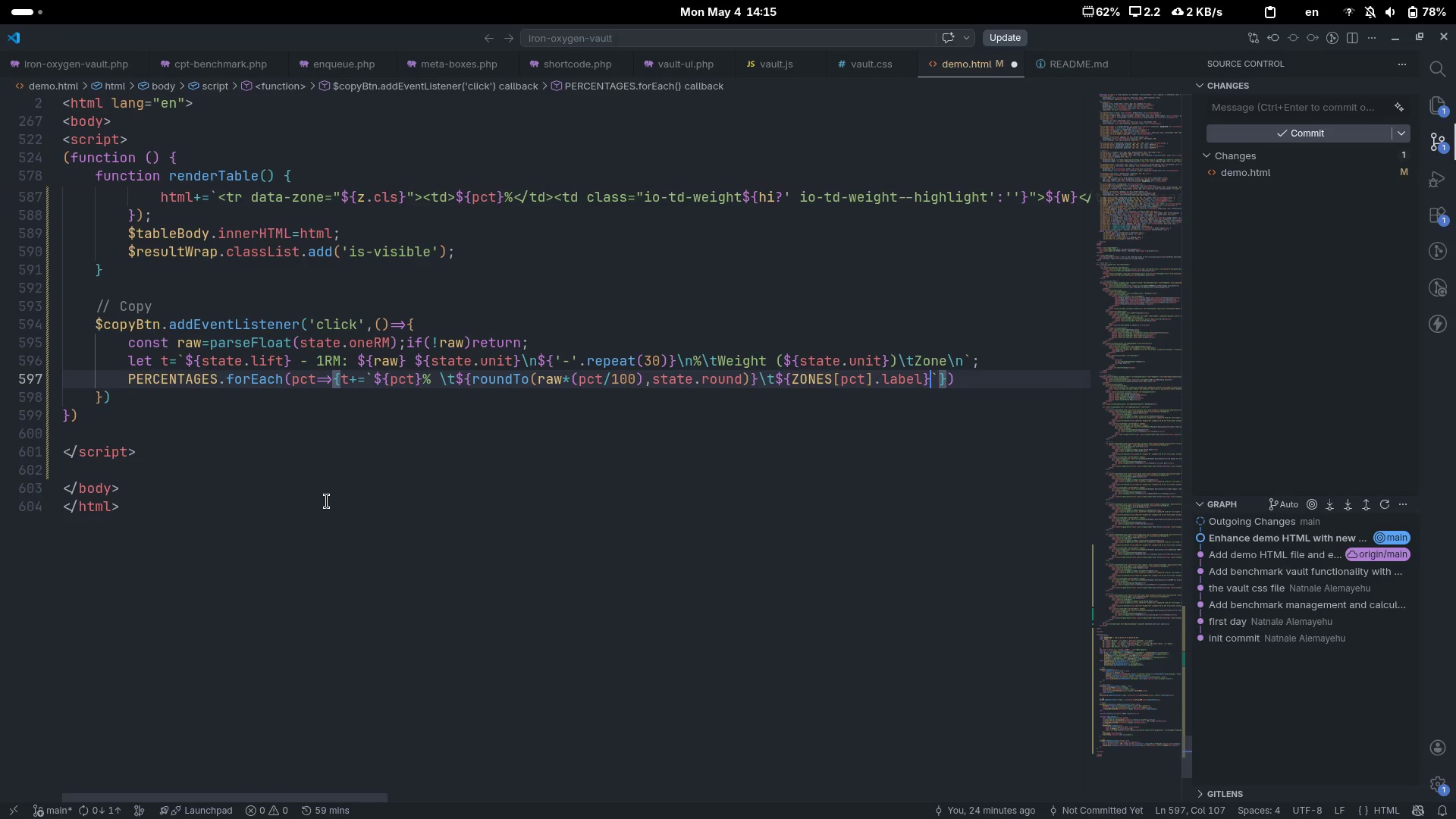 
key(Backslash)
 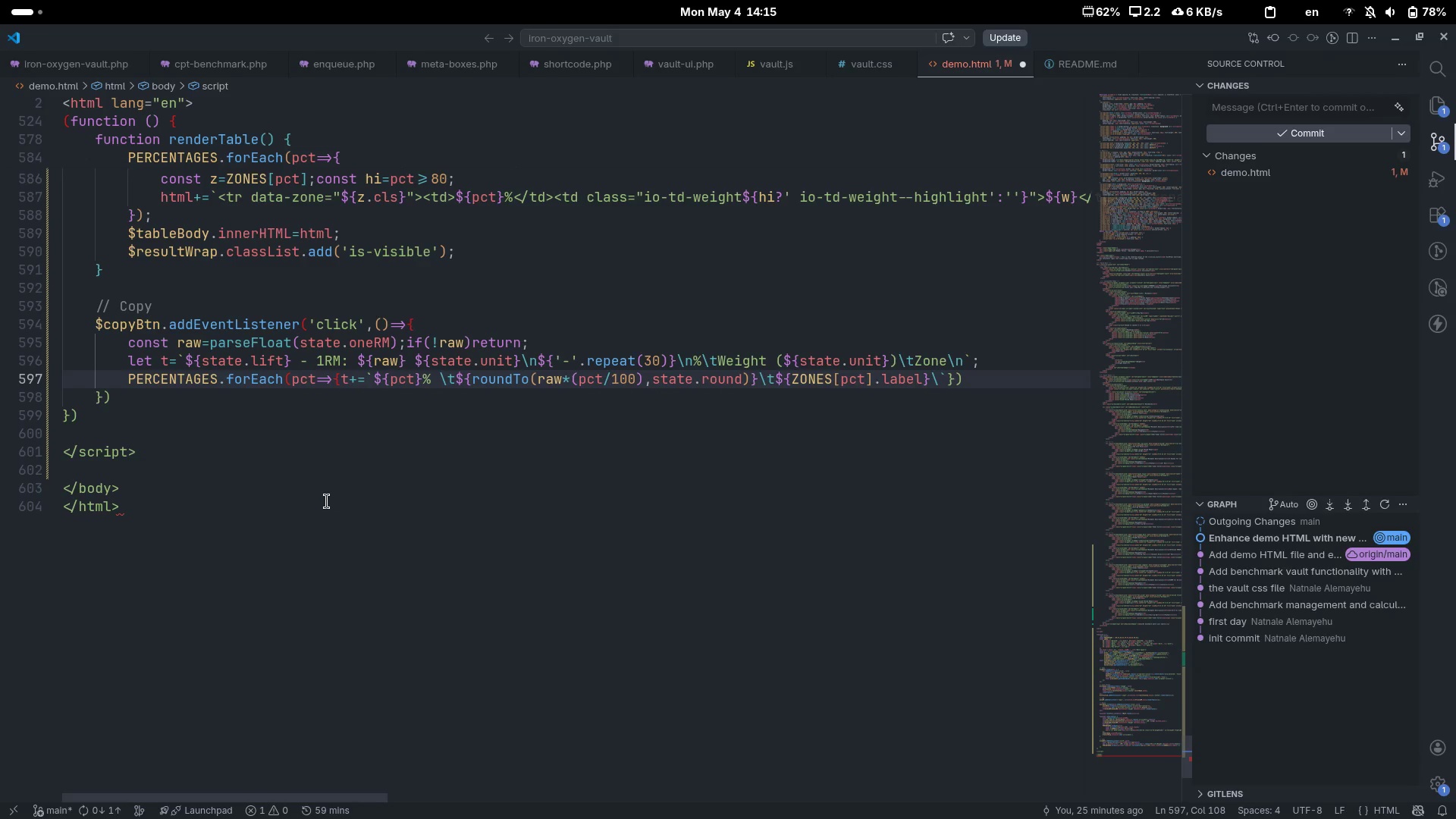 
key(N)
 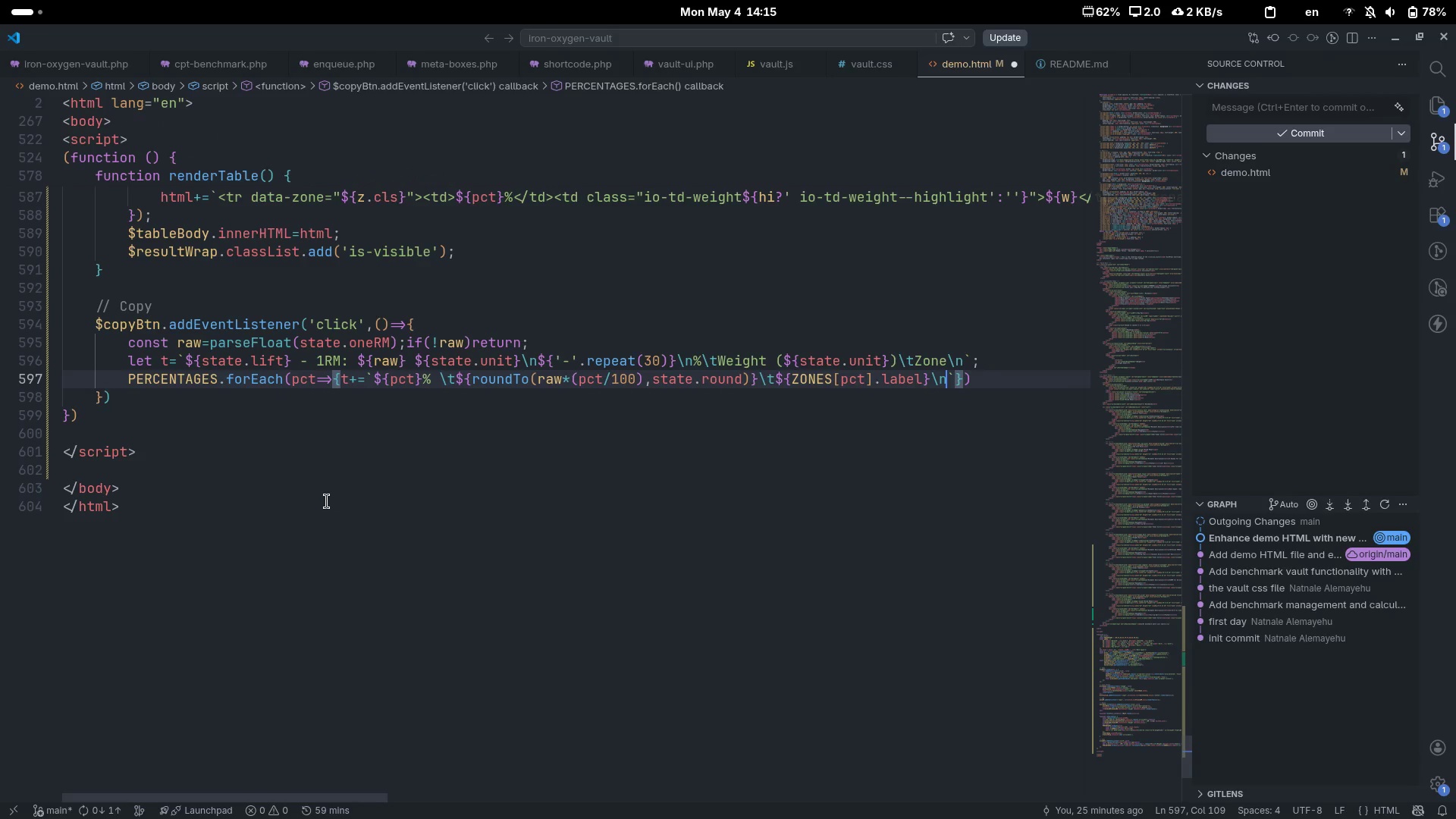 
key(ArrowRight)
 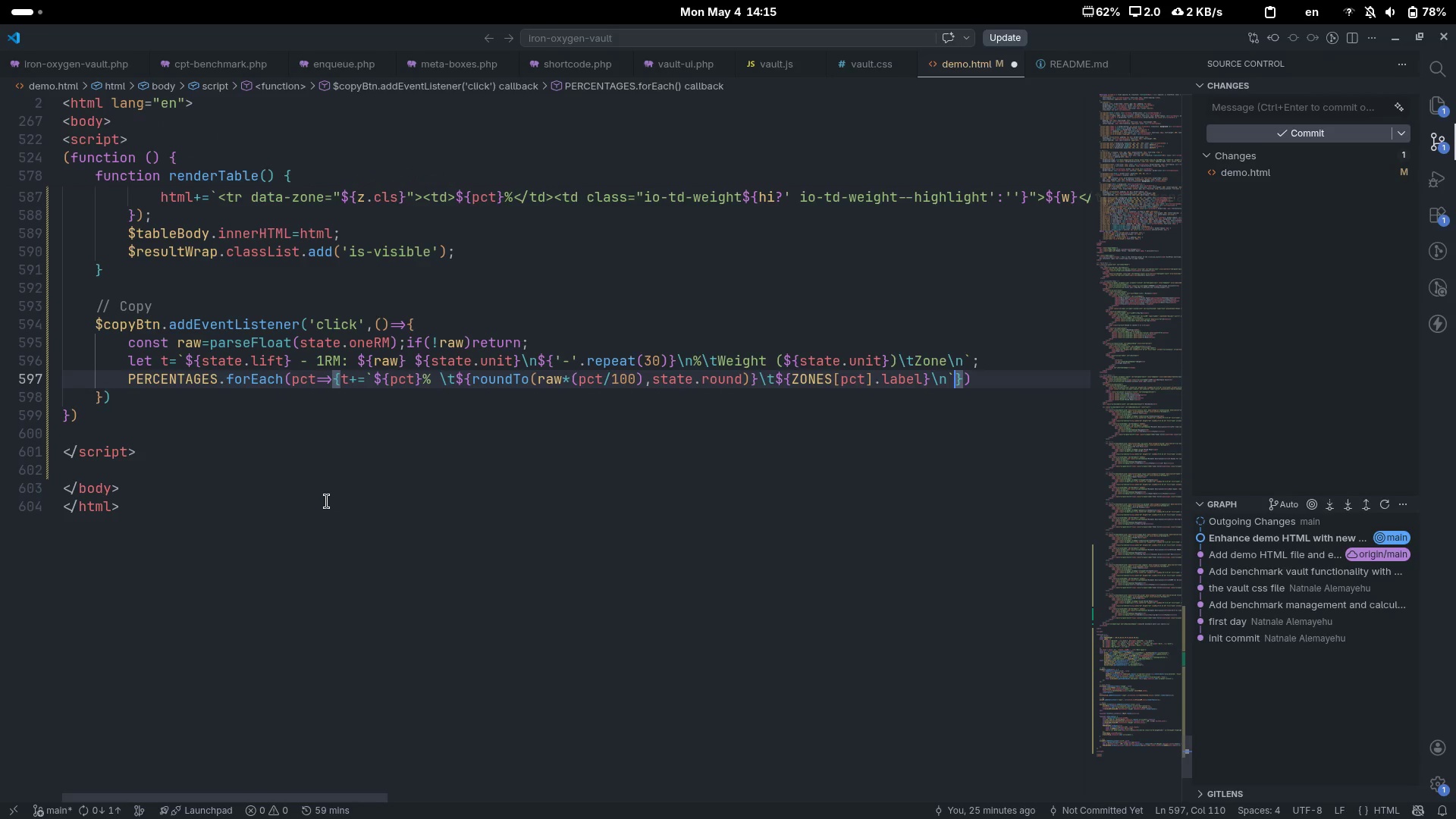 
key(Semicolon)
 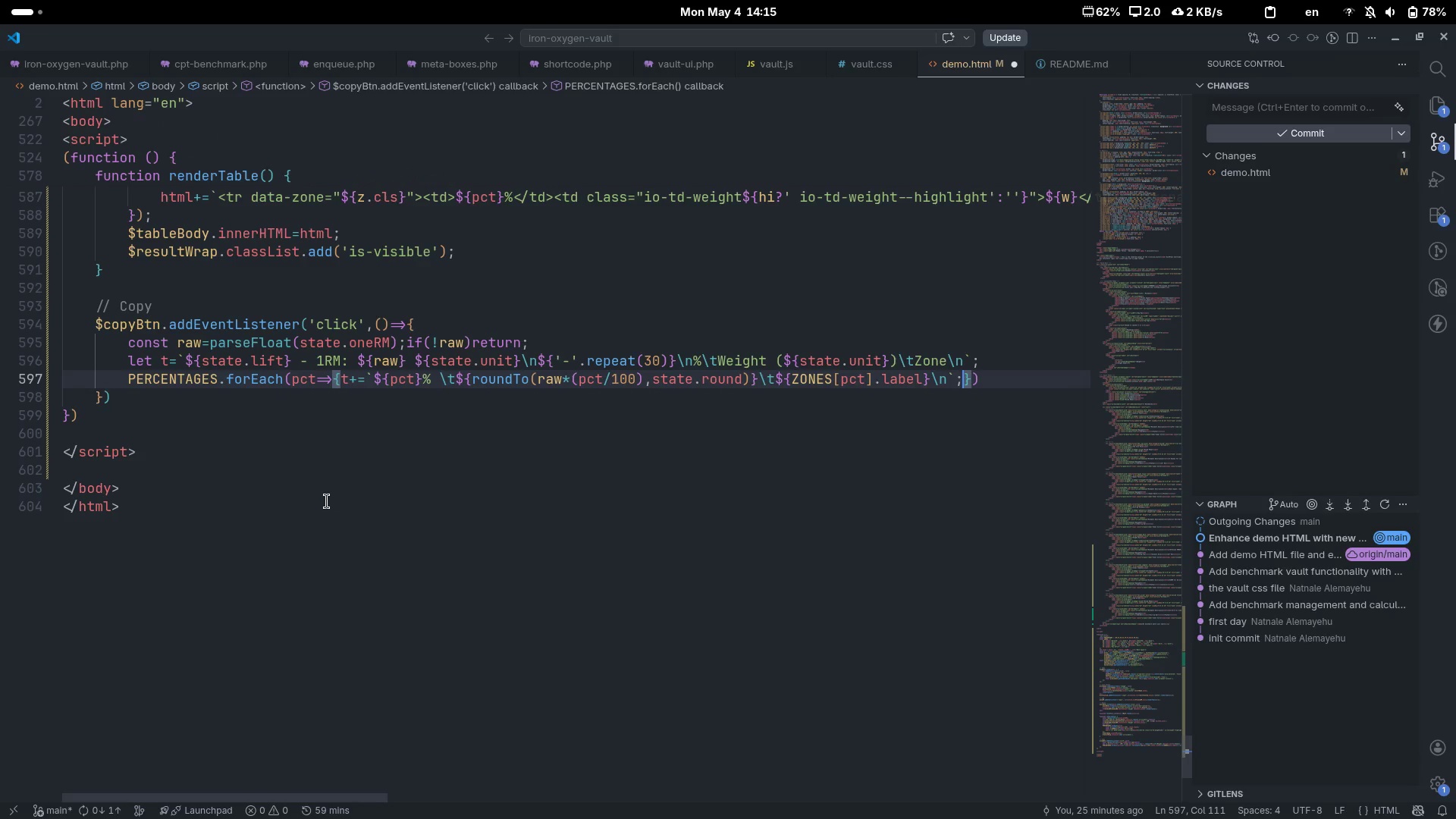 
key(ArrowRight)
 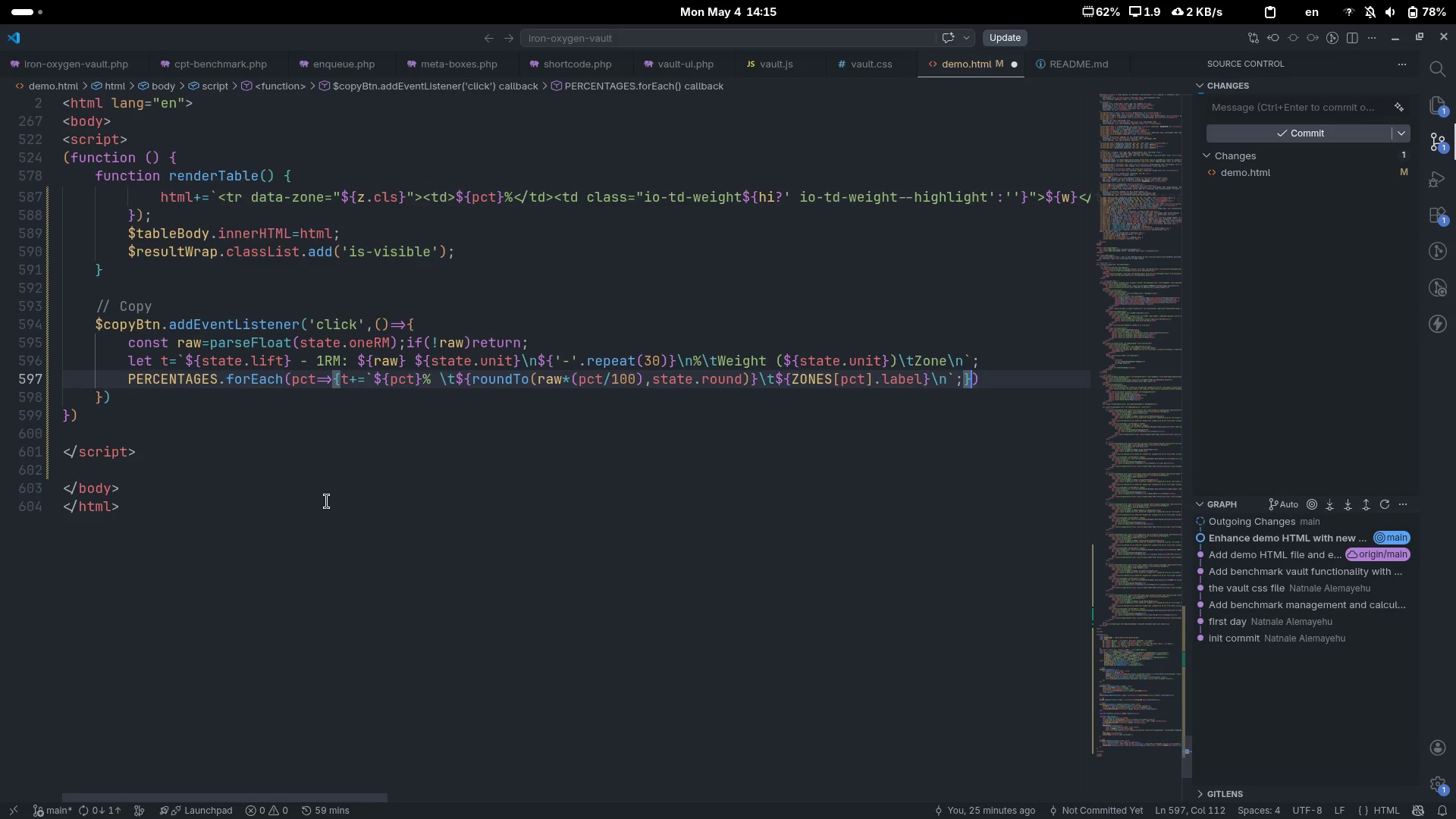 
key(ArrowRight)
 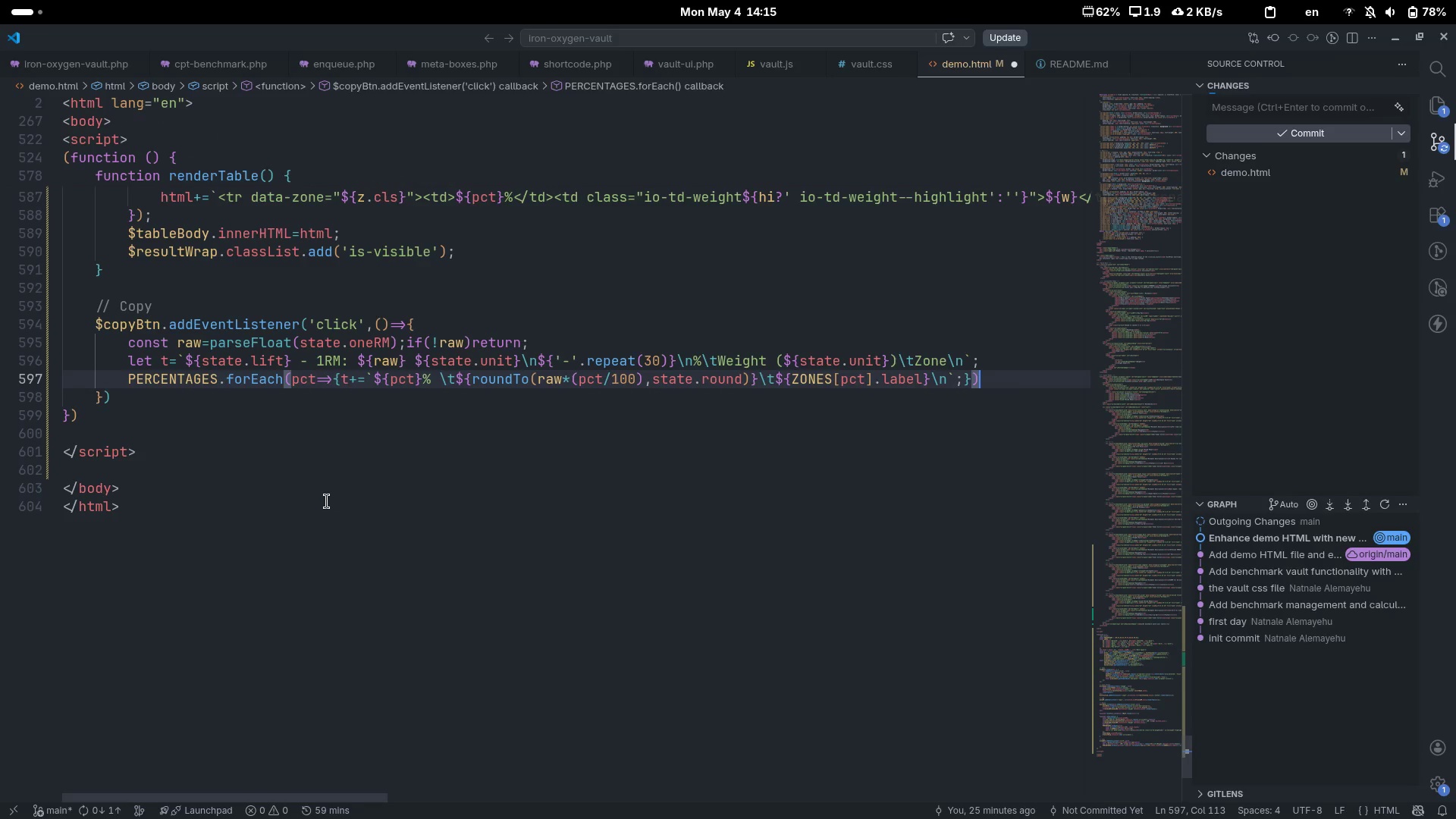 
key(Semicolon)
 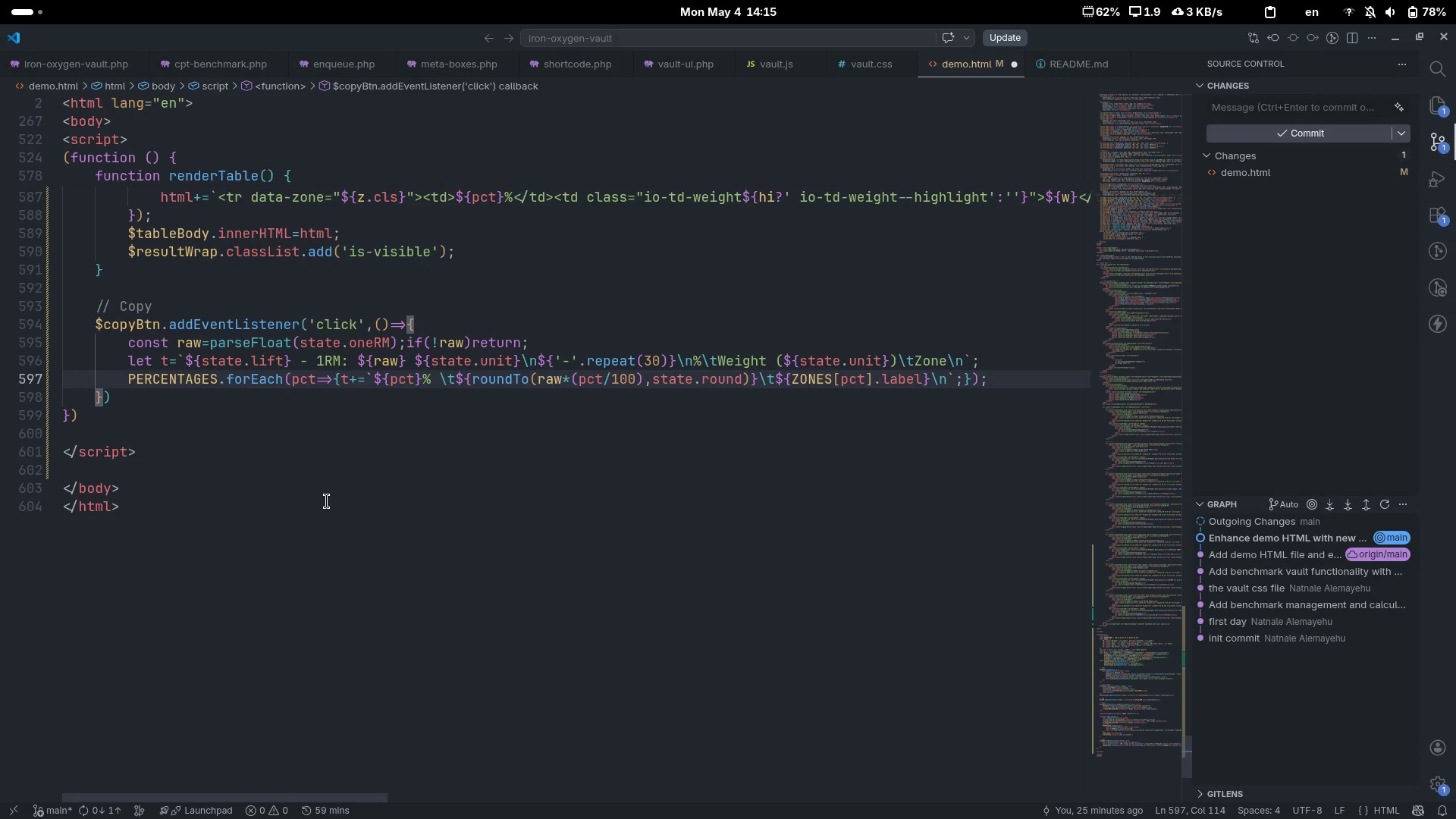 
wait(13.76)
 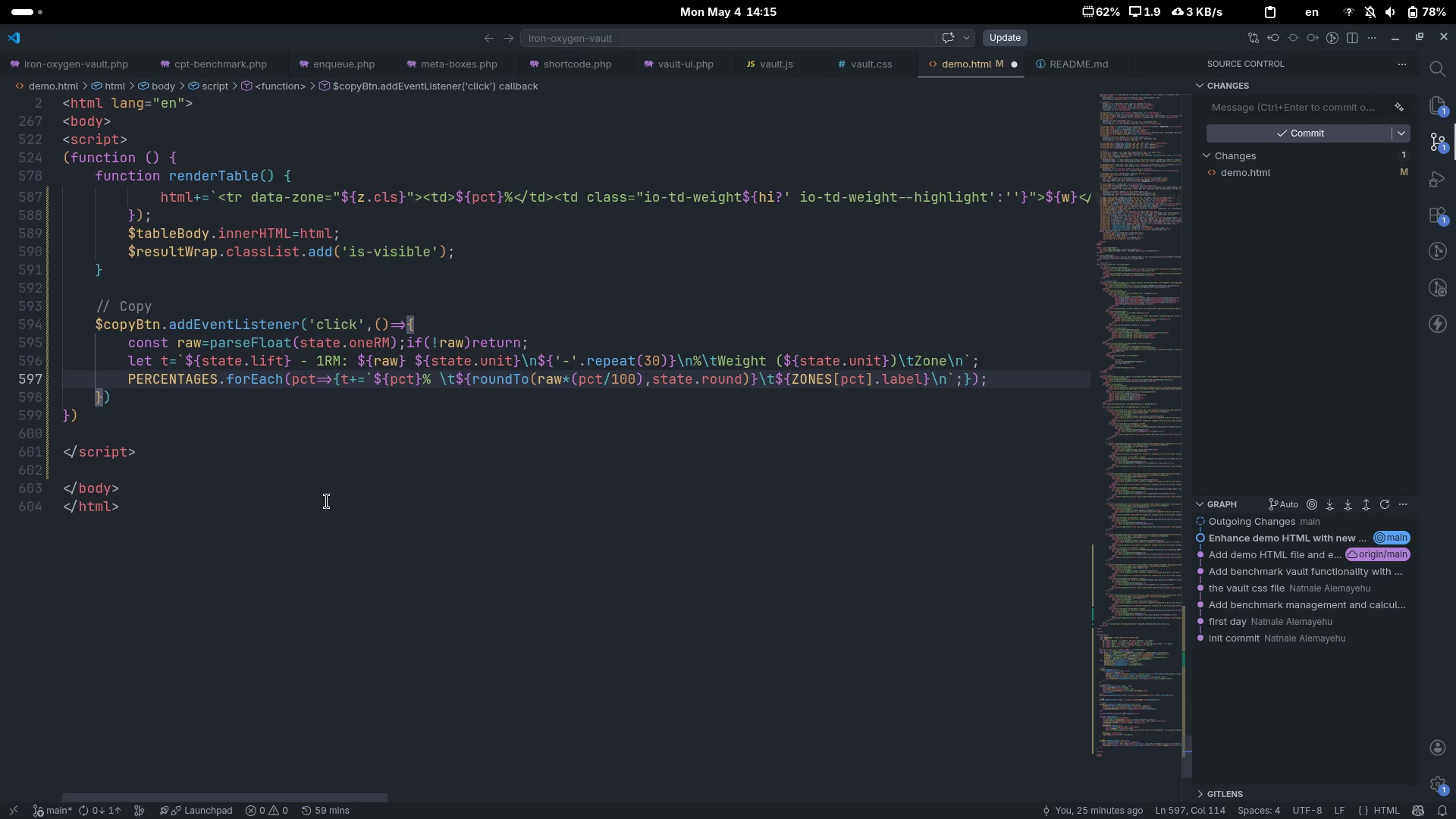 
key(Enter)
 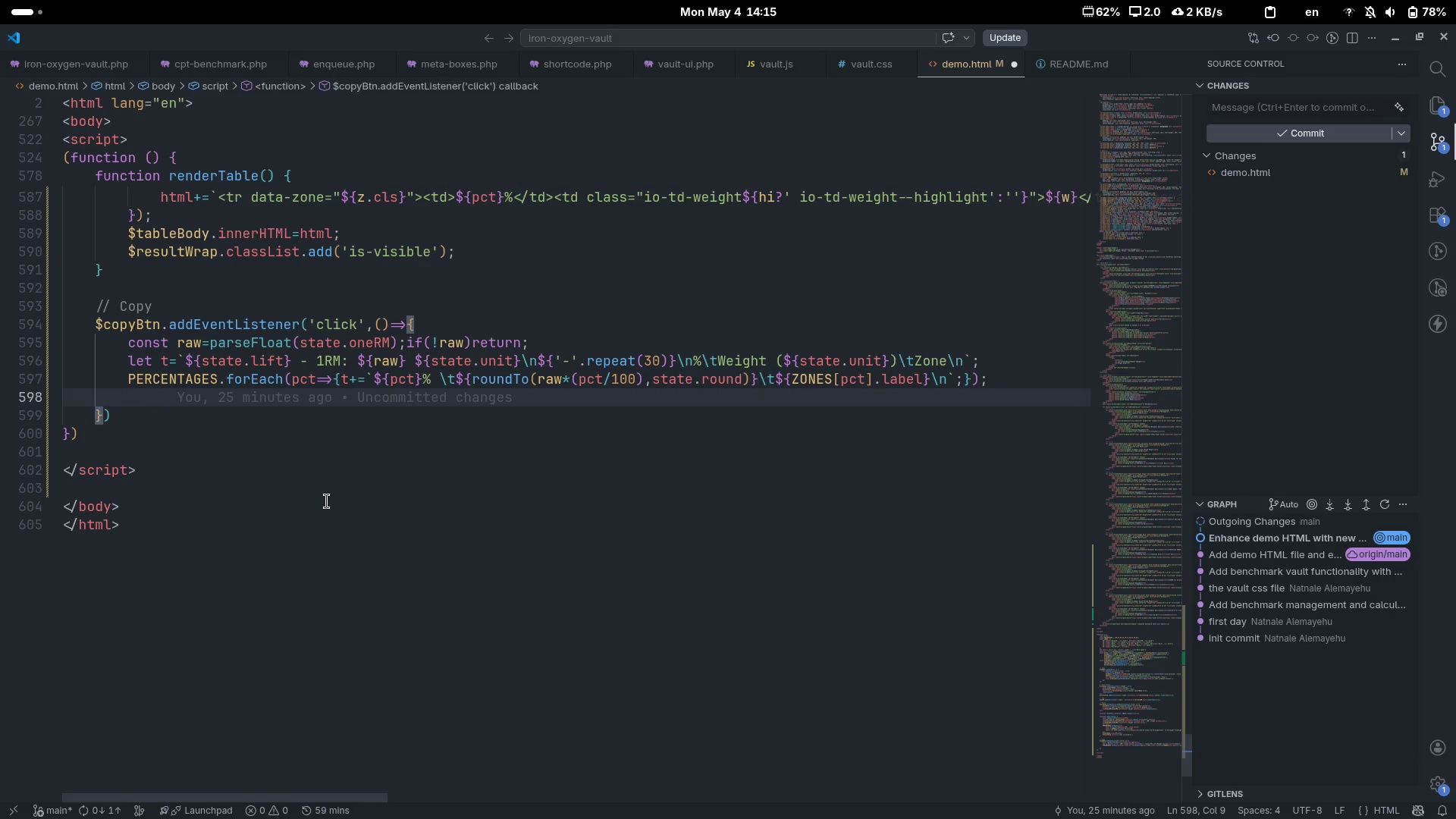 
type(nac)
key(Backspace)
type(vi)
 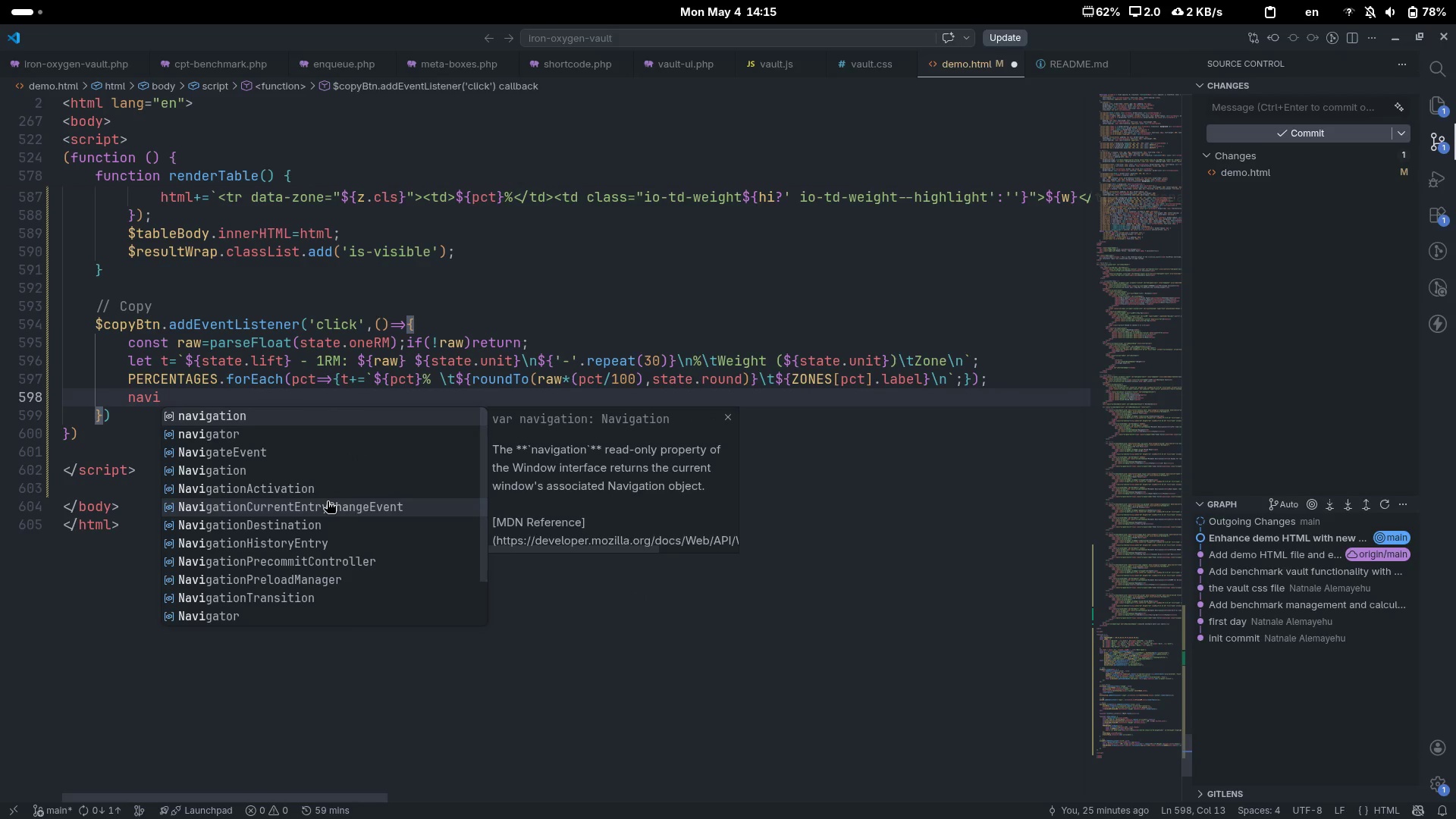 
key(ArrowDown)
 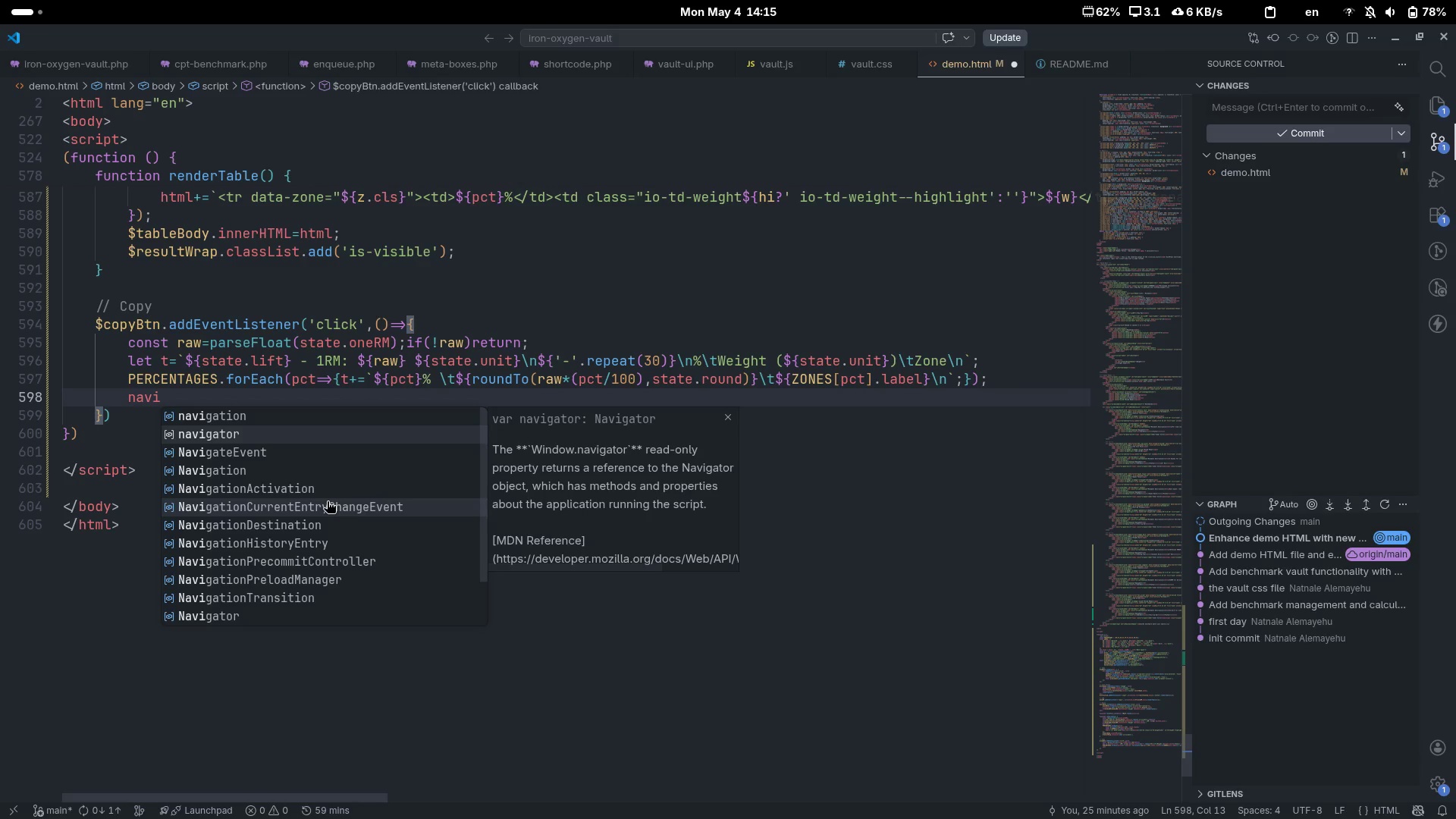 
key(Enter)
 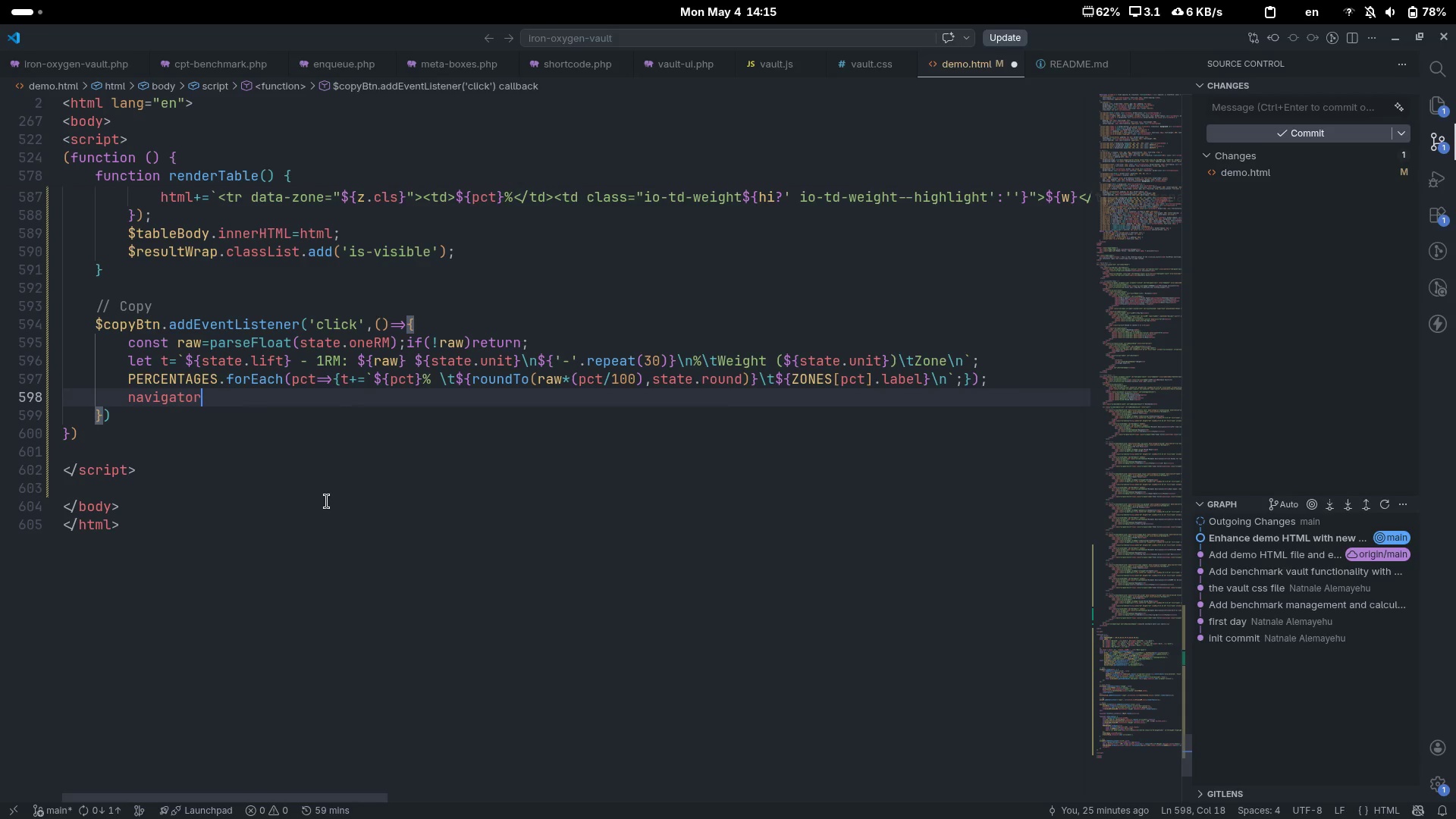 
key(Period)
 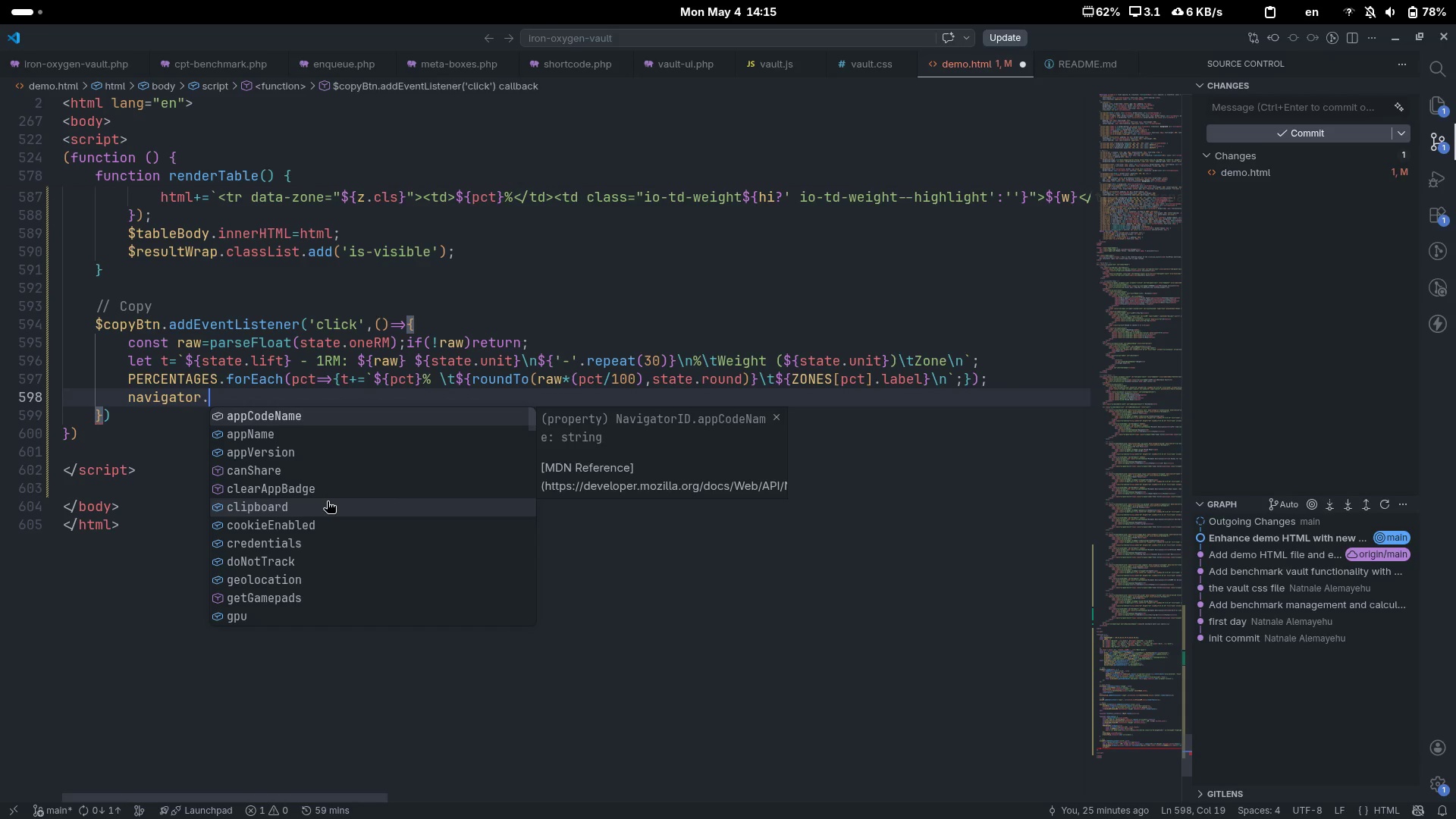 
type(clip)
key(Tab)
 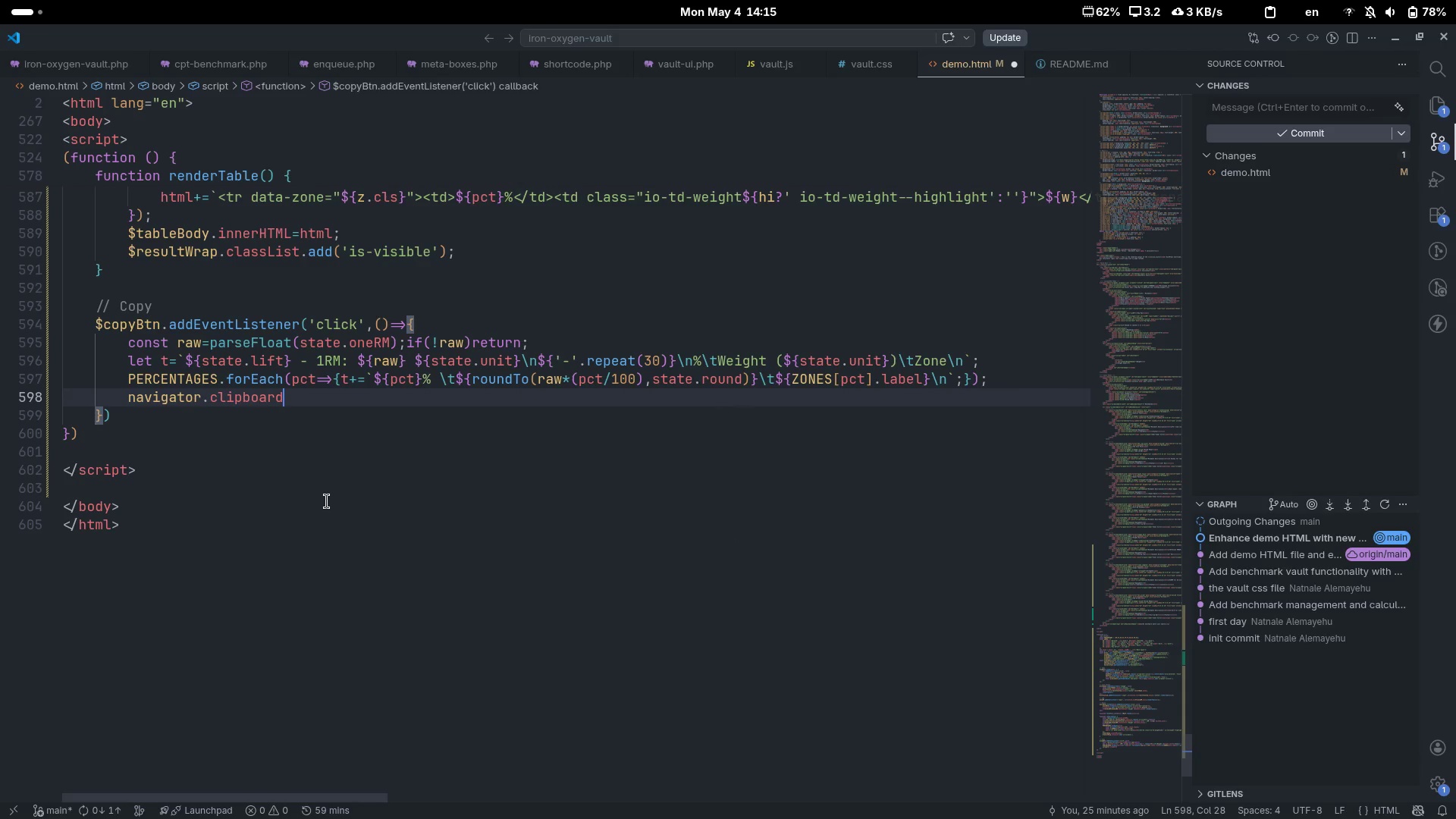 
key(Period)
 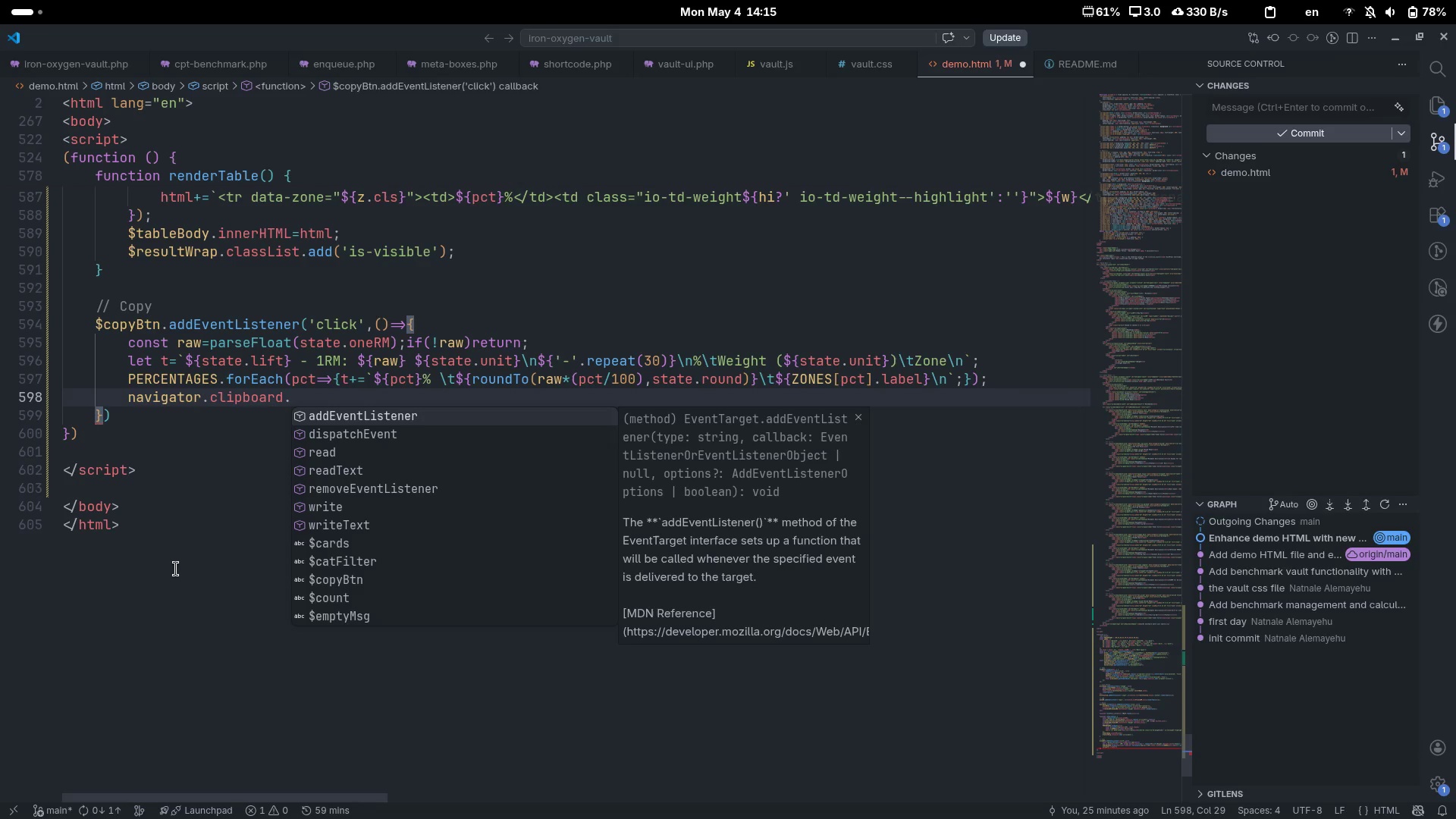 
key(W)
 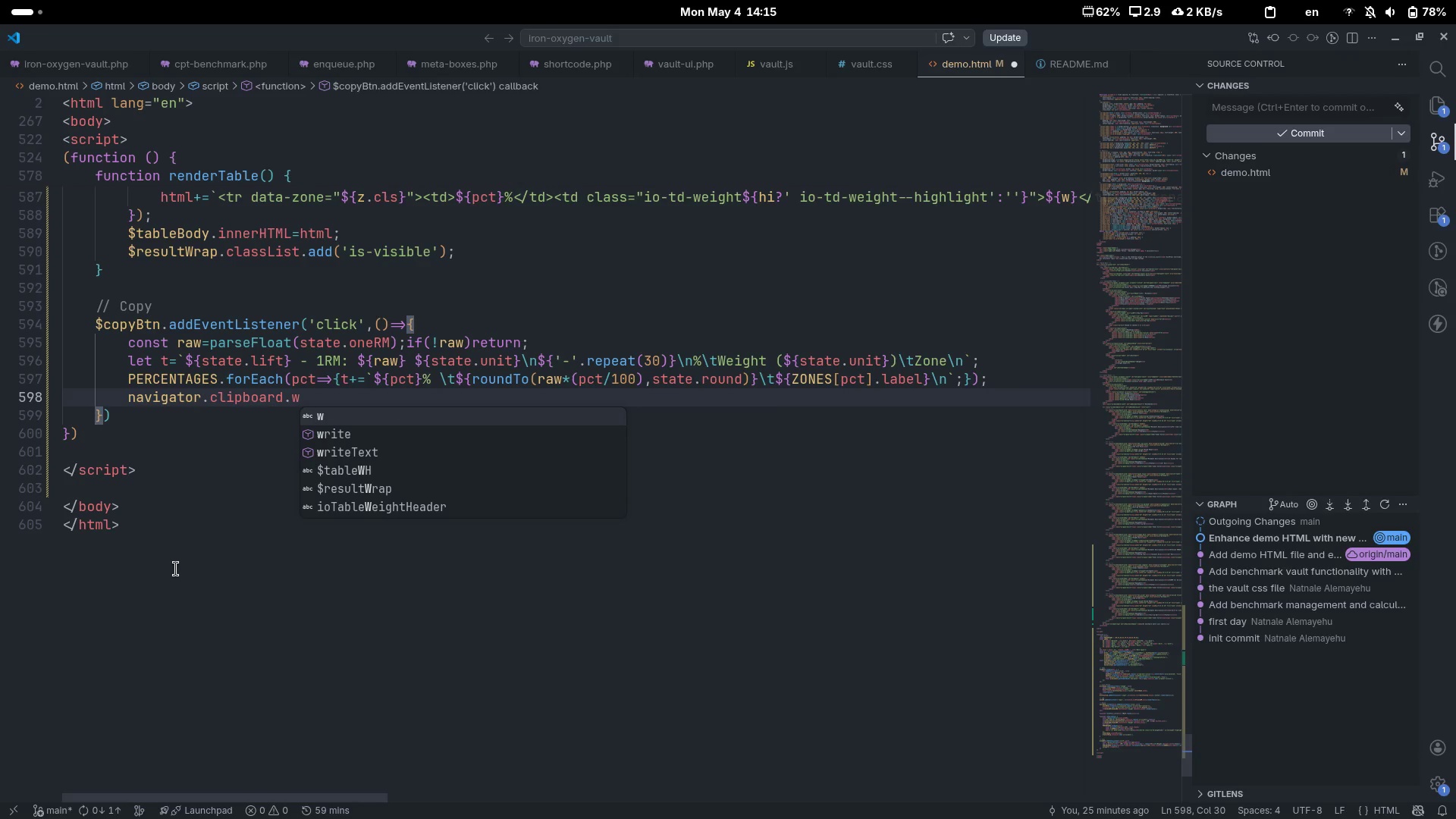 
key(ArrowDown)
 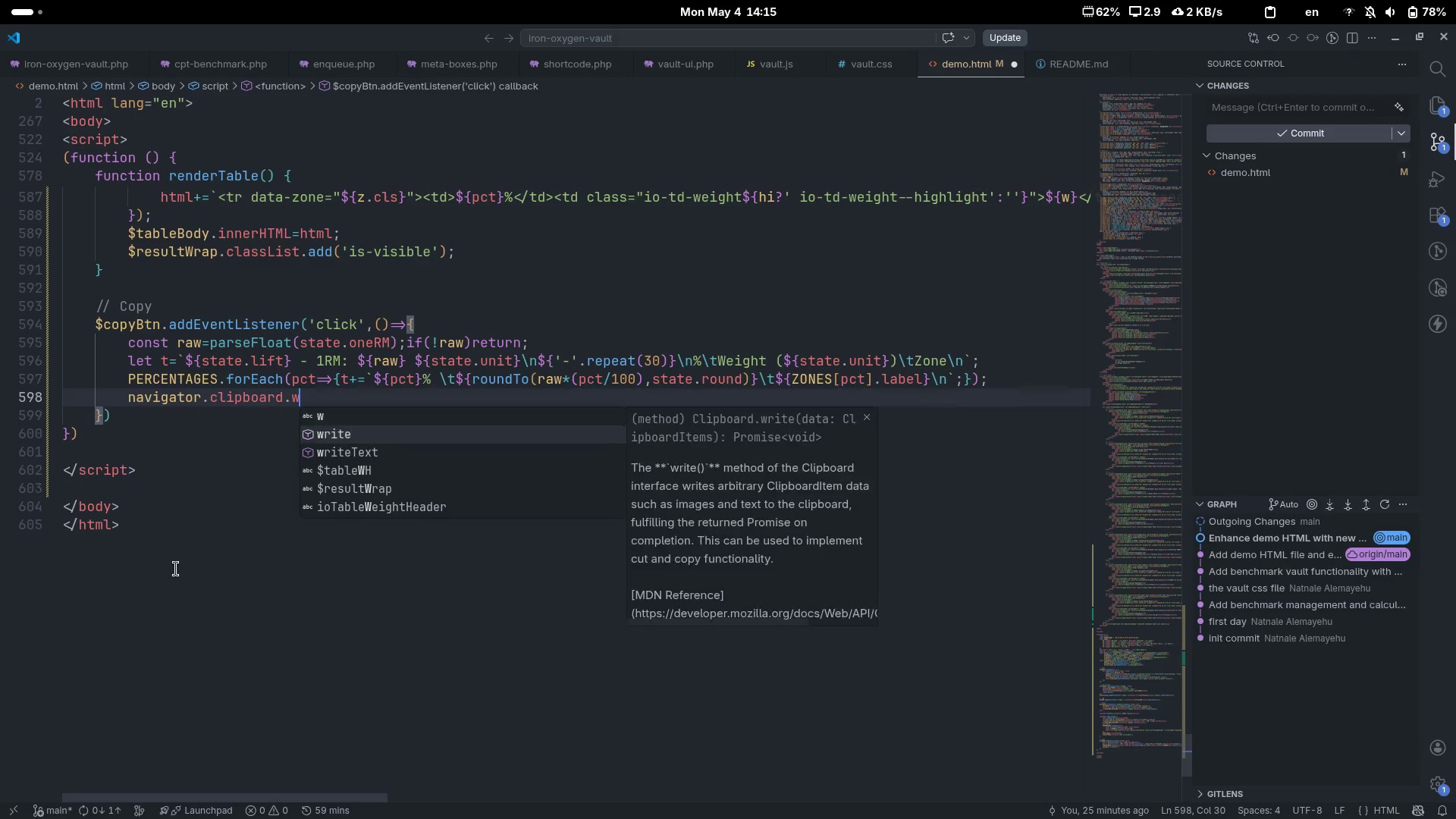 
key(ArrowDown)
 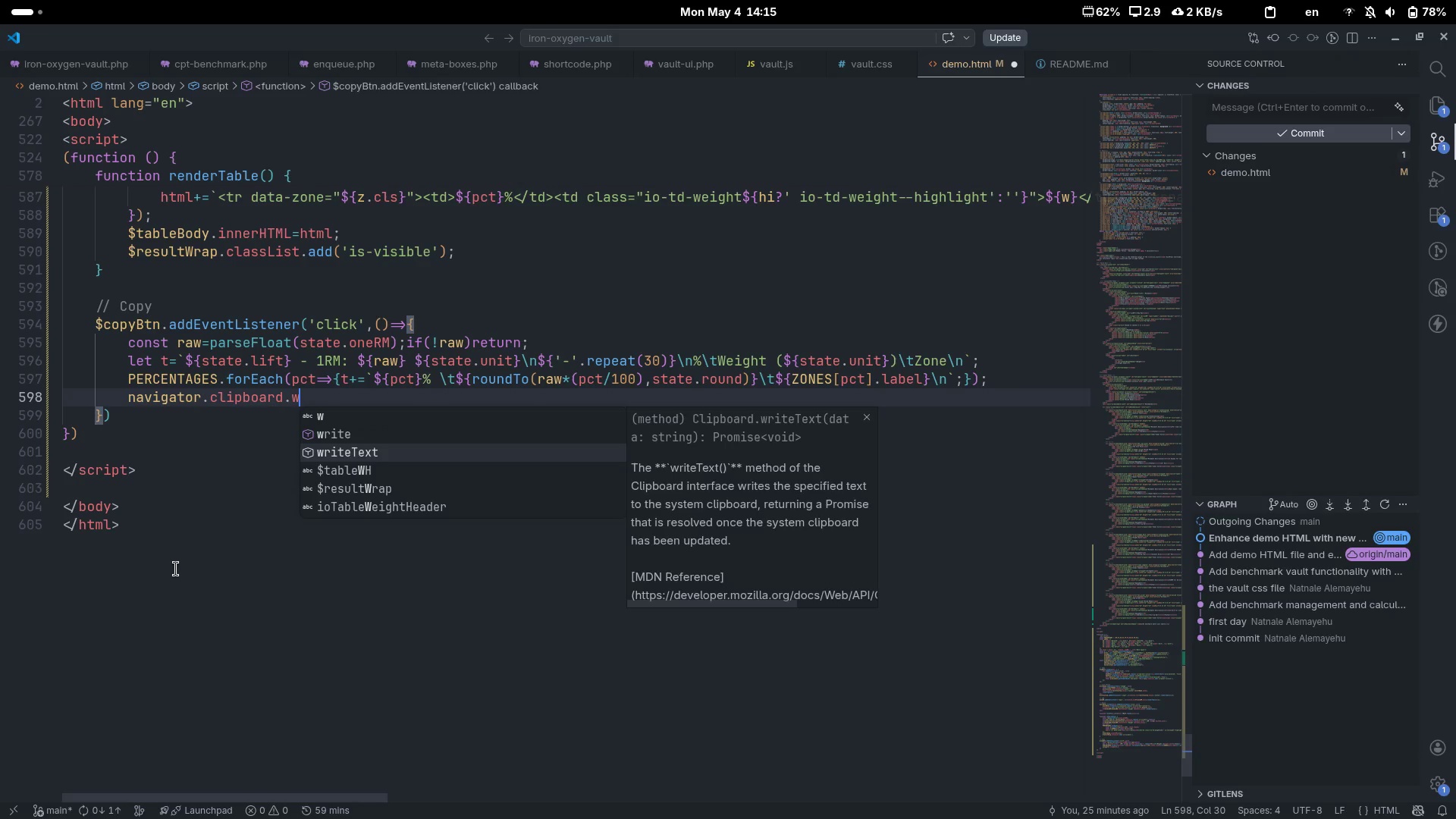 
key(Enter)
 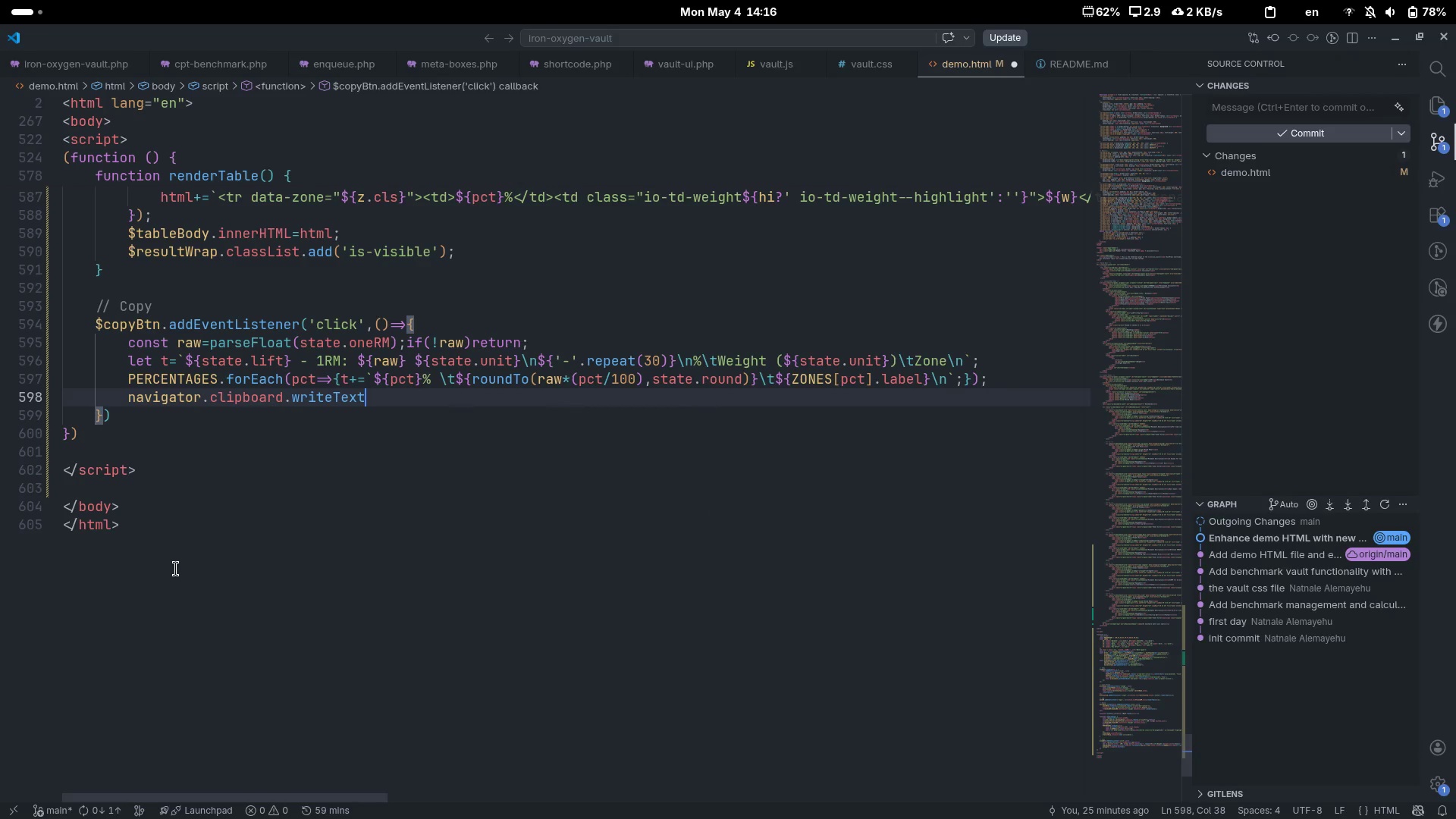 
type((y)
key(Backspace)
type(t)
 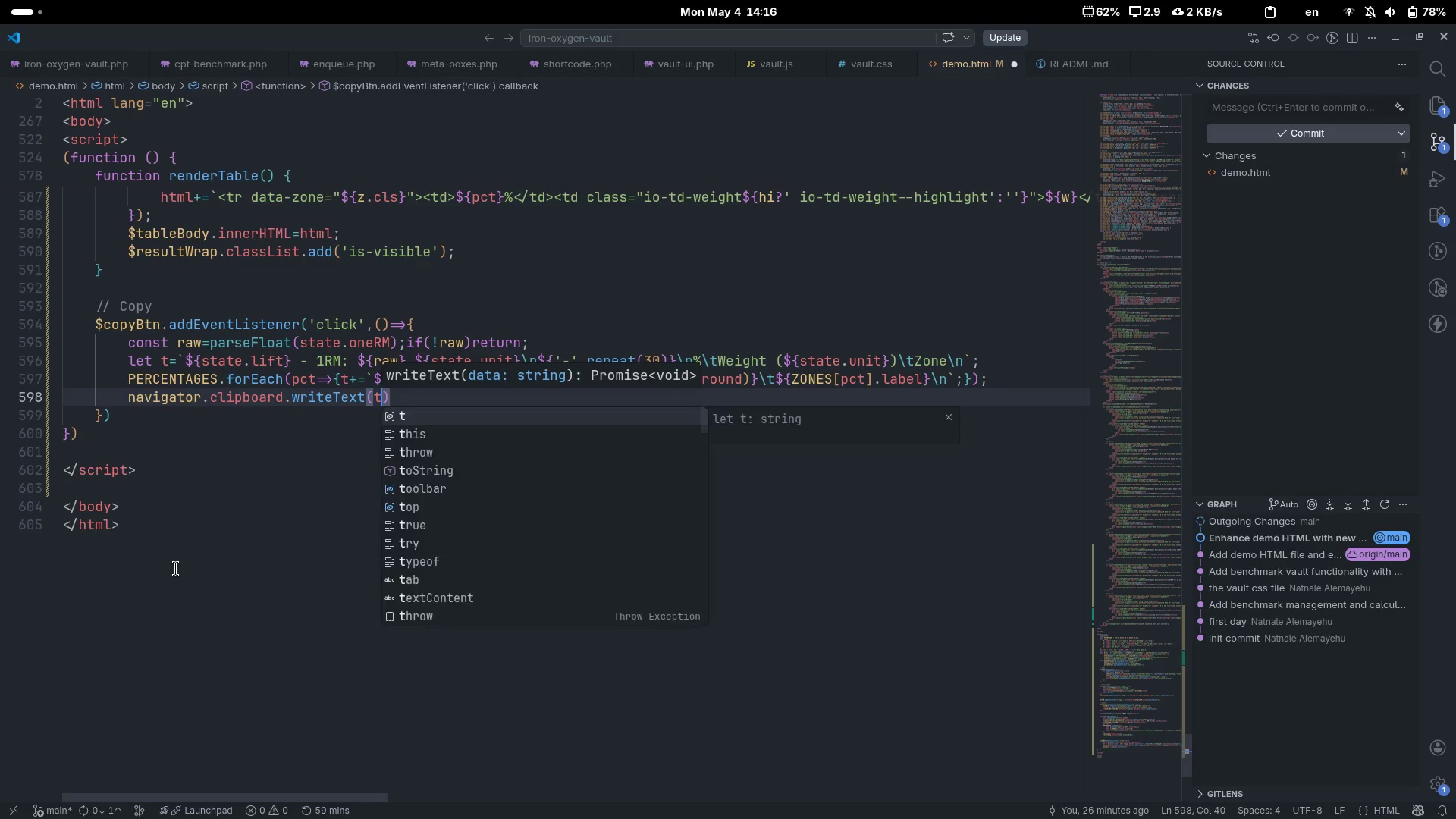 
key(ArrowRight)
 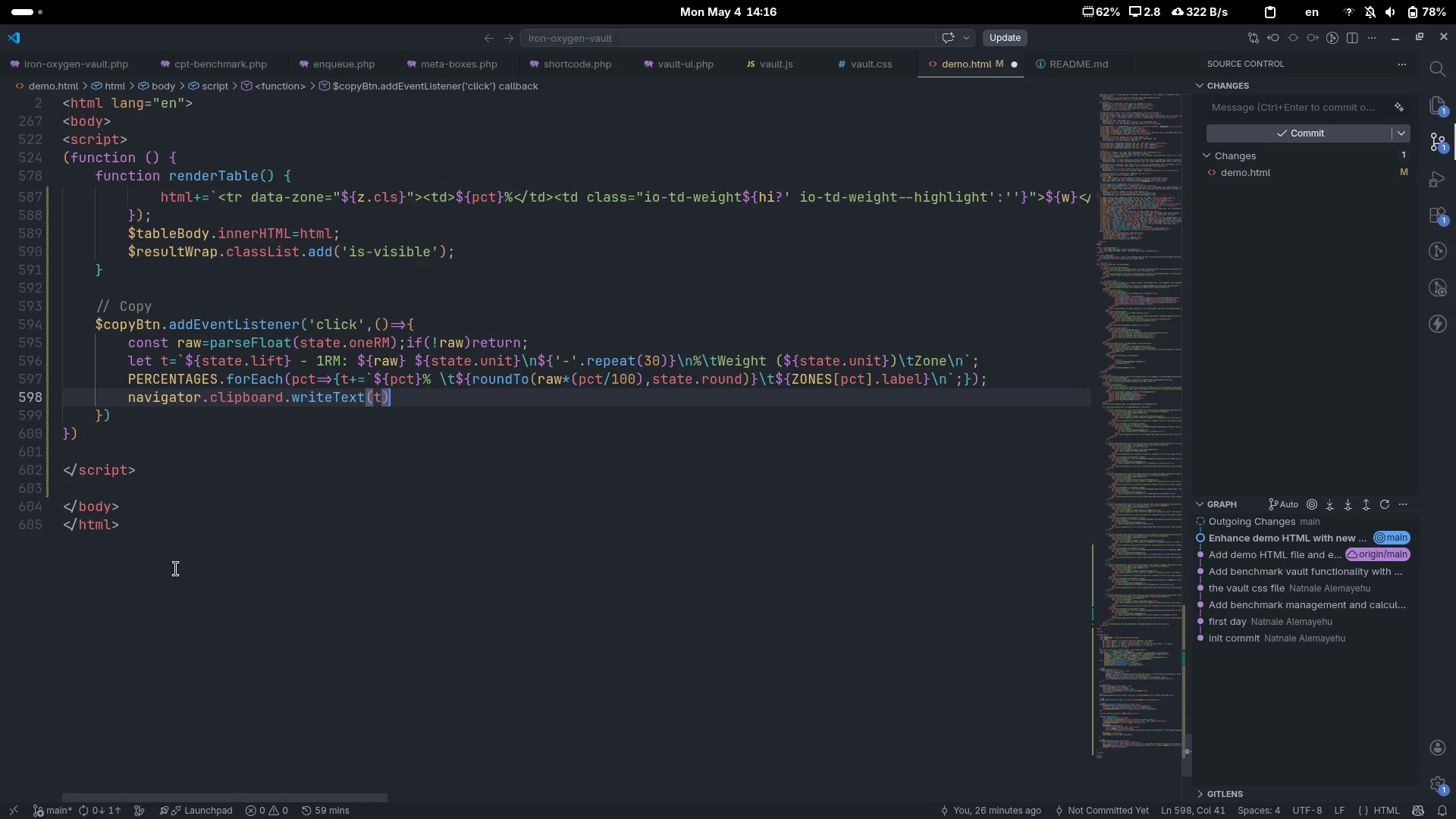 
wait(9.48)
 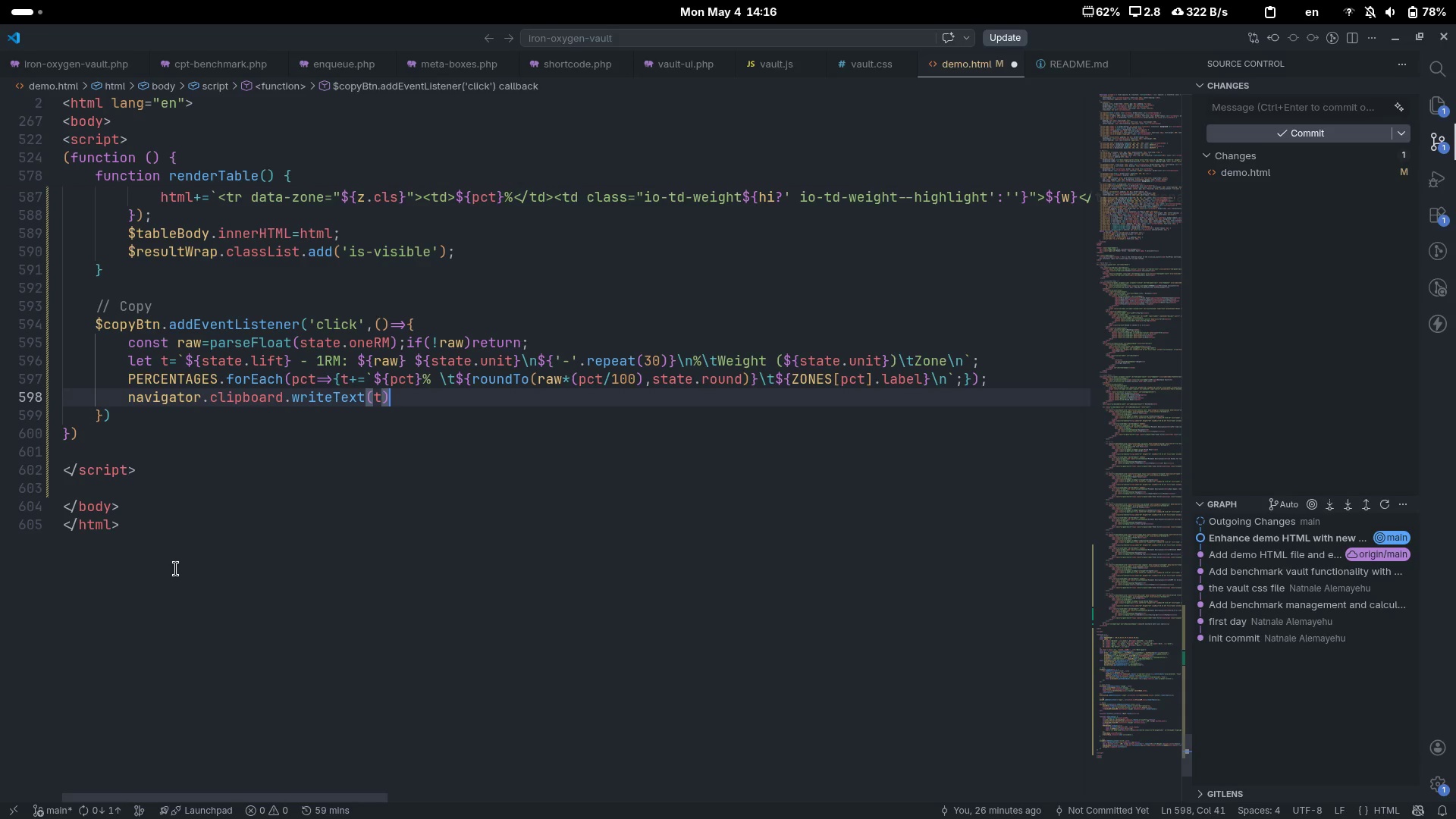 
key(Period)
 